 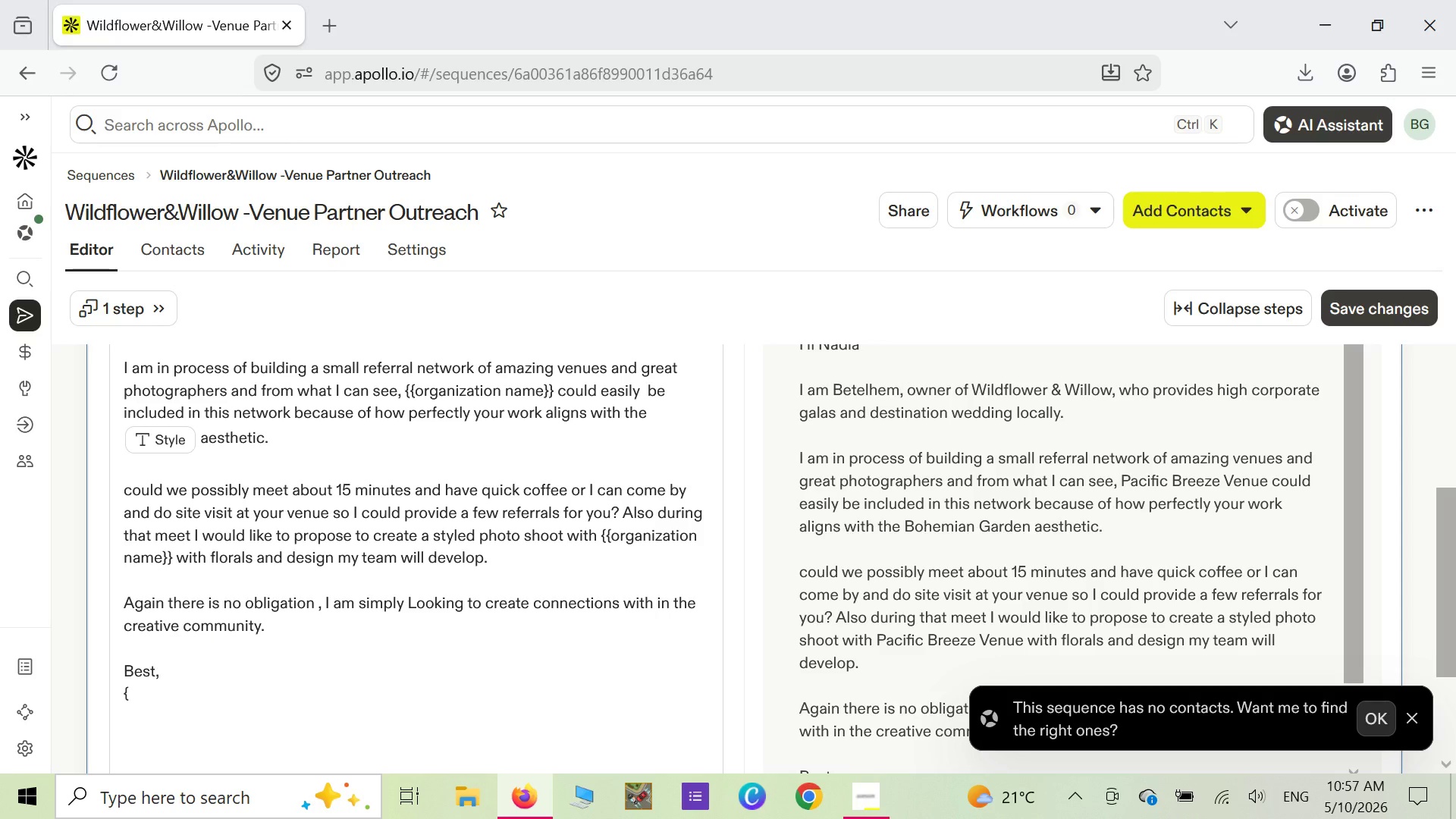 
left_click([343, 311])
 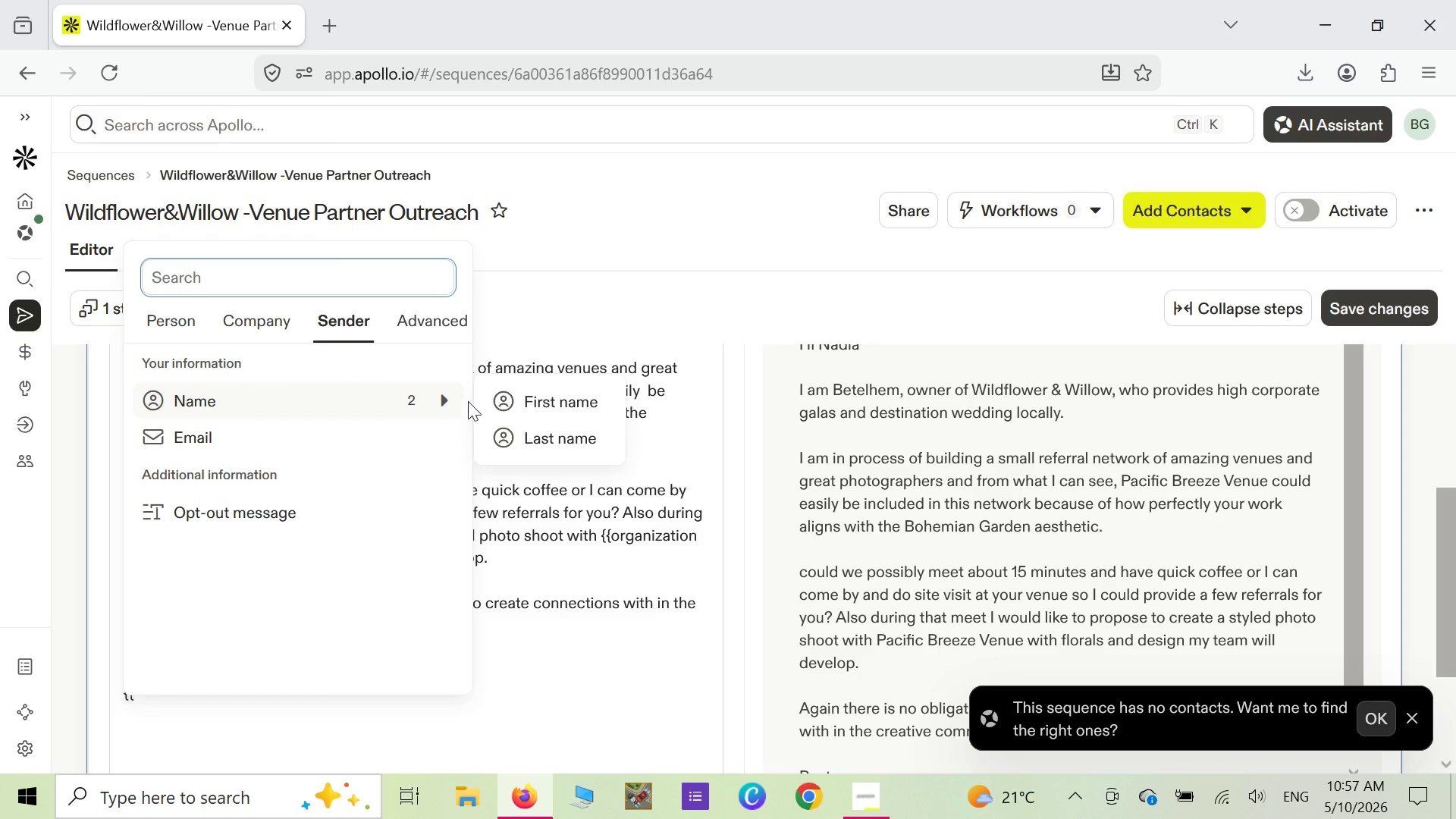 
left_click([510, 407])
 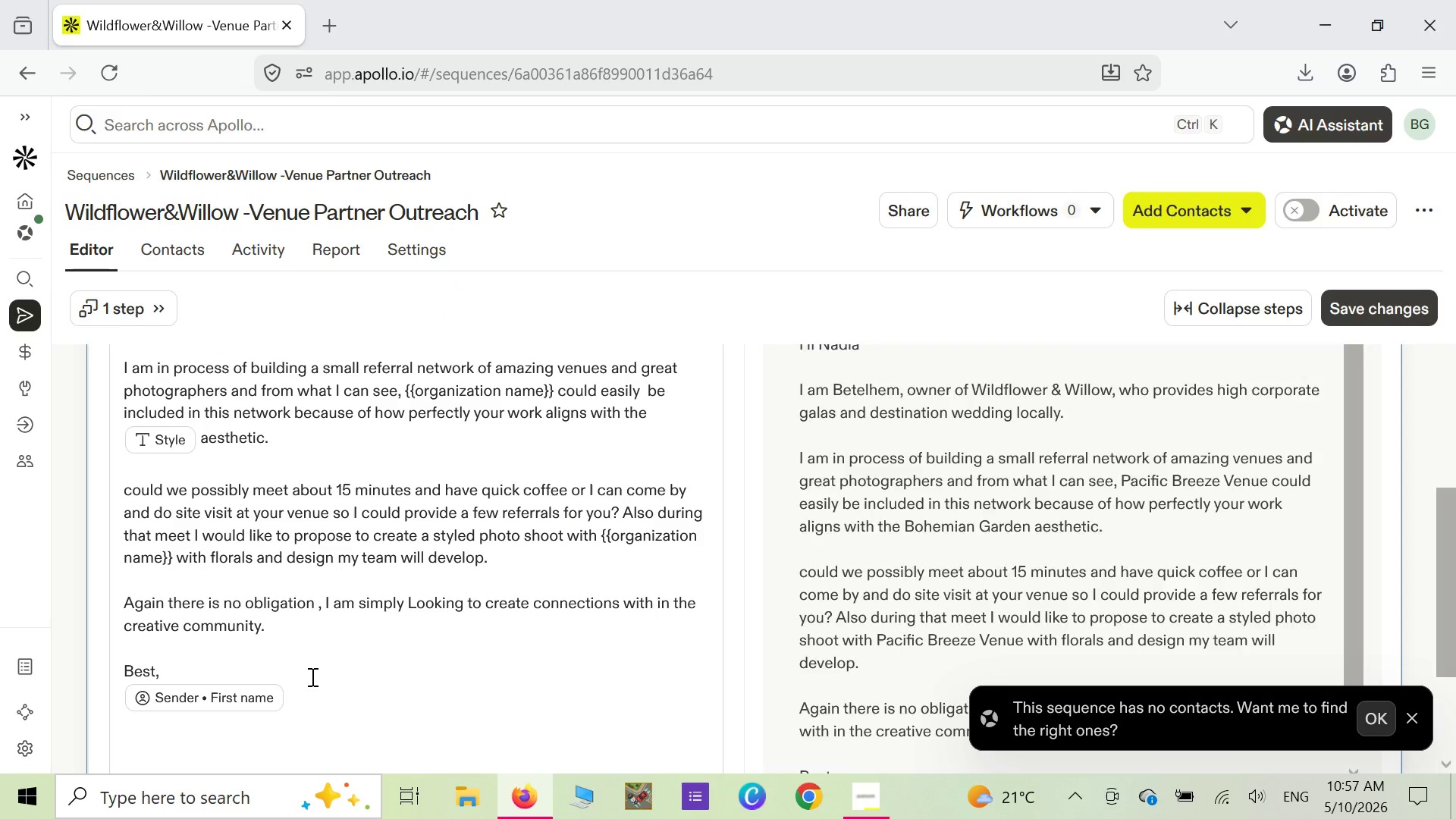 
key(Enter)
 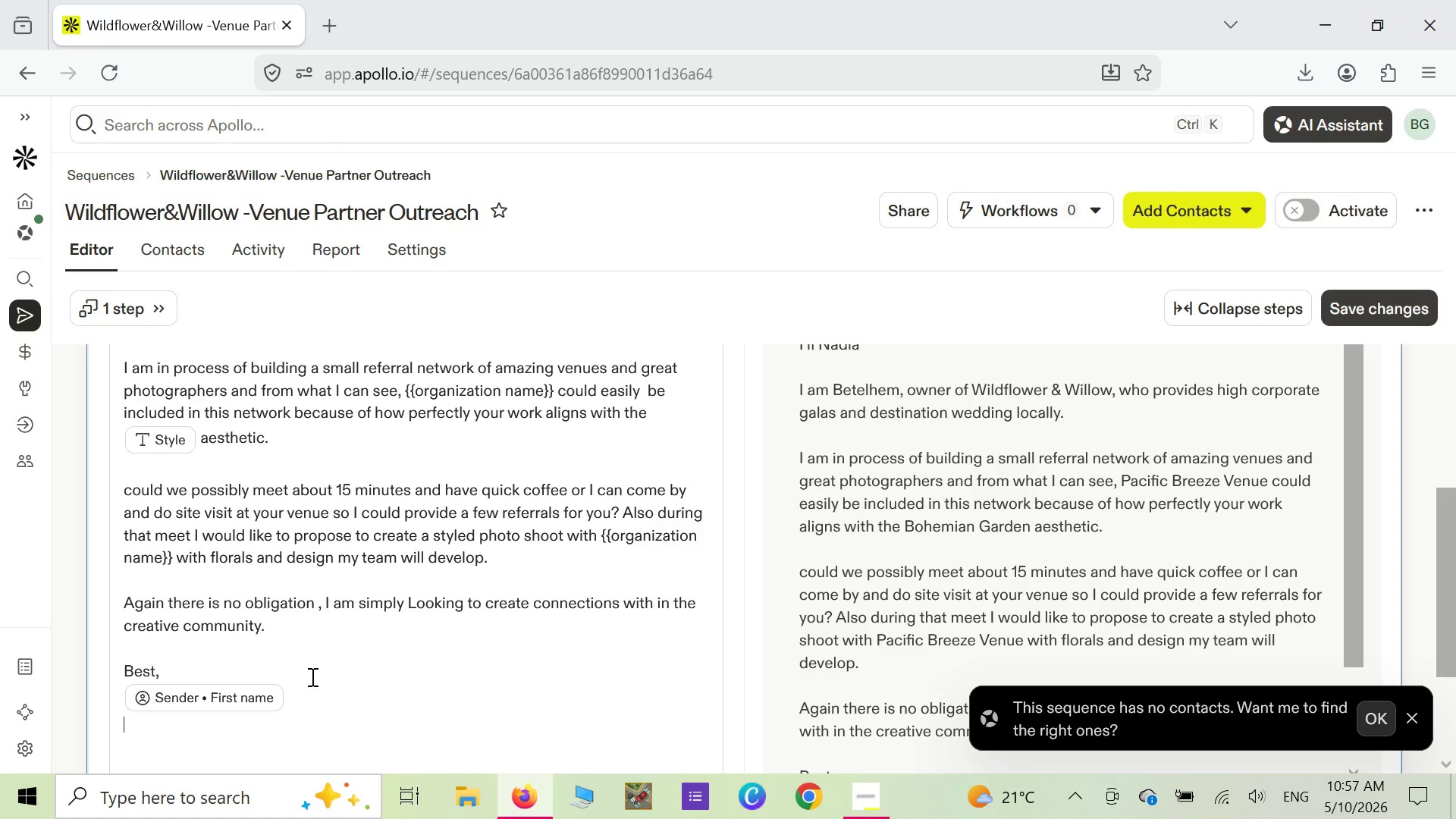 
wait(6.47)
 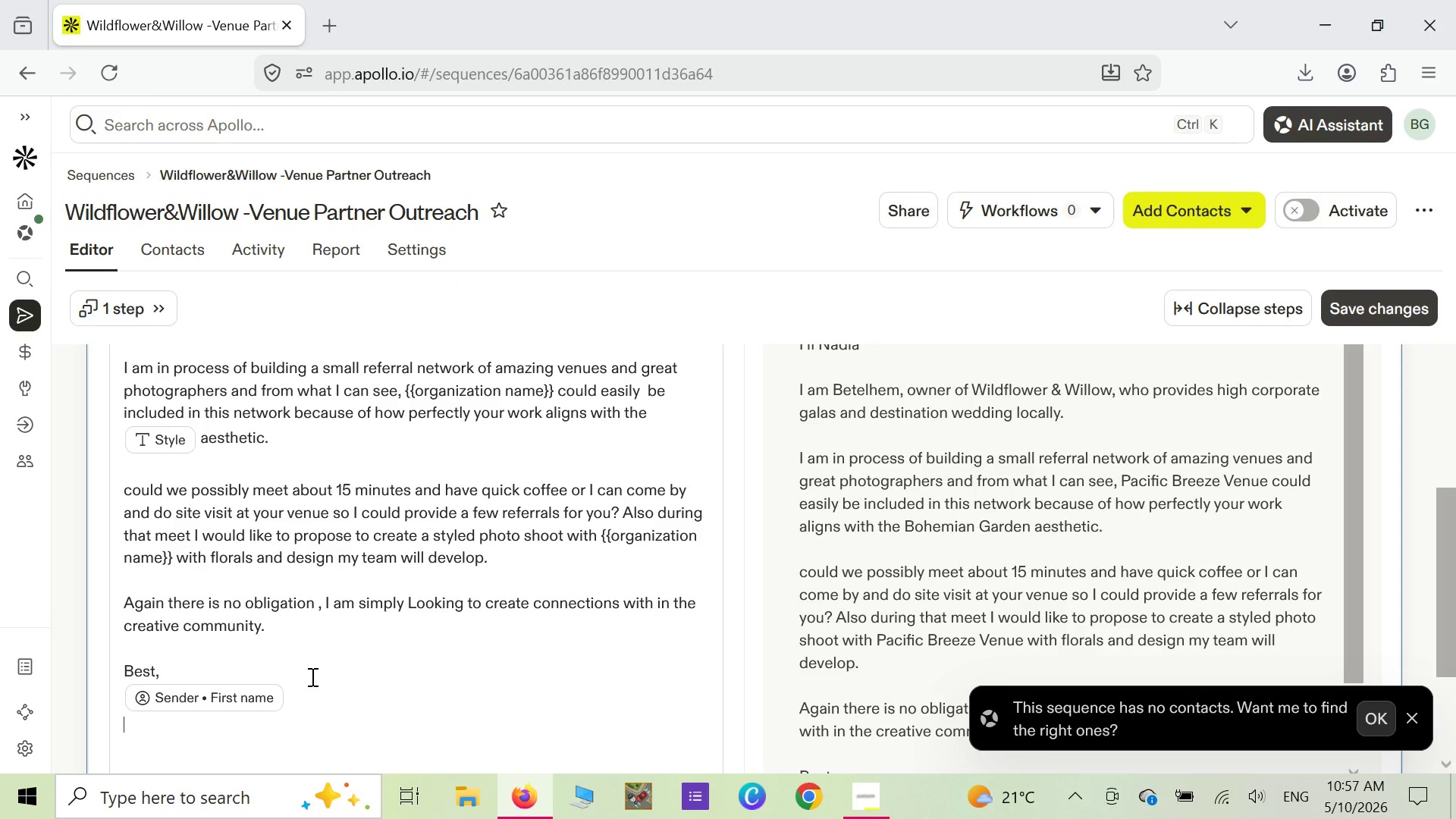 
type(Wildflower&Willow)
 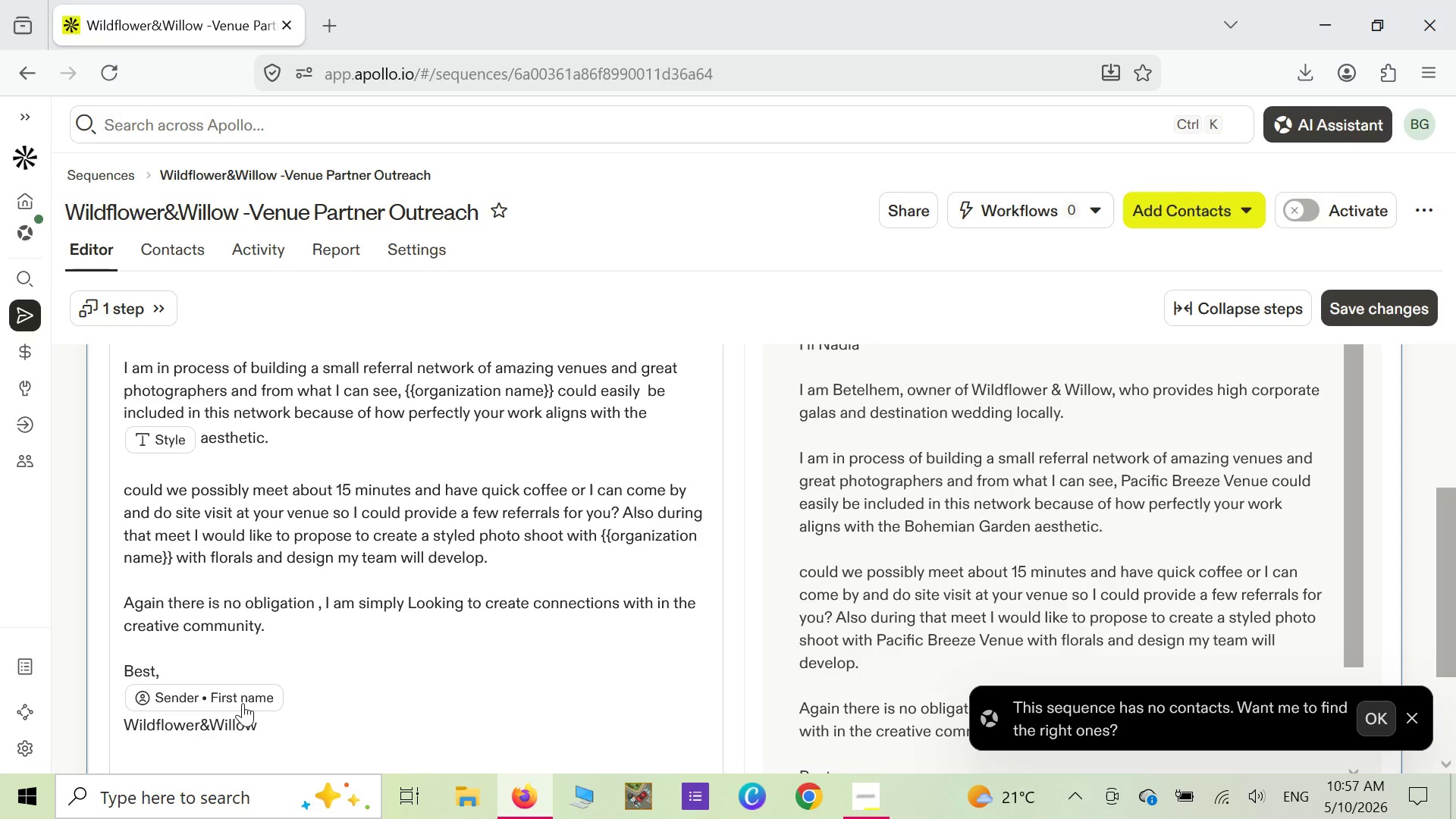 
scroll: coordinate [593, 709], scroll_direction: down, amount: 4.0
 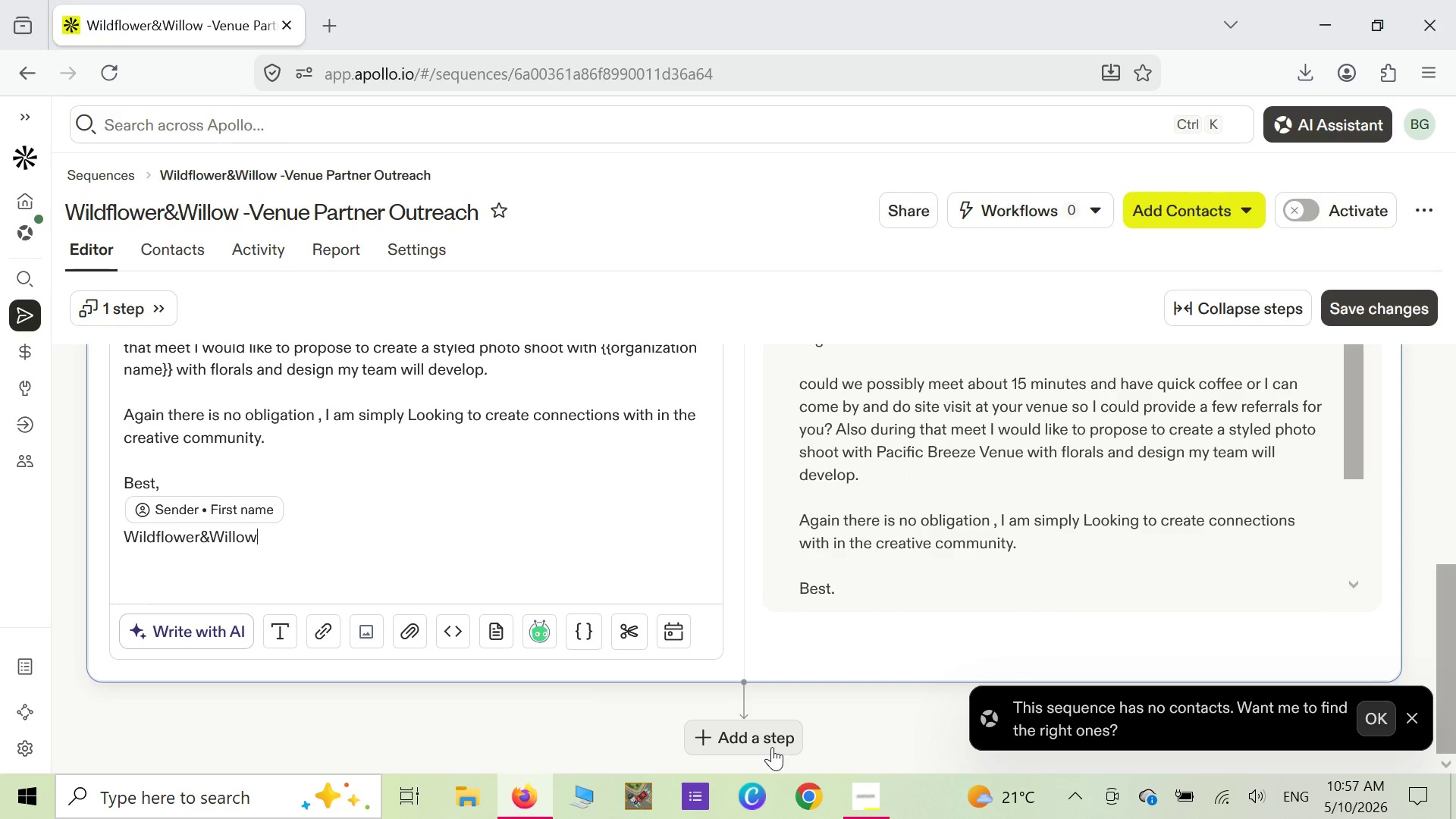 
left_click([770, 746])
 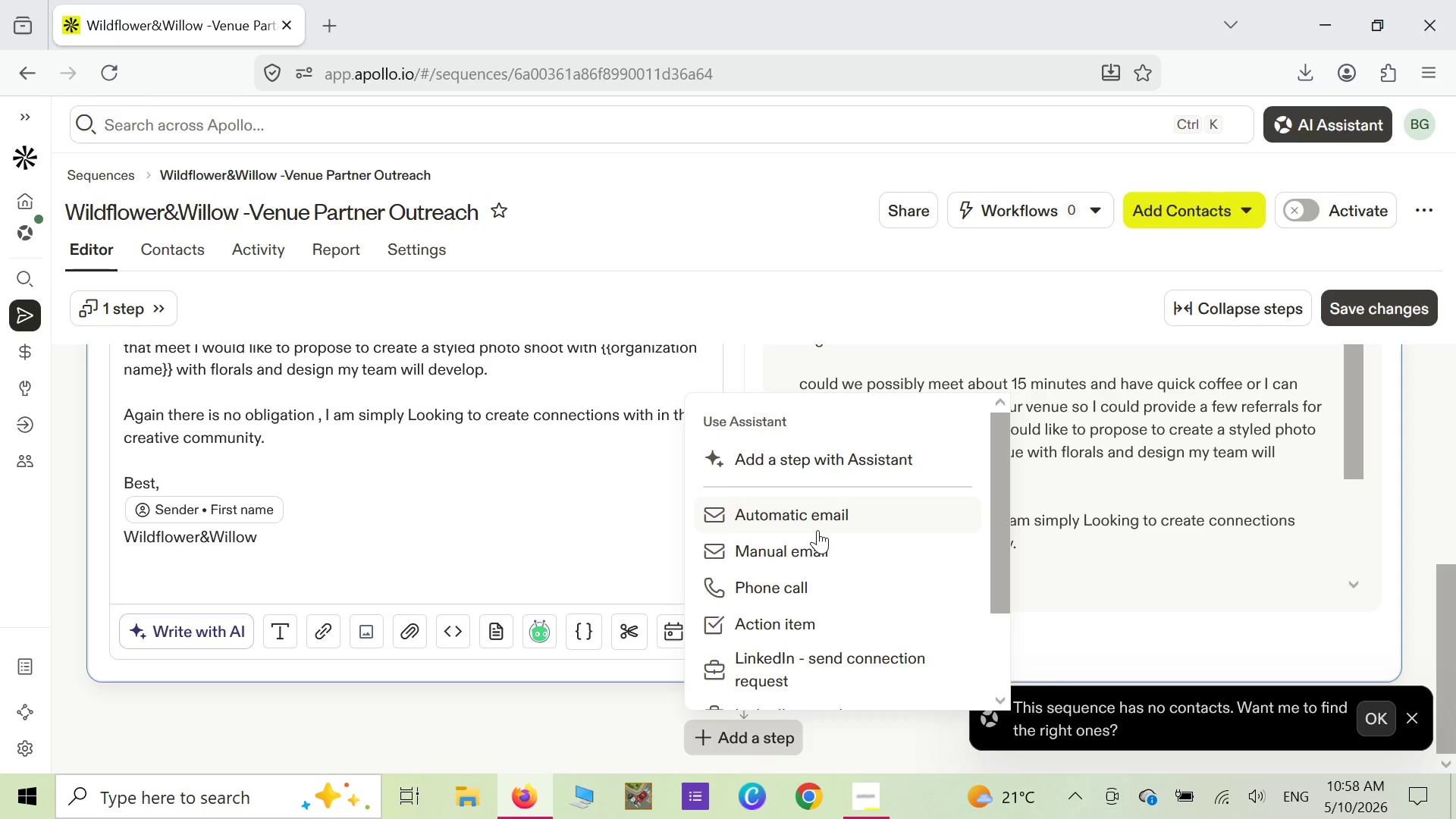 
wait(6.97)
 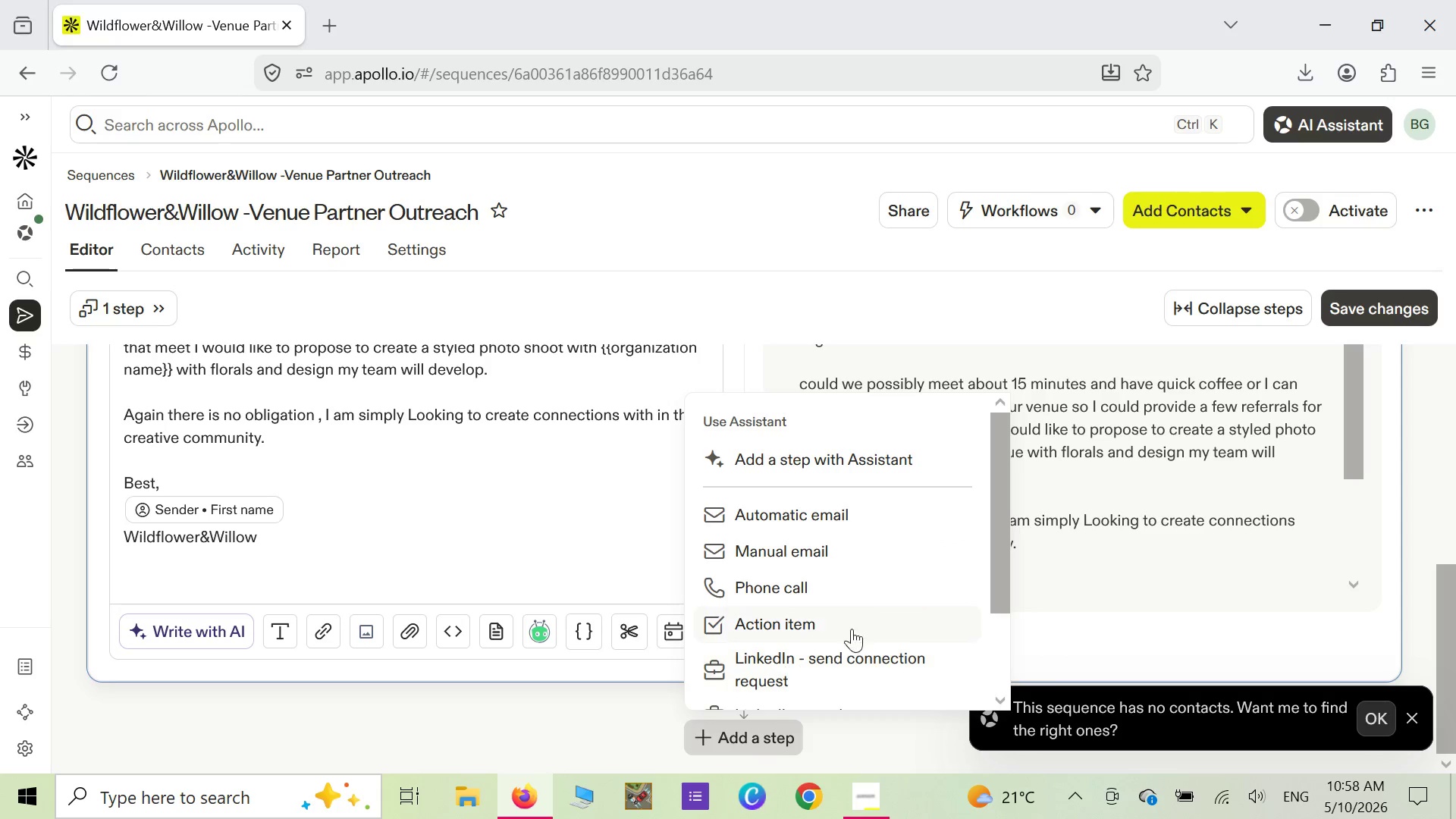 
left_click([820, 527])
 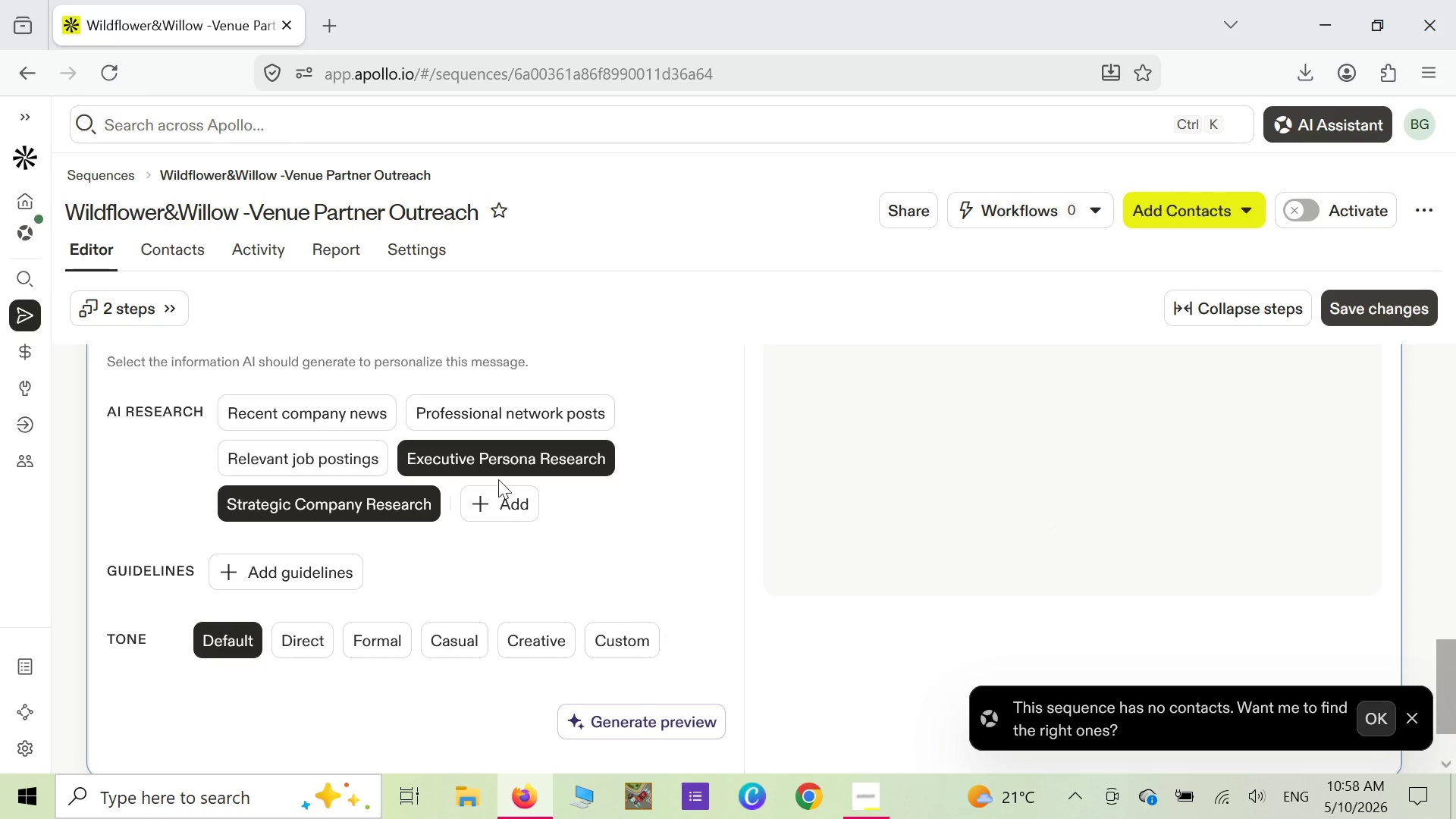 
scroll: coordinate [378, 489], scroll_direction: up, amount: 6.0
 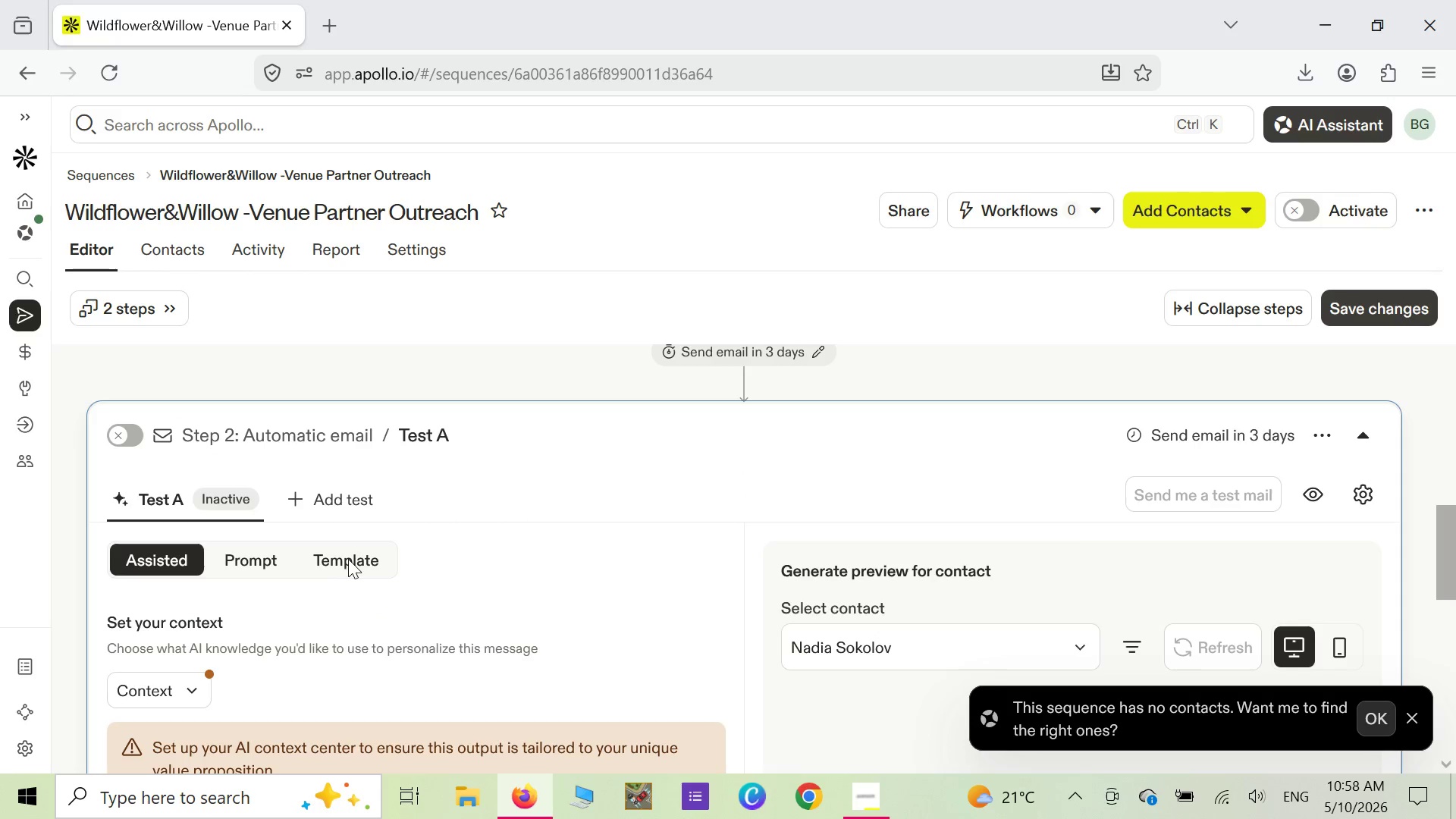 
left_click([355, 561])
 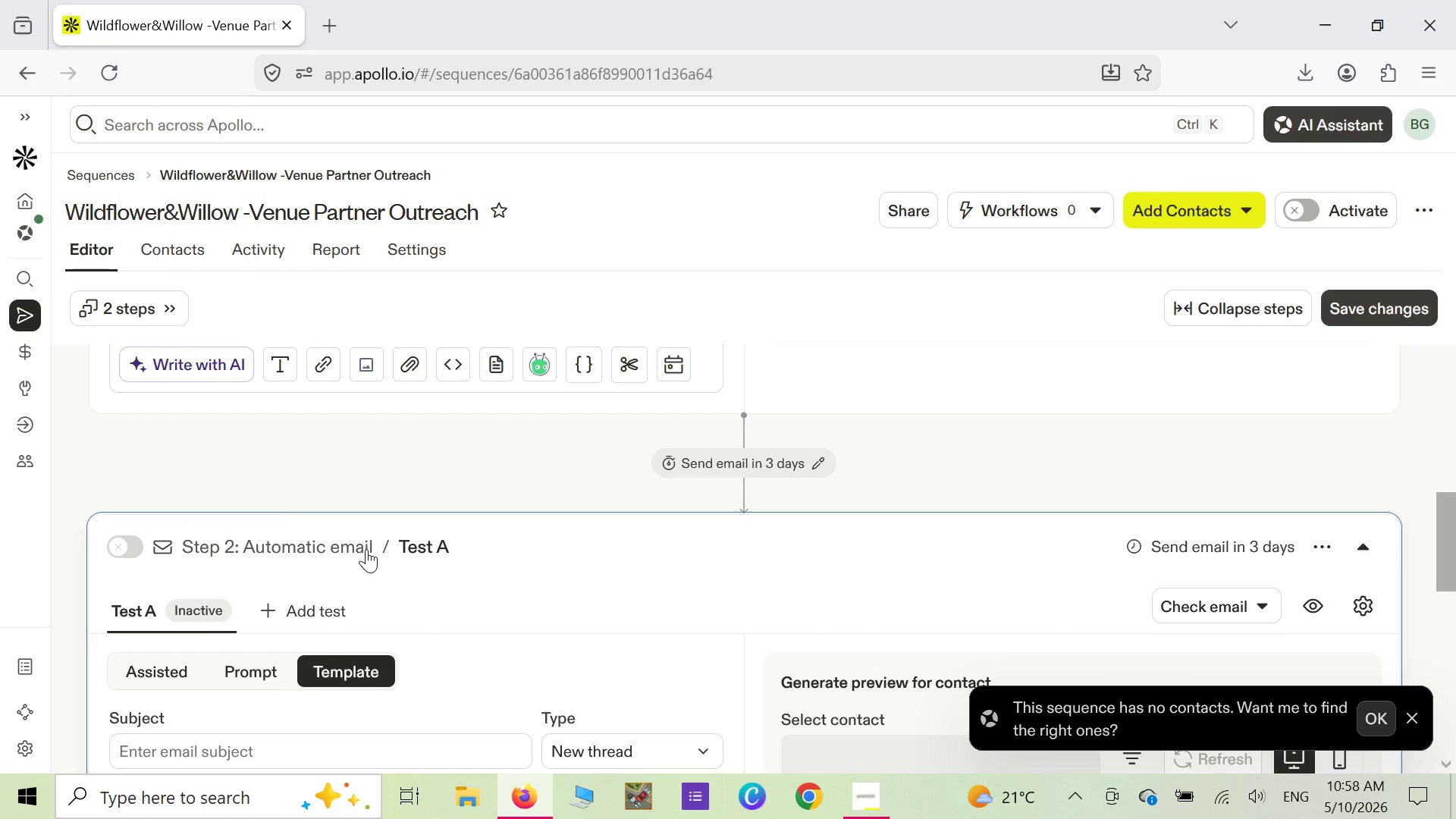 
scroll: coordinate [376, 544], scroll_direction: down, amount: 3.0
 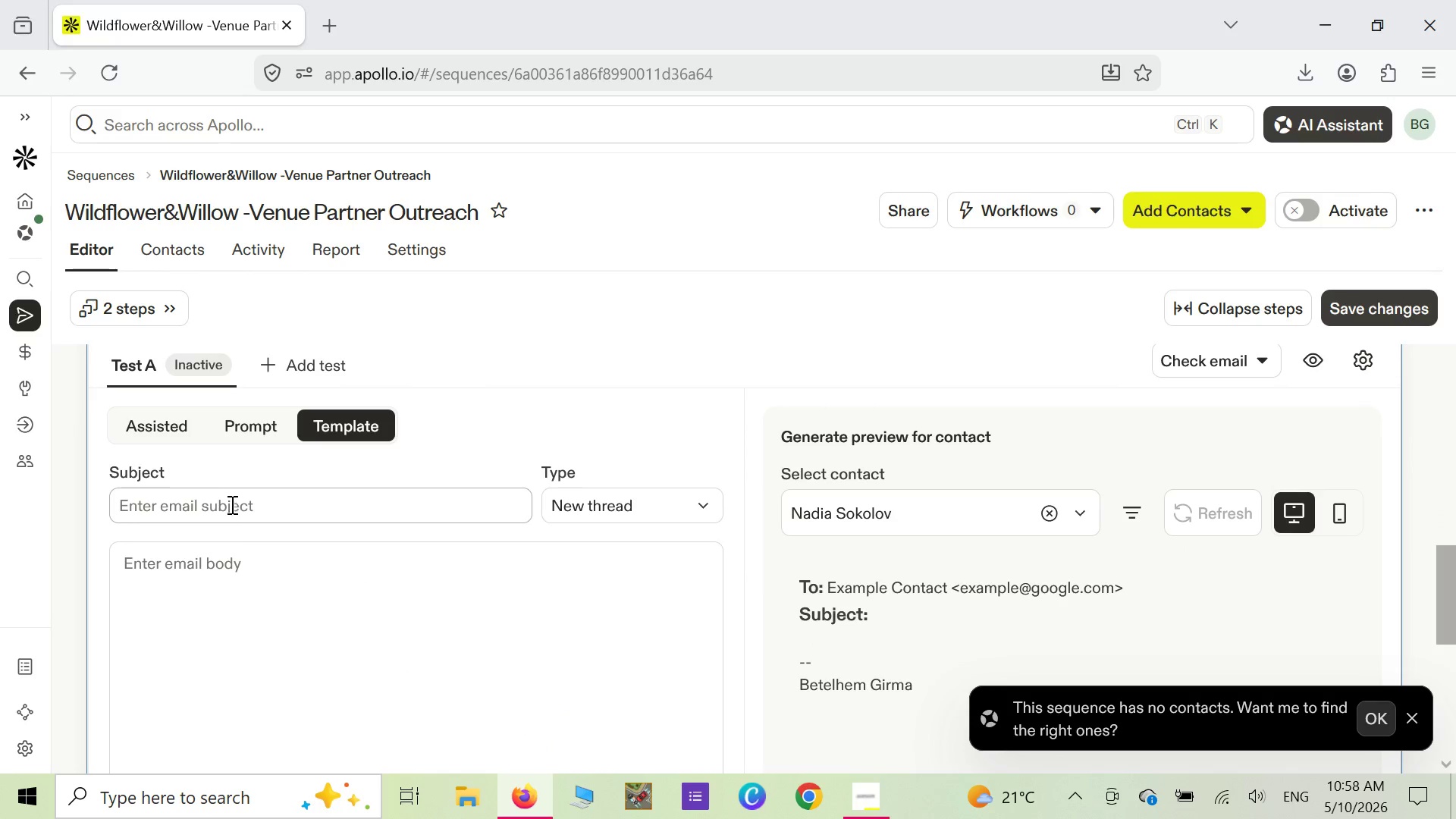 
left_click([232, 504])
 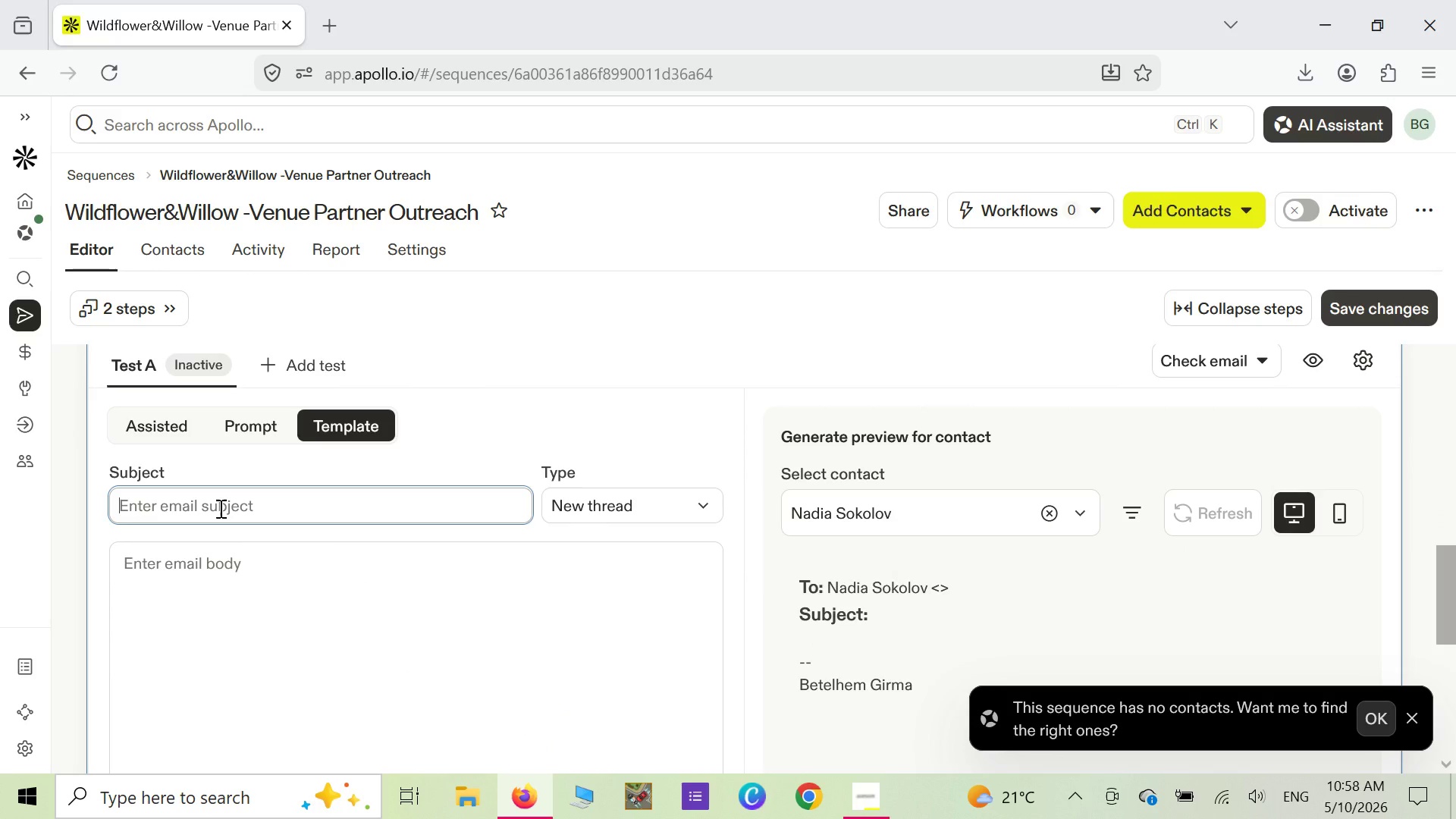 
type(Styled shoot )
 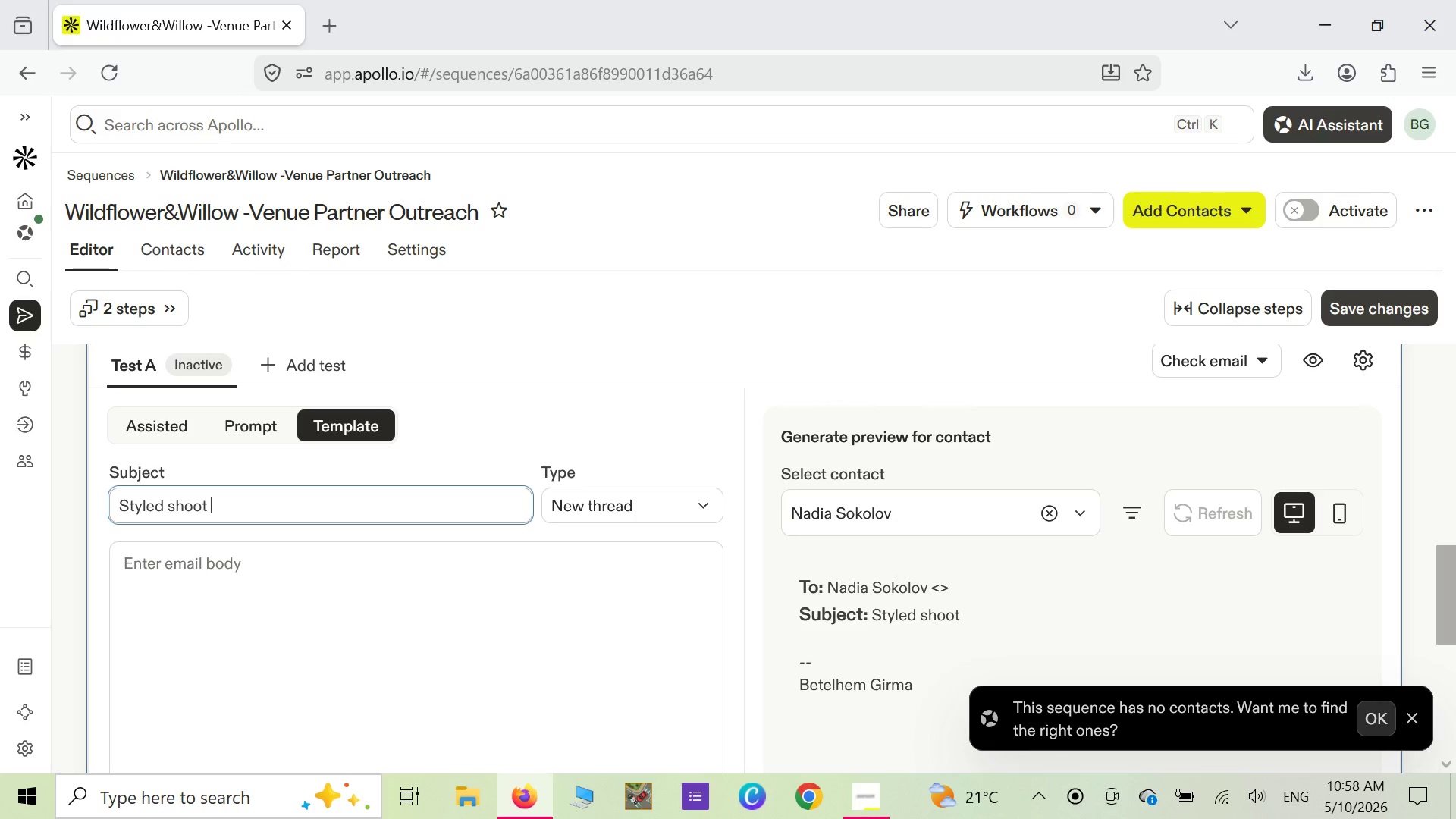 
wait(7.36)
 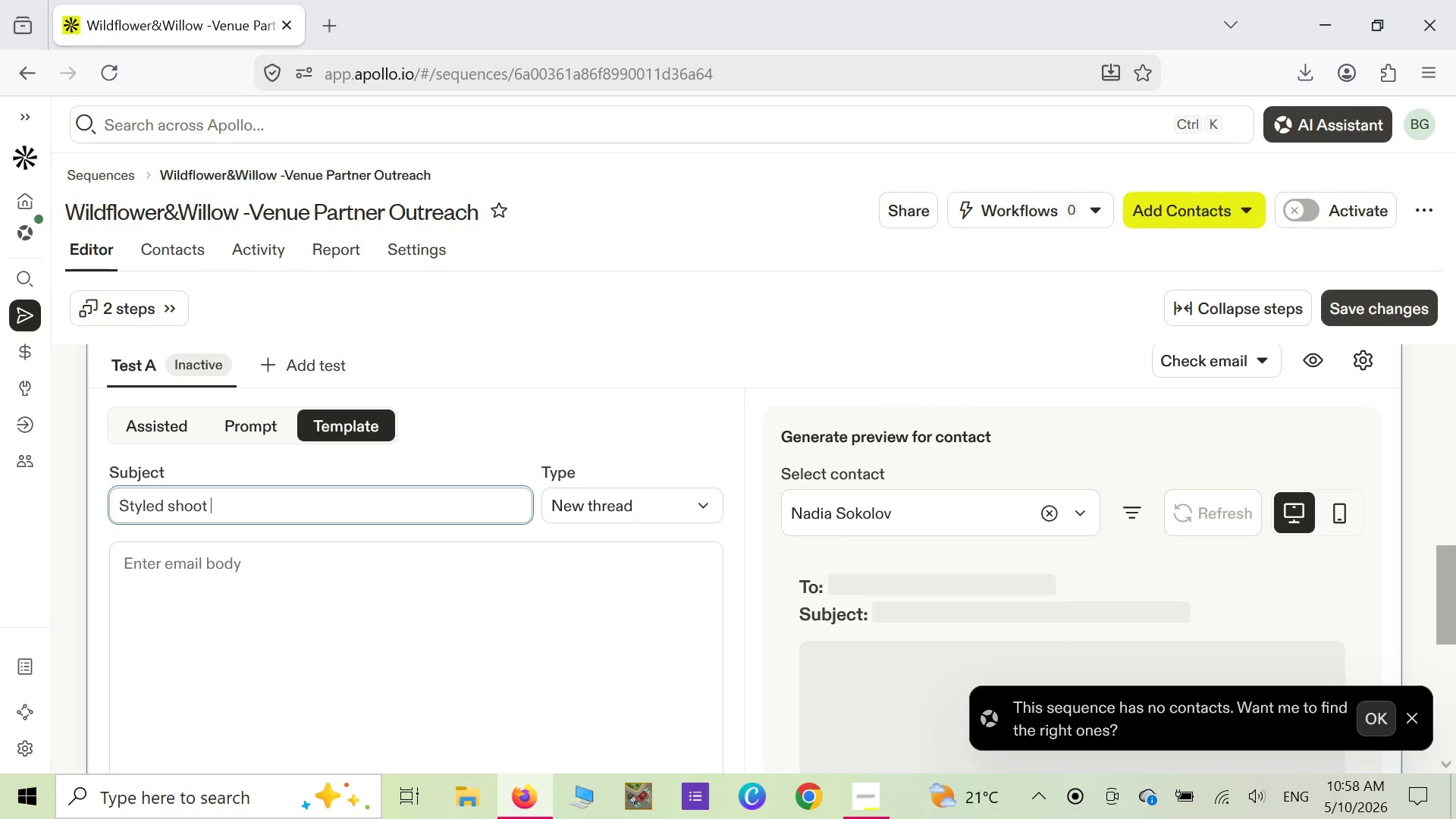 
key(Shift+ShiftLeft)
 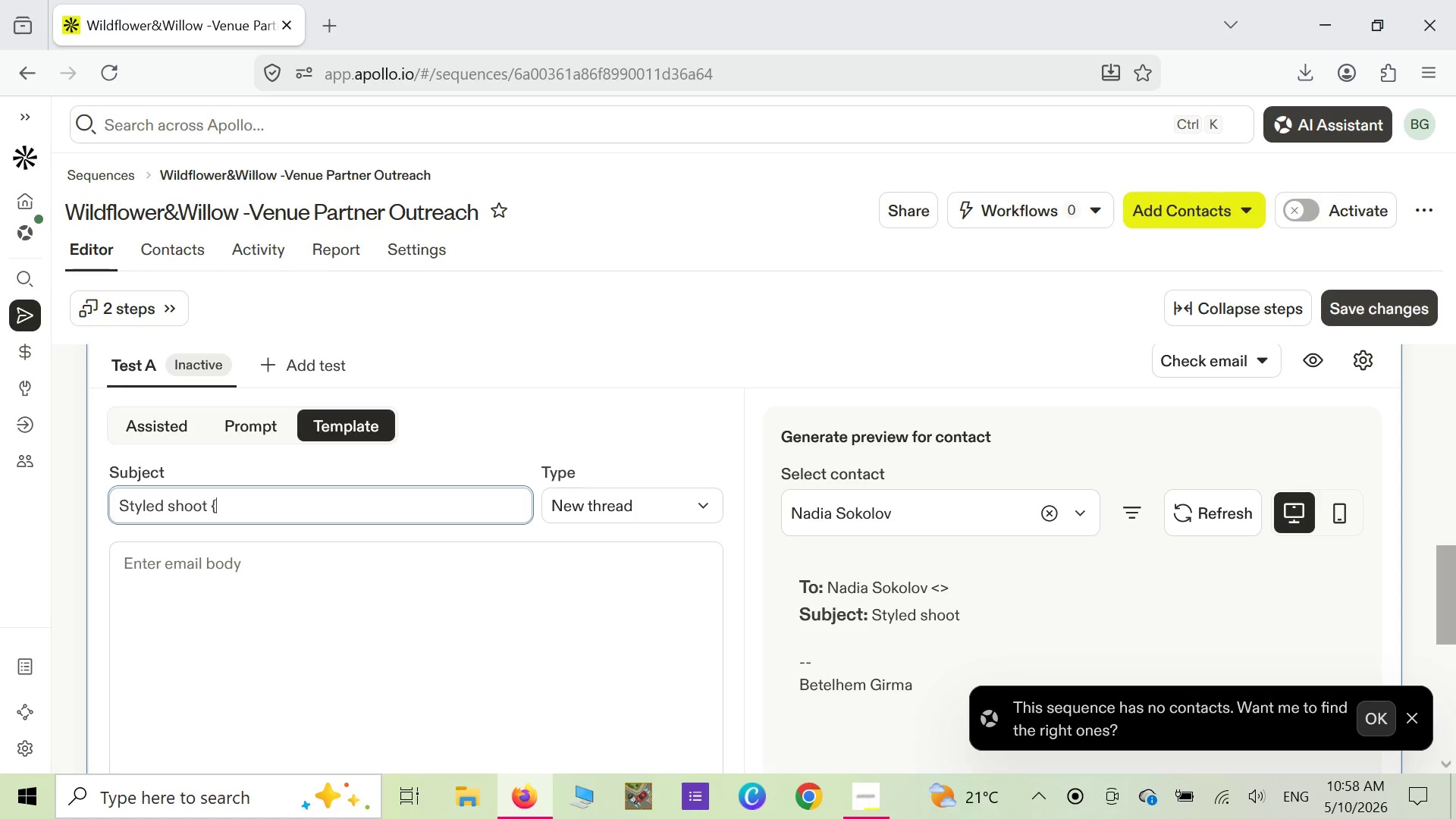 
key(Shift+BracketLeft)
 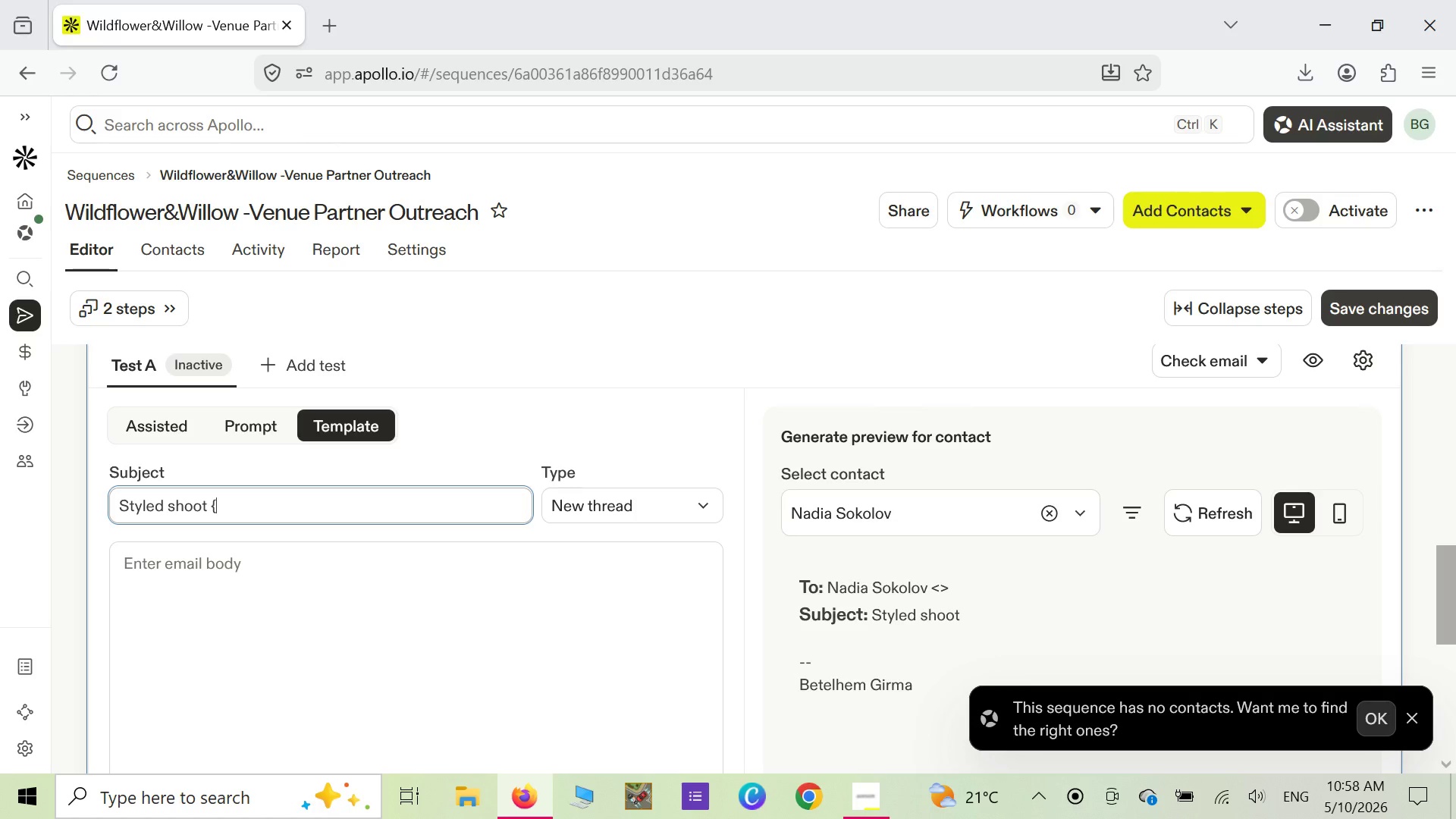 
key(Shift+ShiftLeft)
 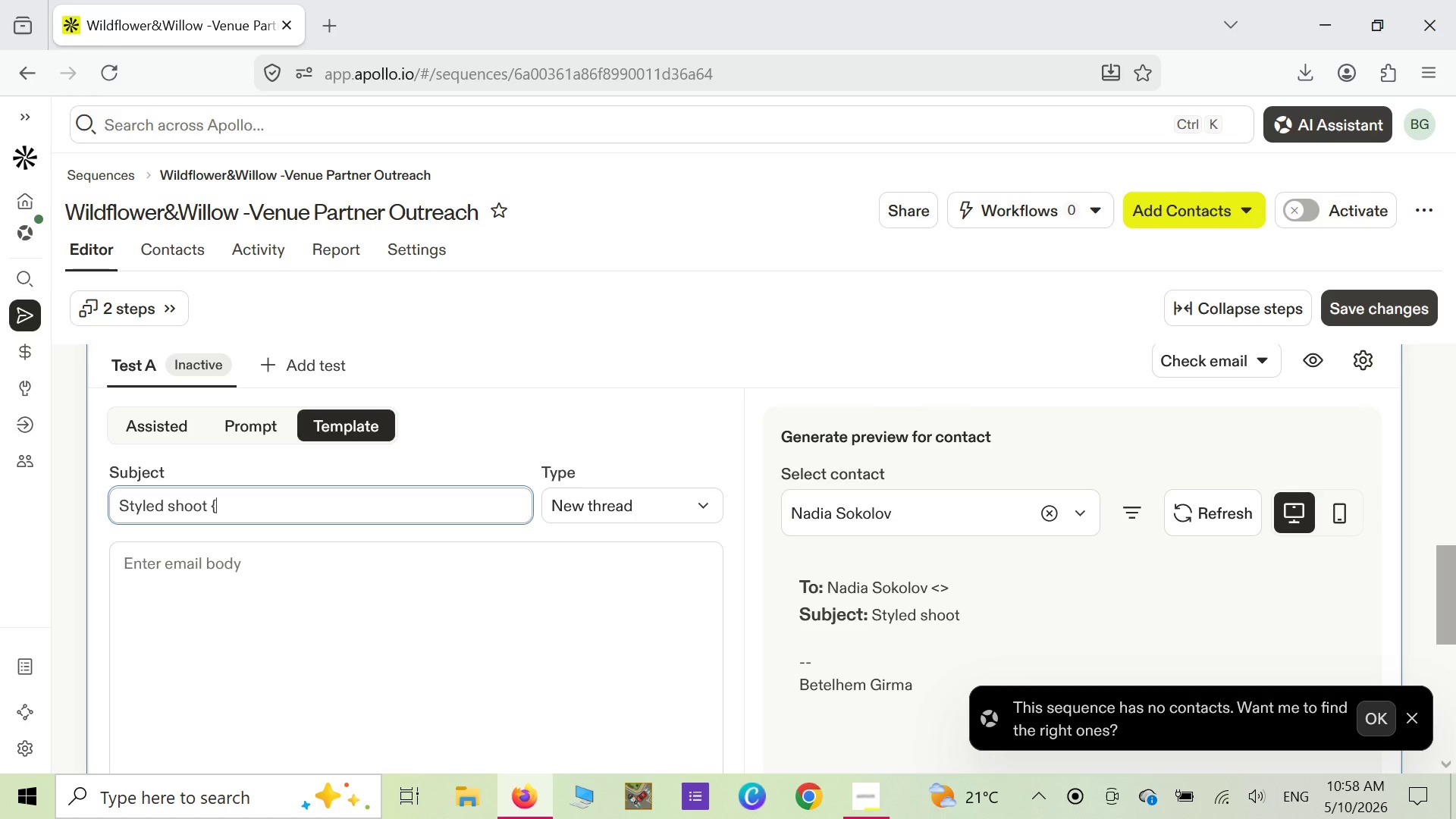 
key(Shift+BracketLeft)
 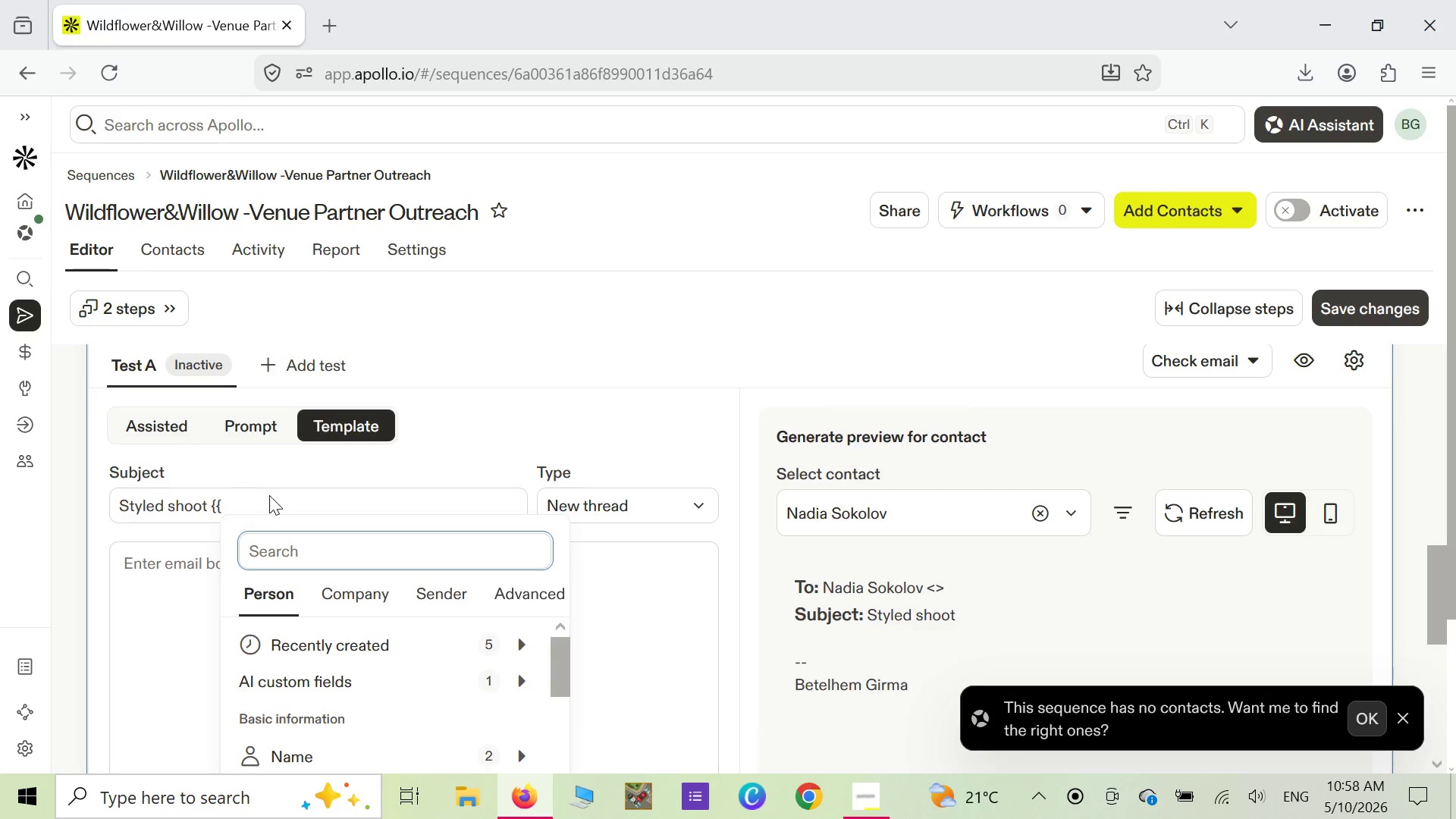 
left_click([243, 497])
 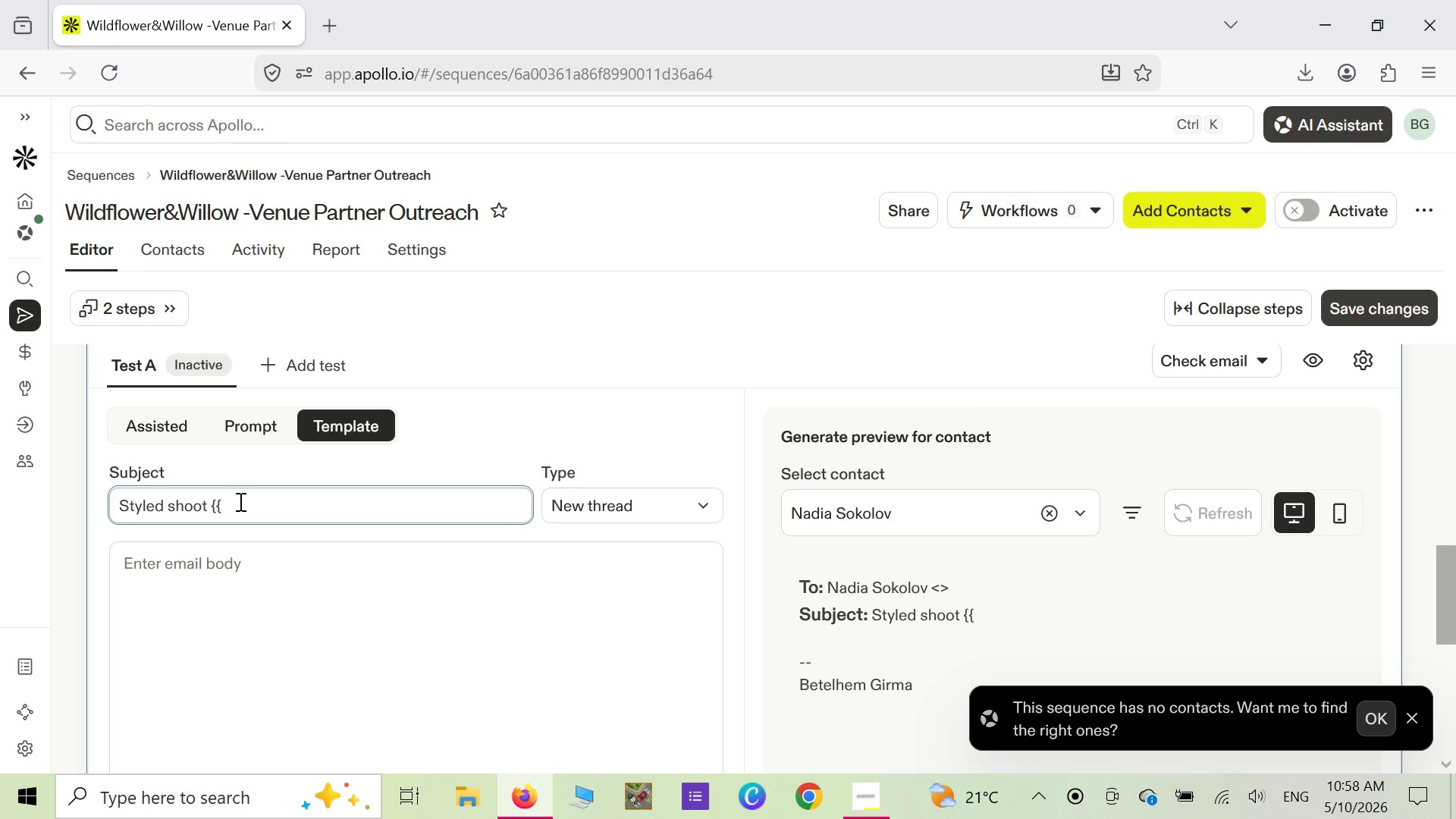 
type(organization name )
key(Backspace)
type(}})
 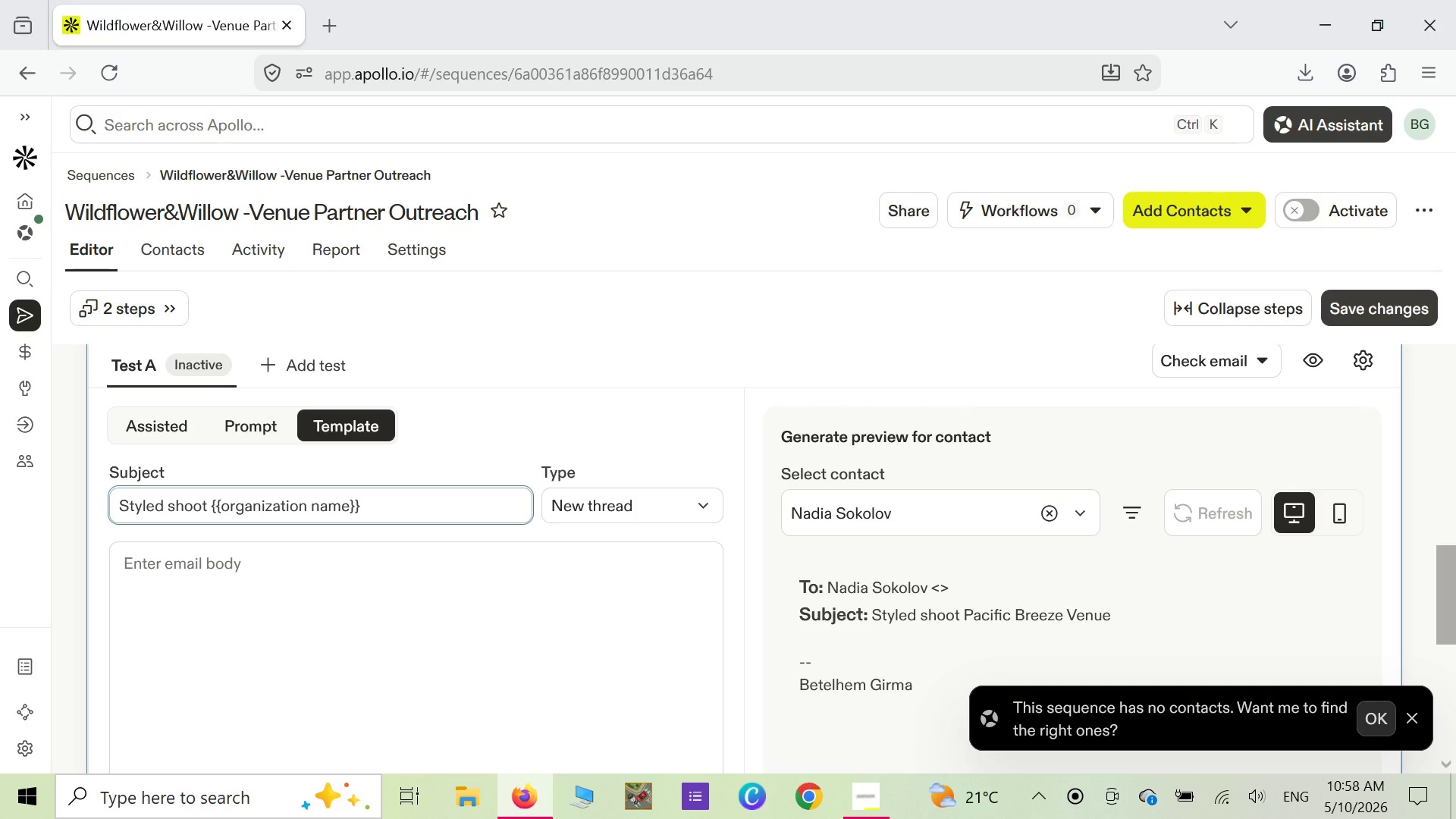 
wait(6.7)
 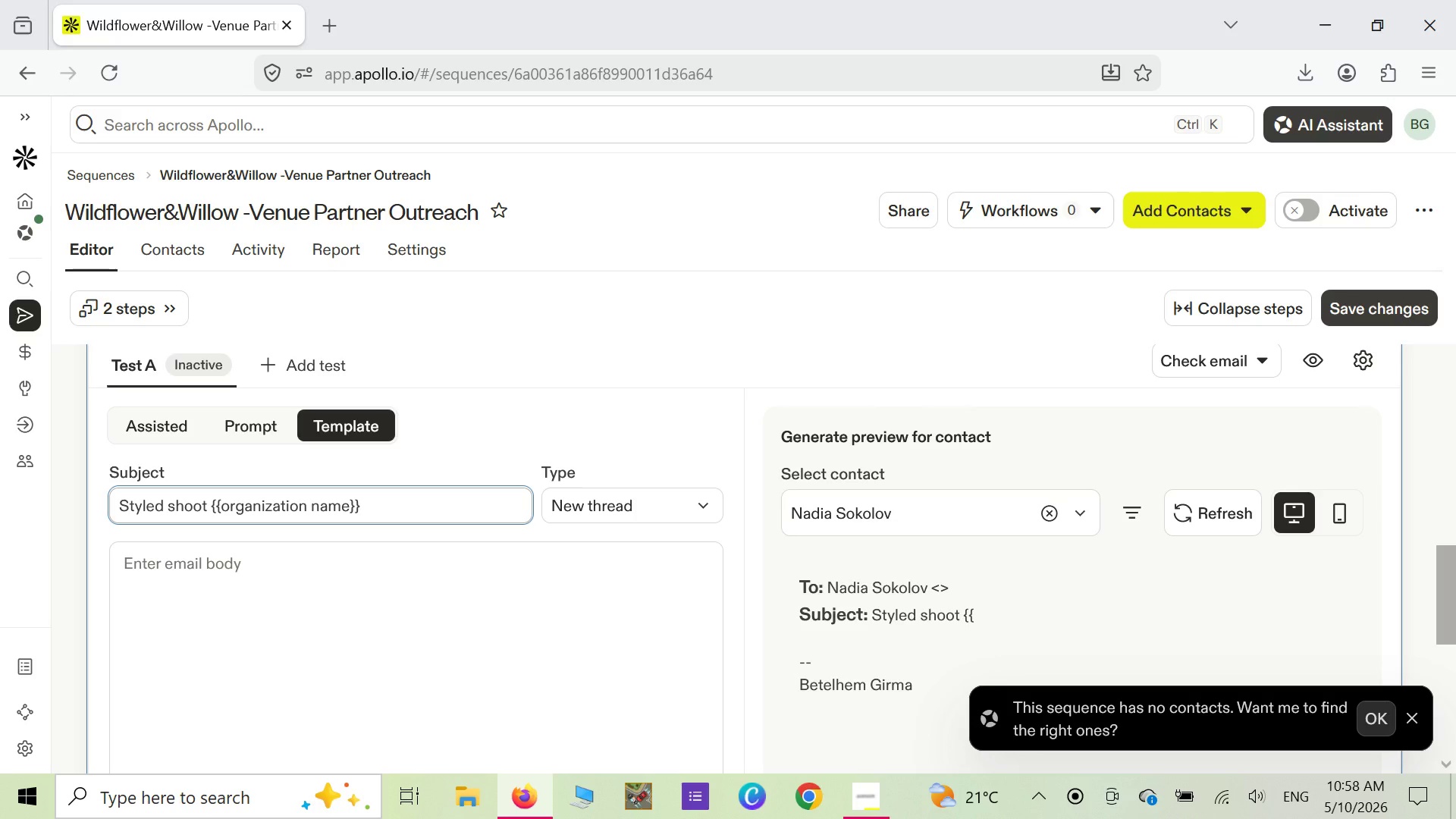 
left_click([171, 585])
 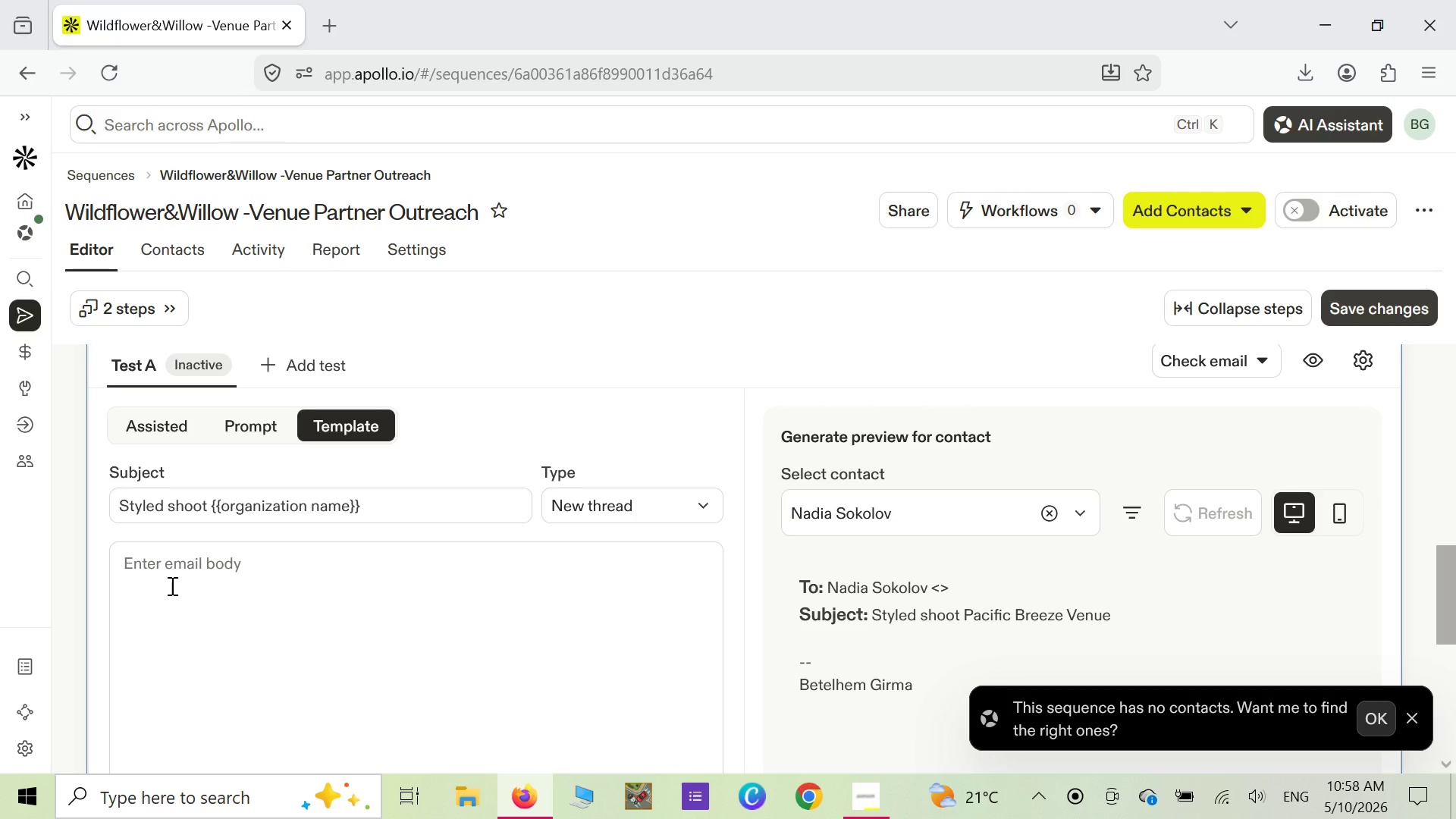 
type(hi {{)
 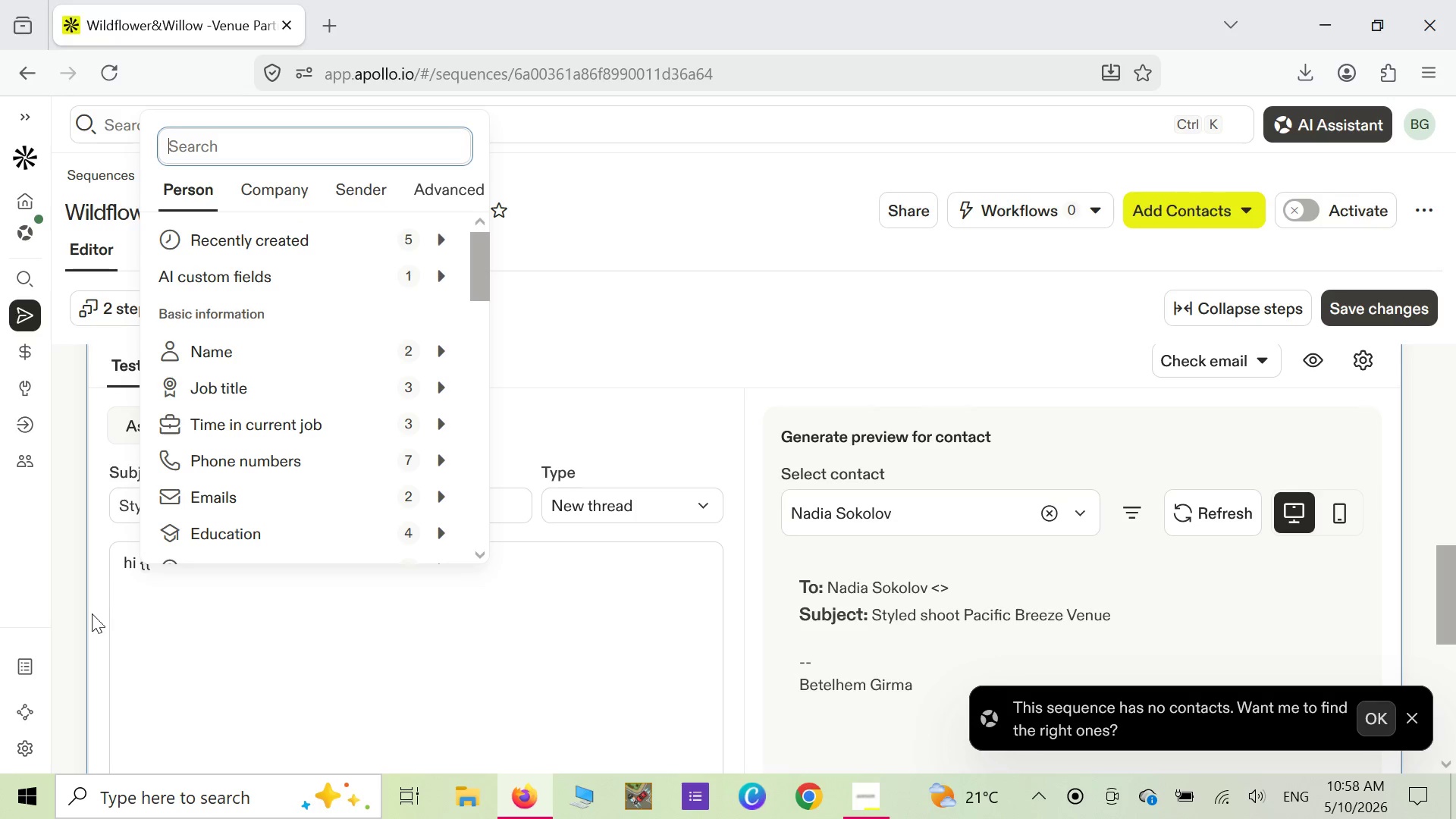 
left_click([149, 621])
 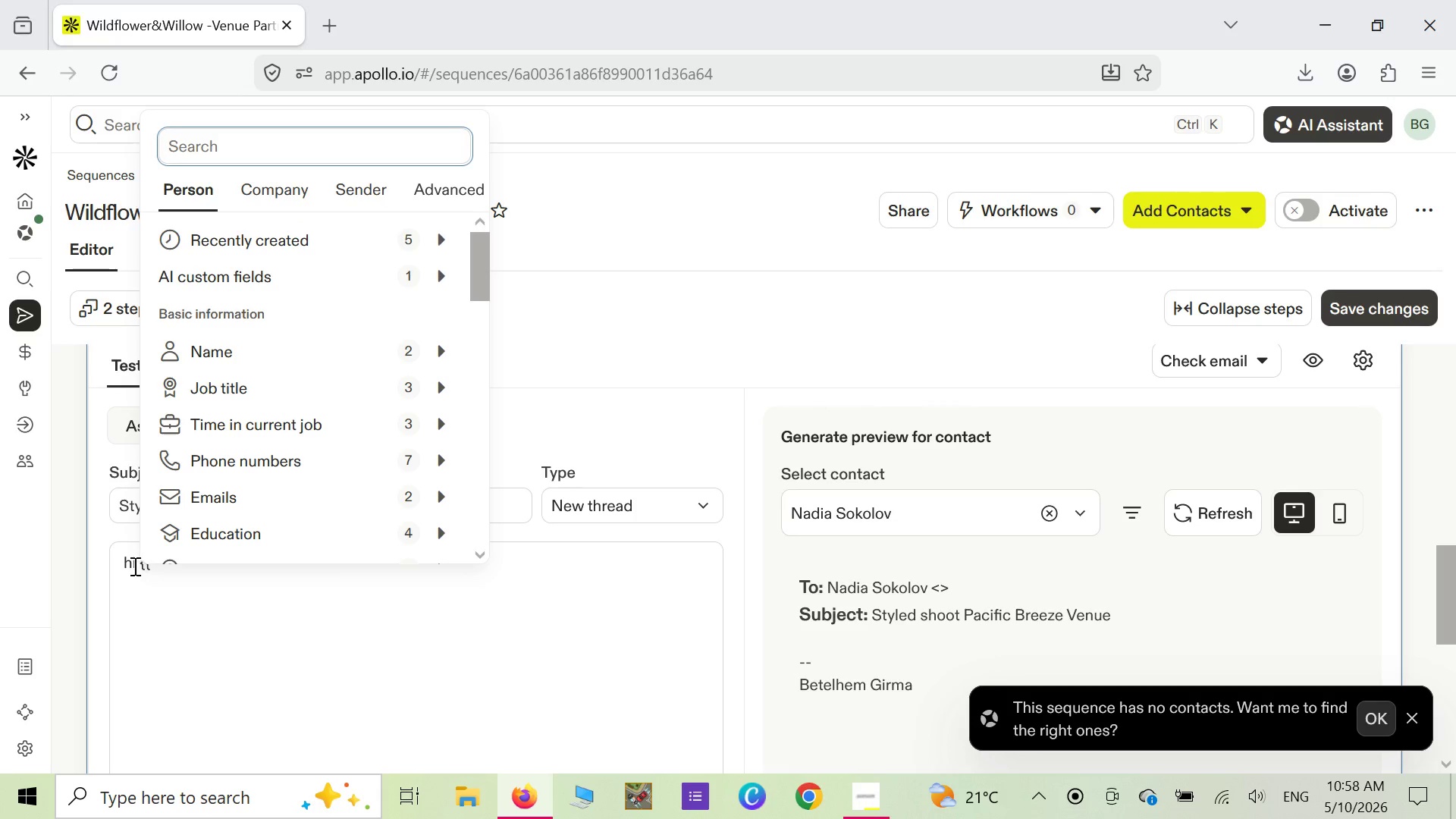 
left_click([133, 566])
 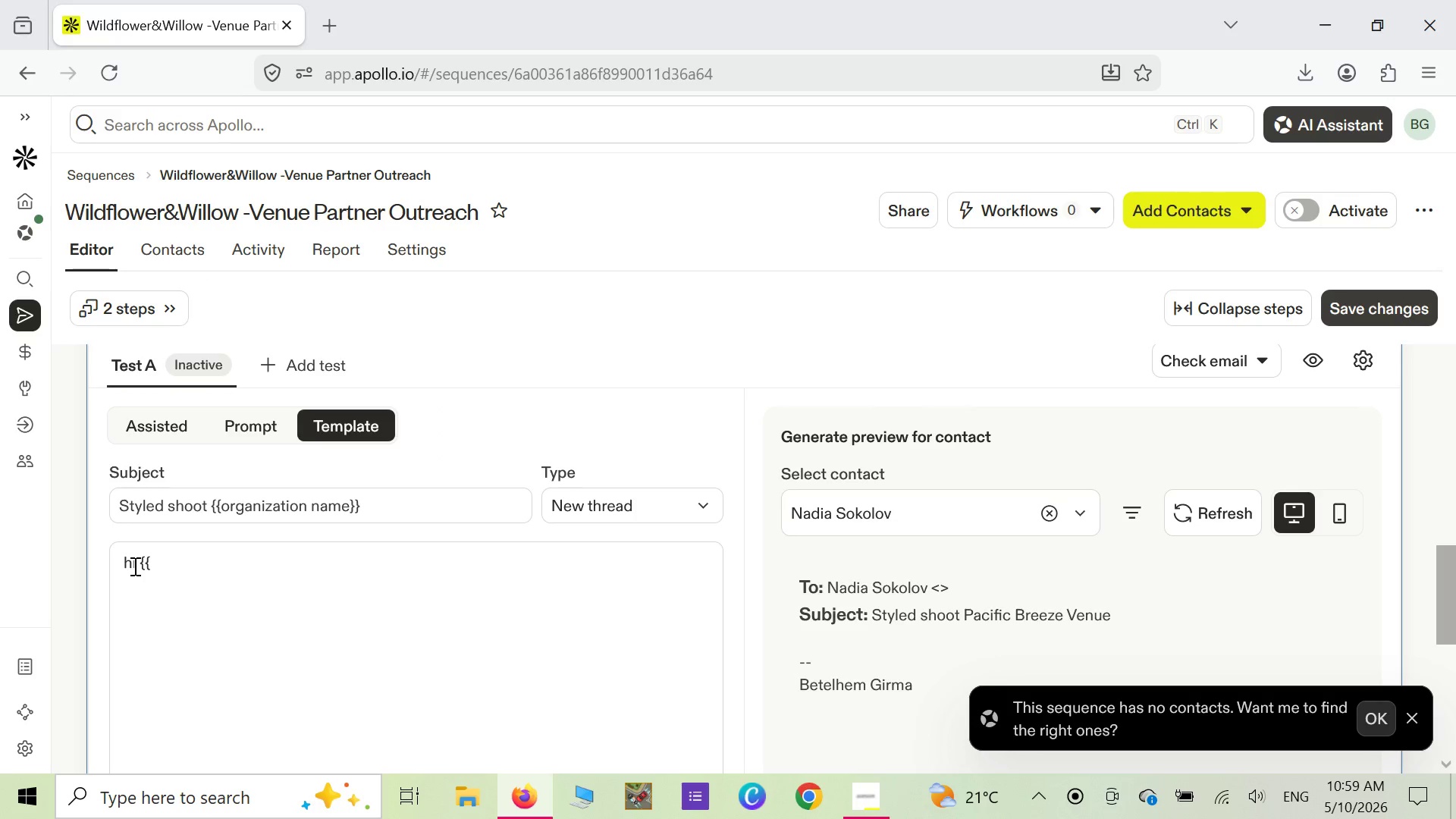 
key(Backspace)
 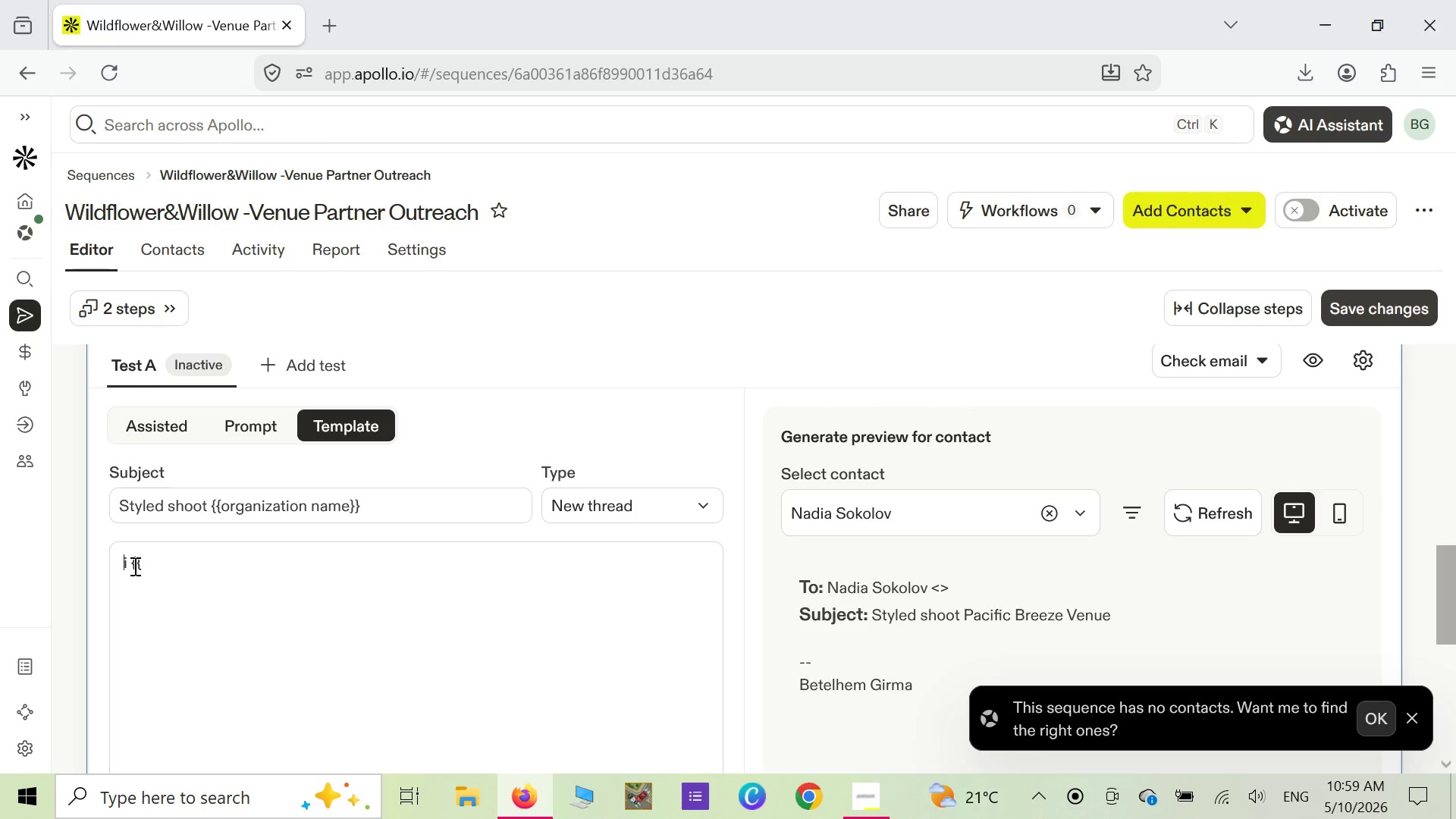 
key(CapsLock)
 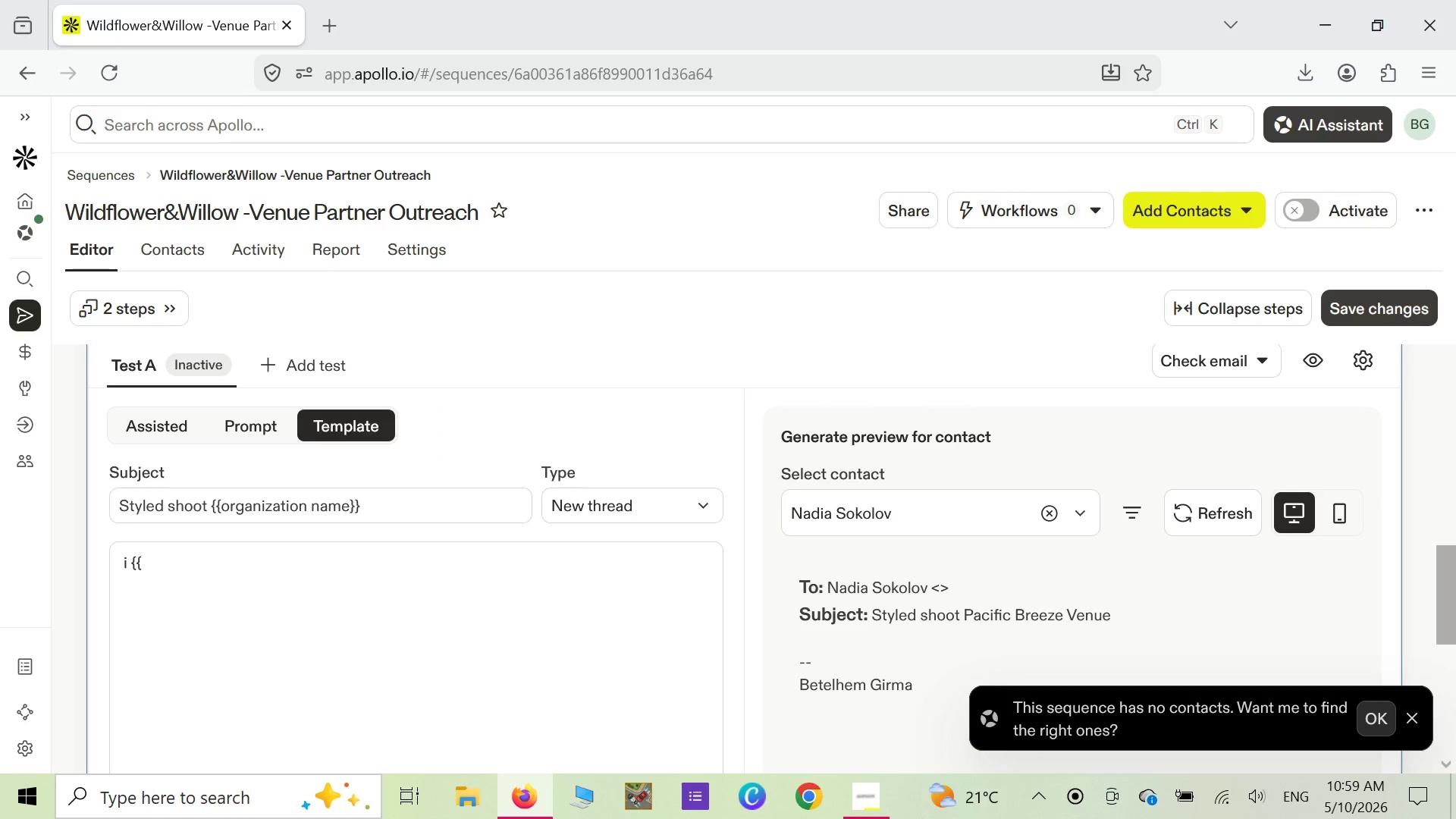 
key(H)
 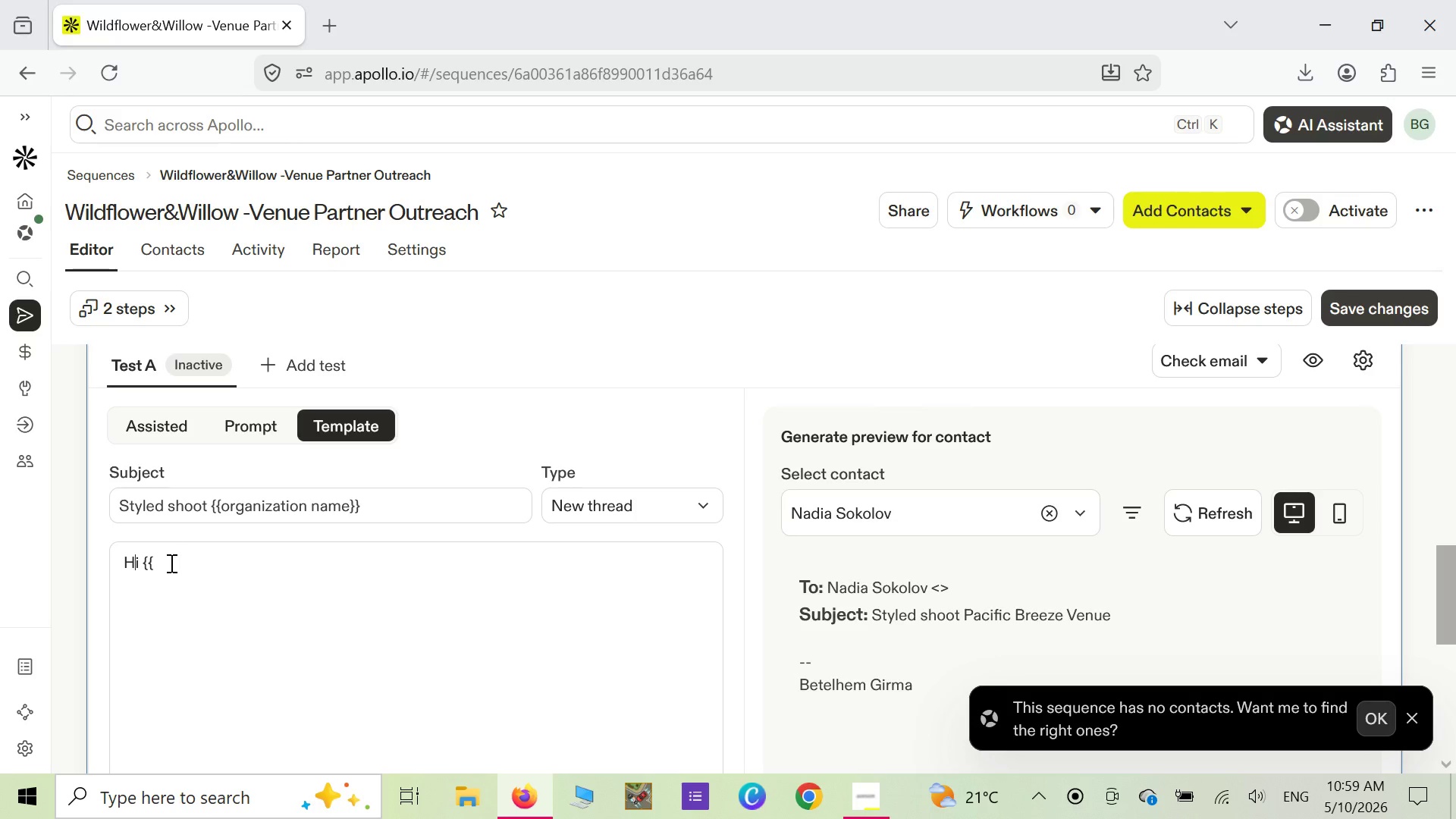 
left_click([170, 563])
 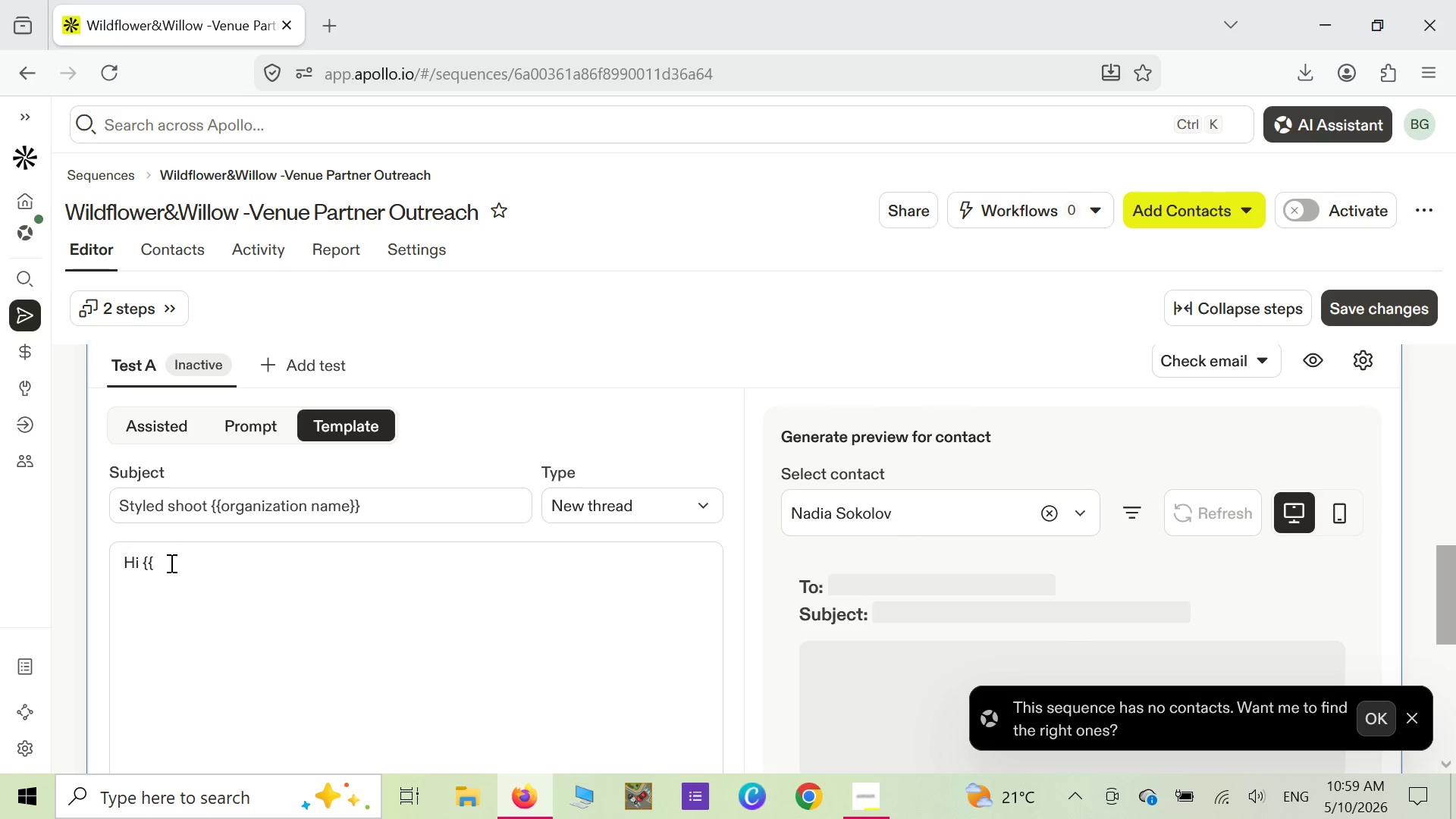 
type(F)
key(Backspace)
type(first name )
key(Backspace)
type(}})
 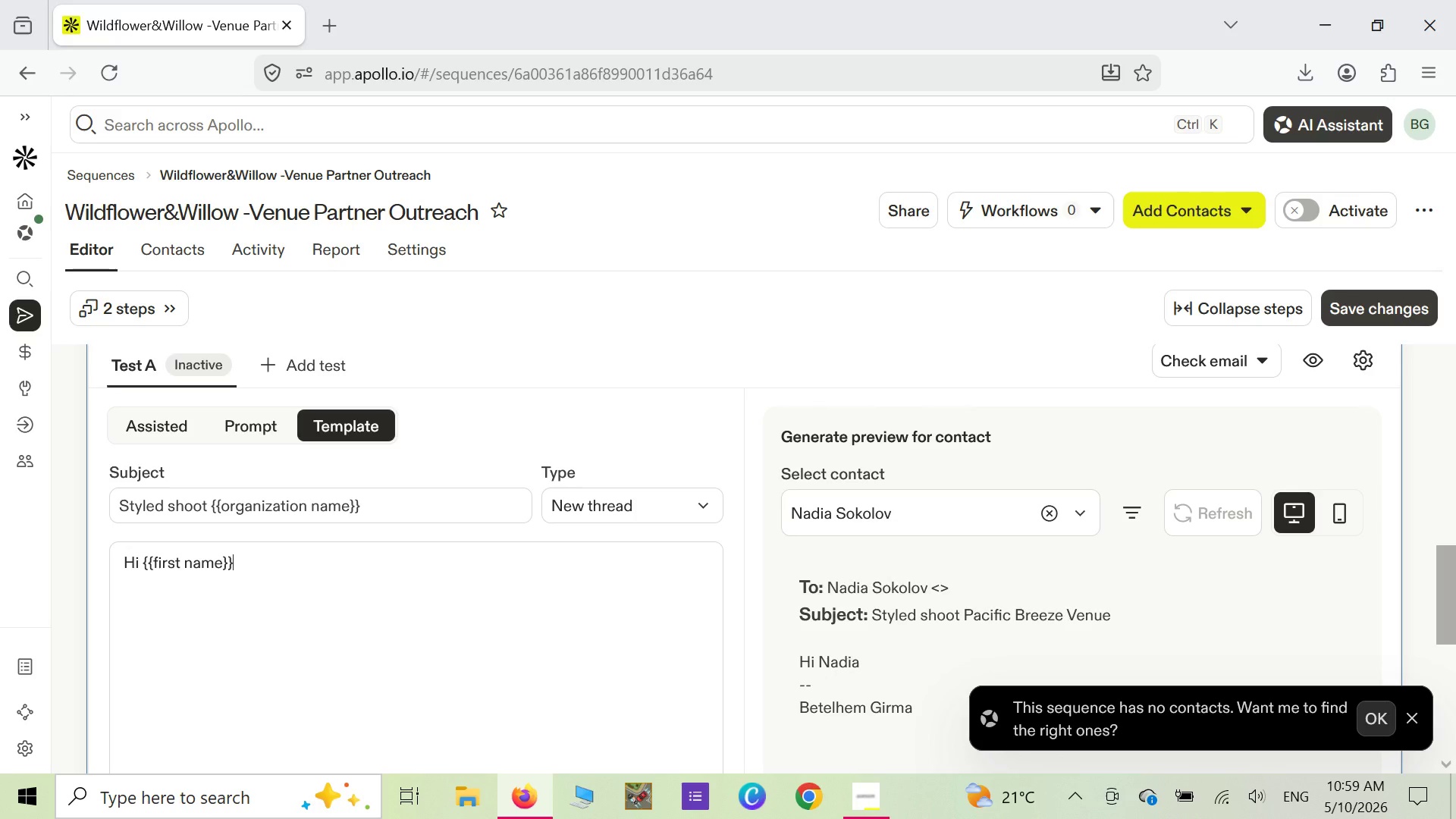 
wait(6.05)
 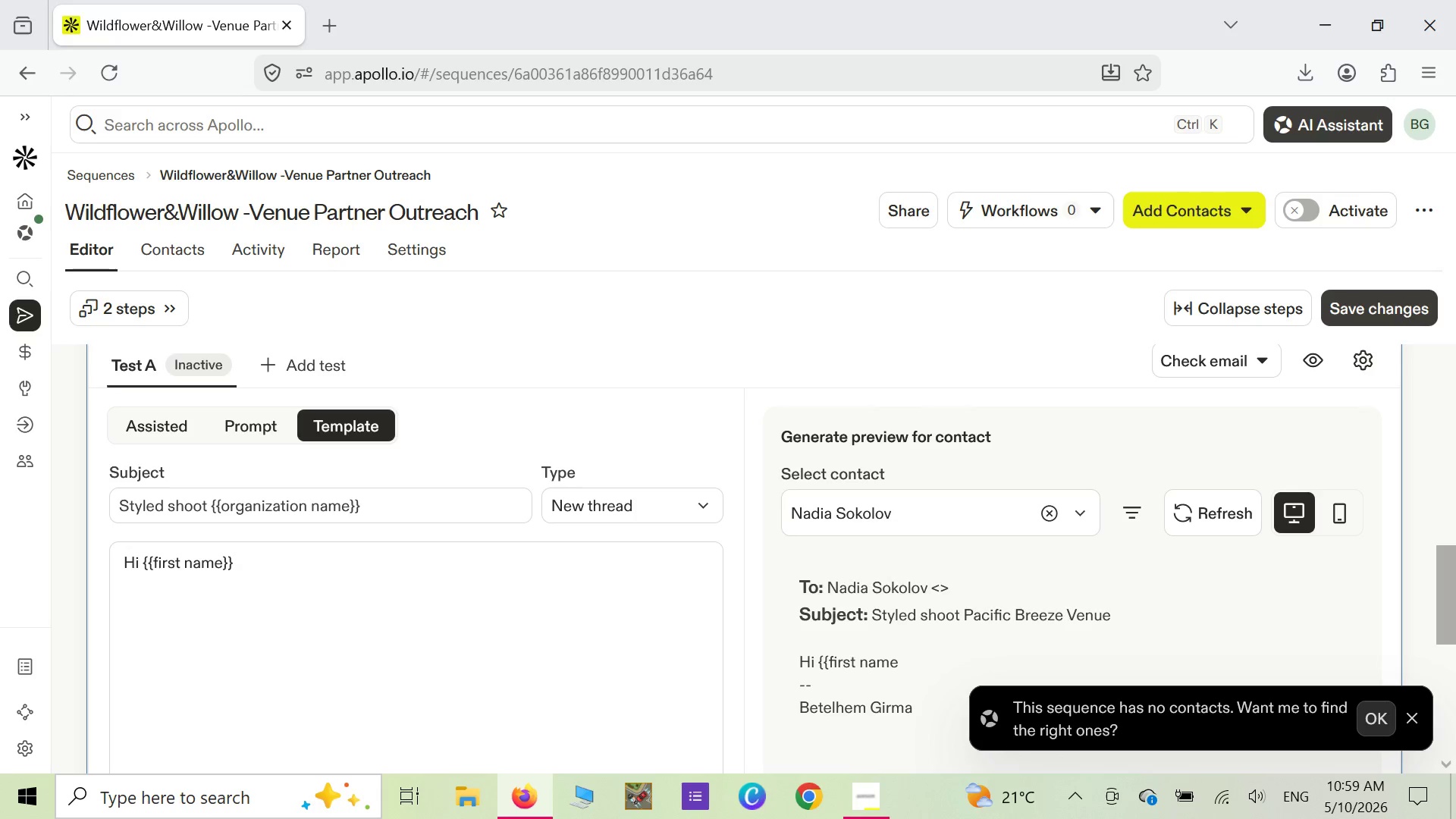 
key(Enter)
 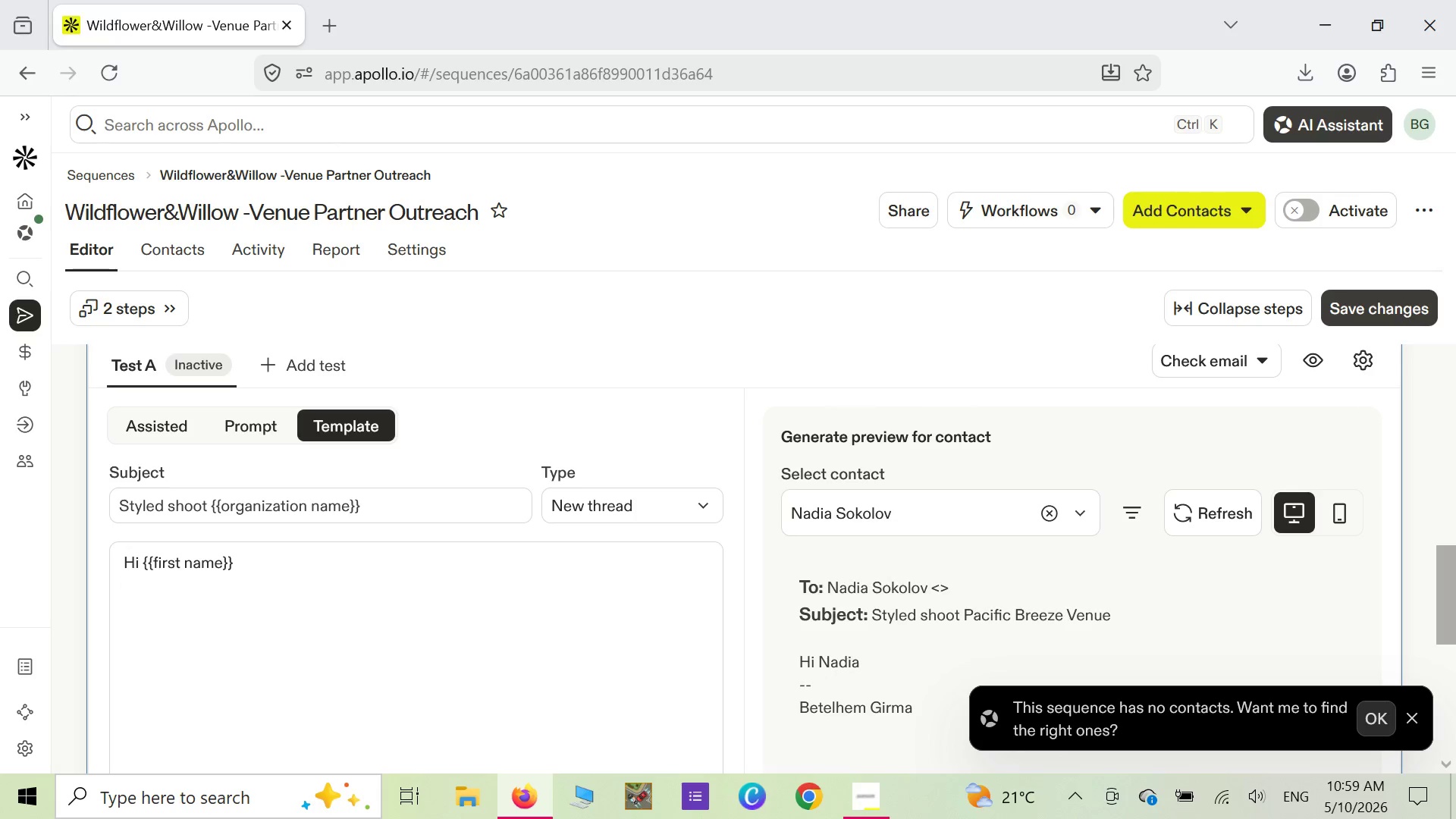 
key(Enter)
 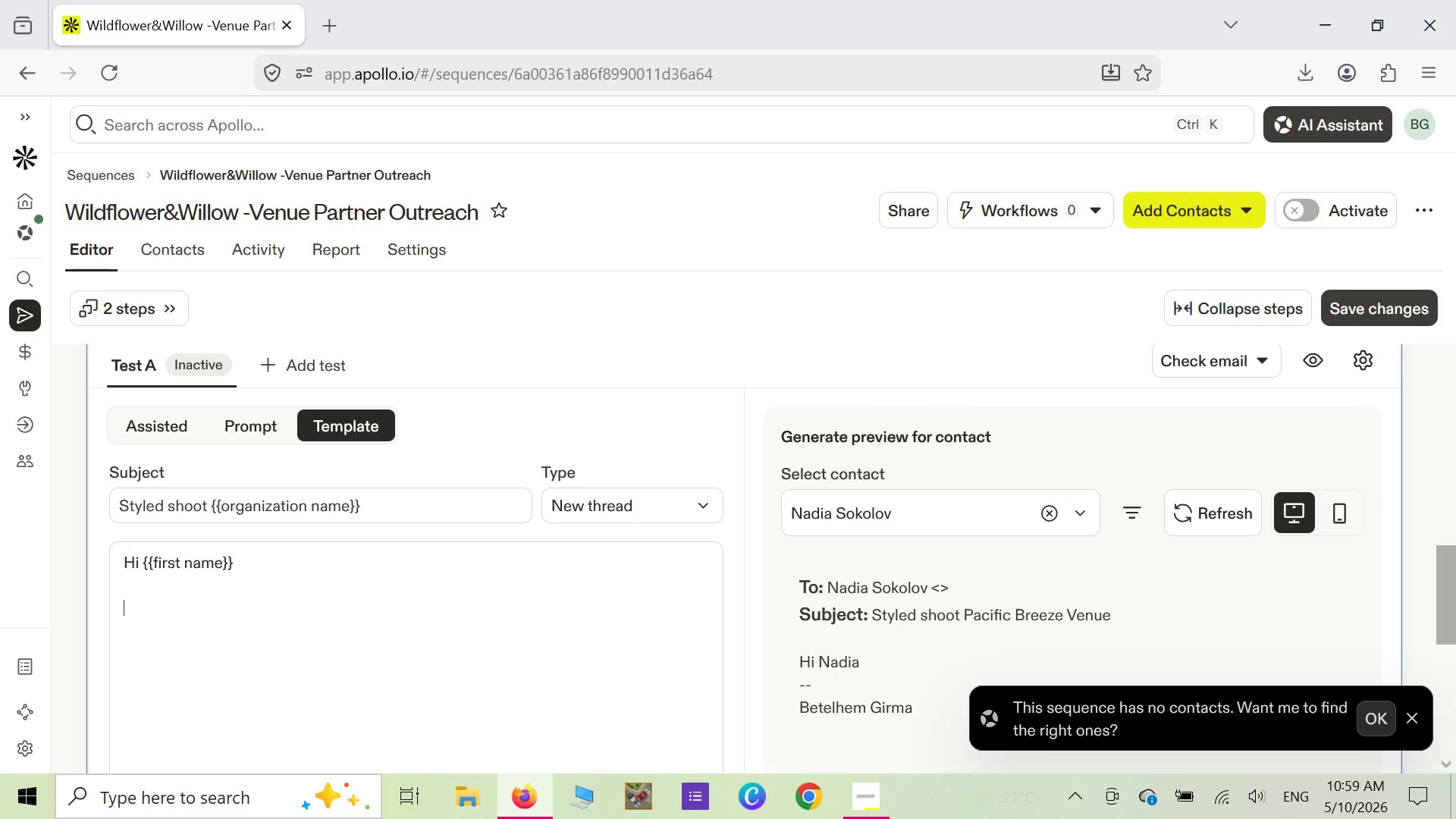 
type(i )
key(Backspace)
key(Backspace)
type(I wanted to send a quick follow)
 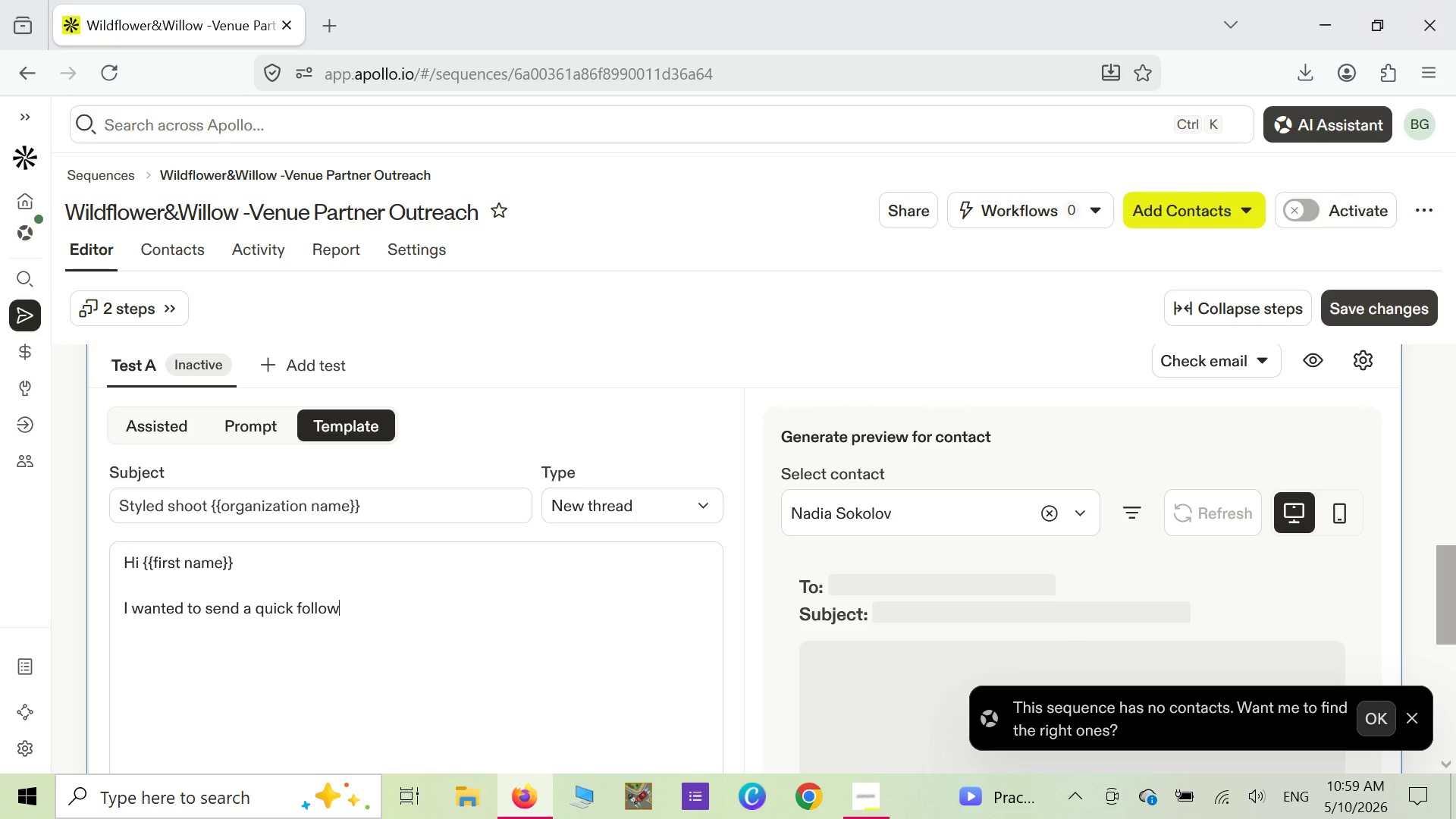 
type(-up )
 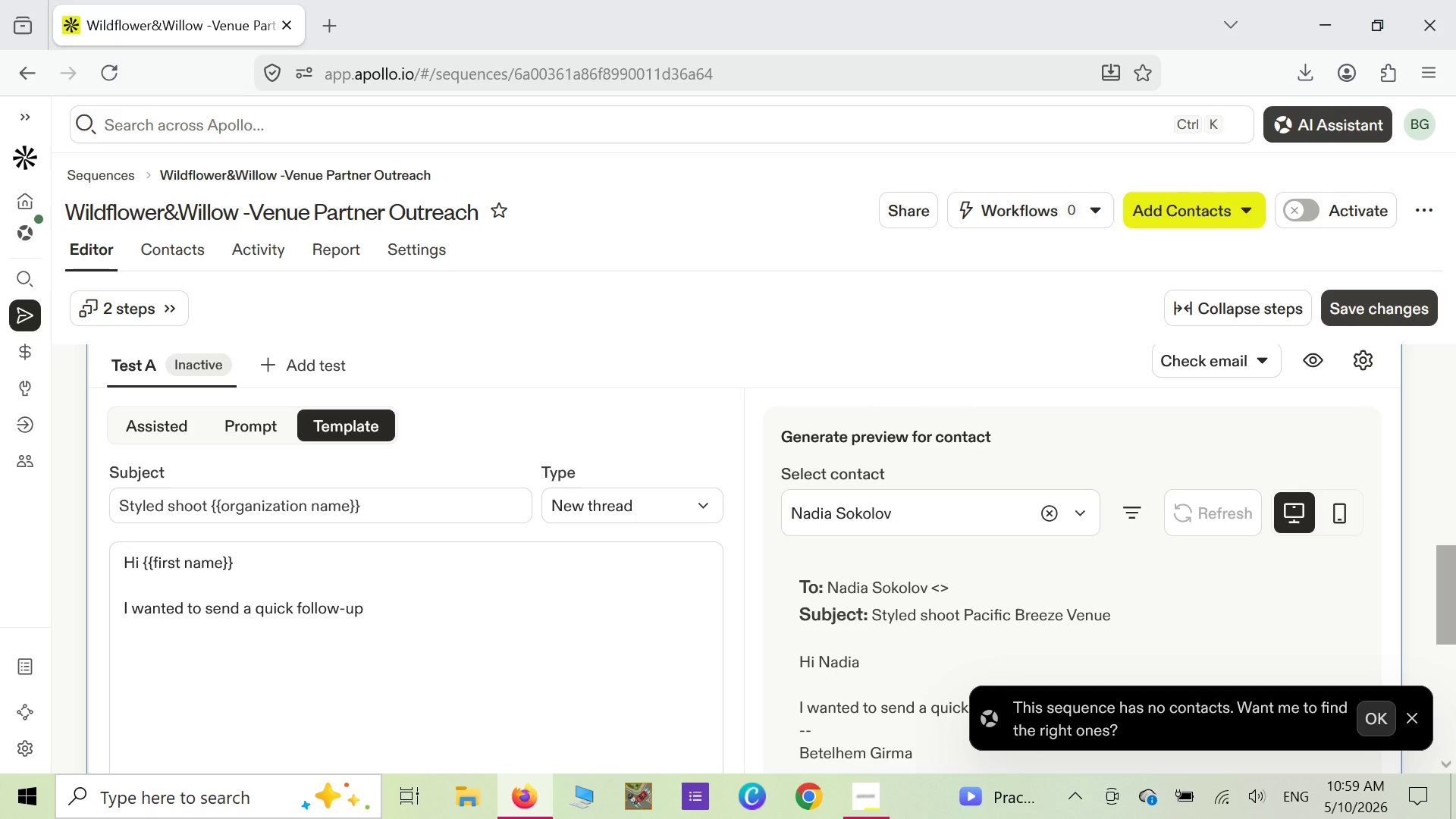 
wait(5.16)
 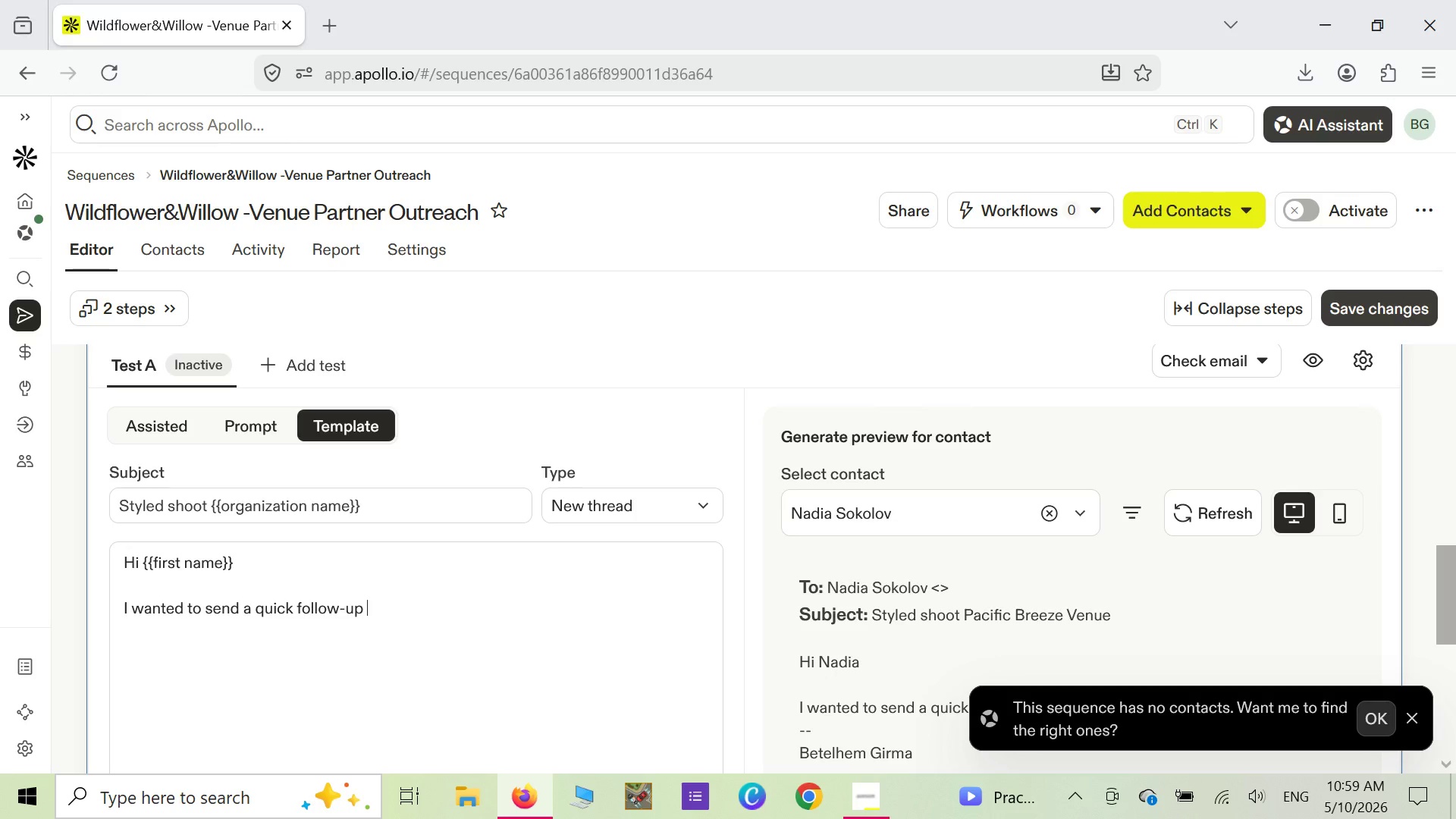 
type(to check )
 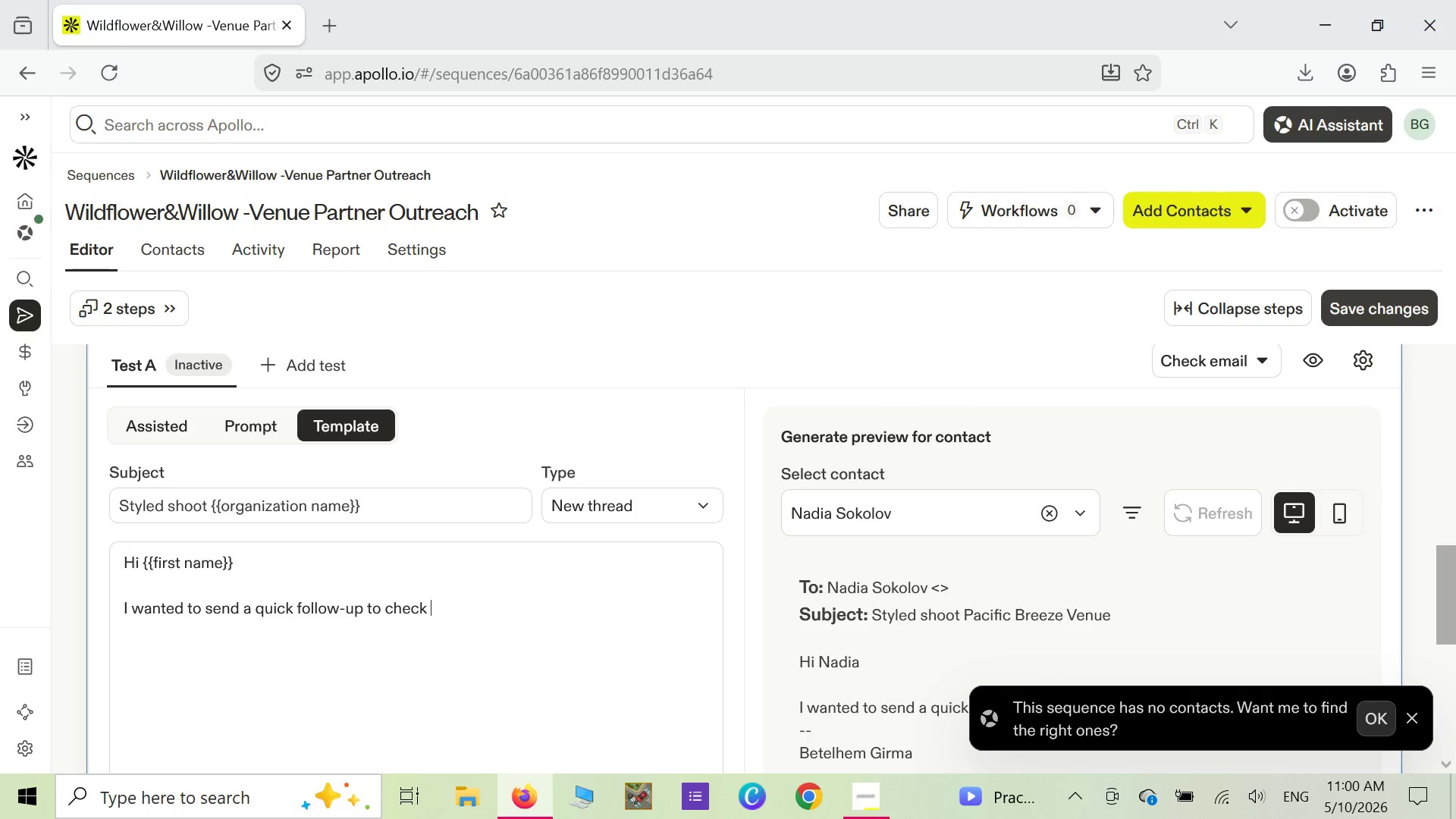 
wait(8.34)
 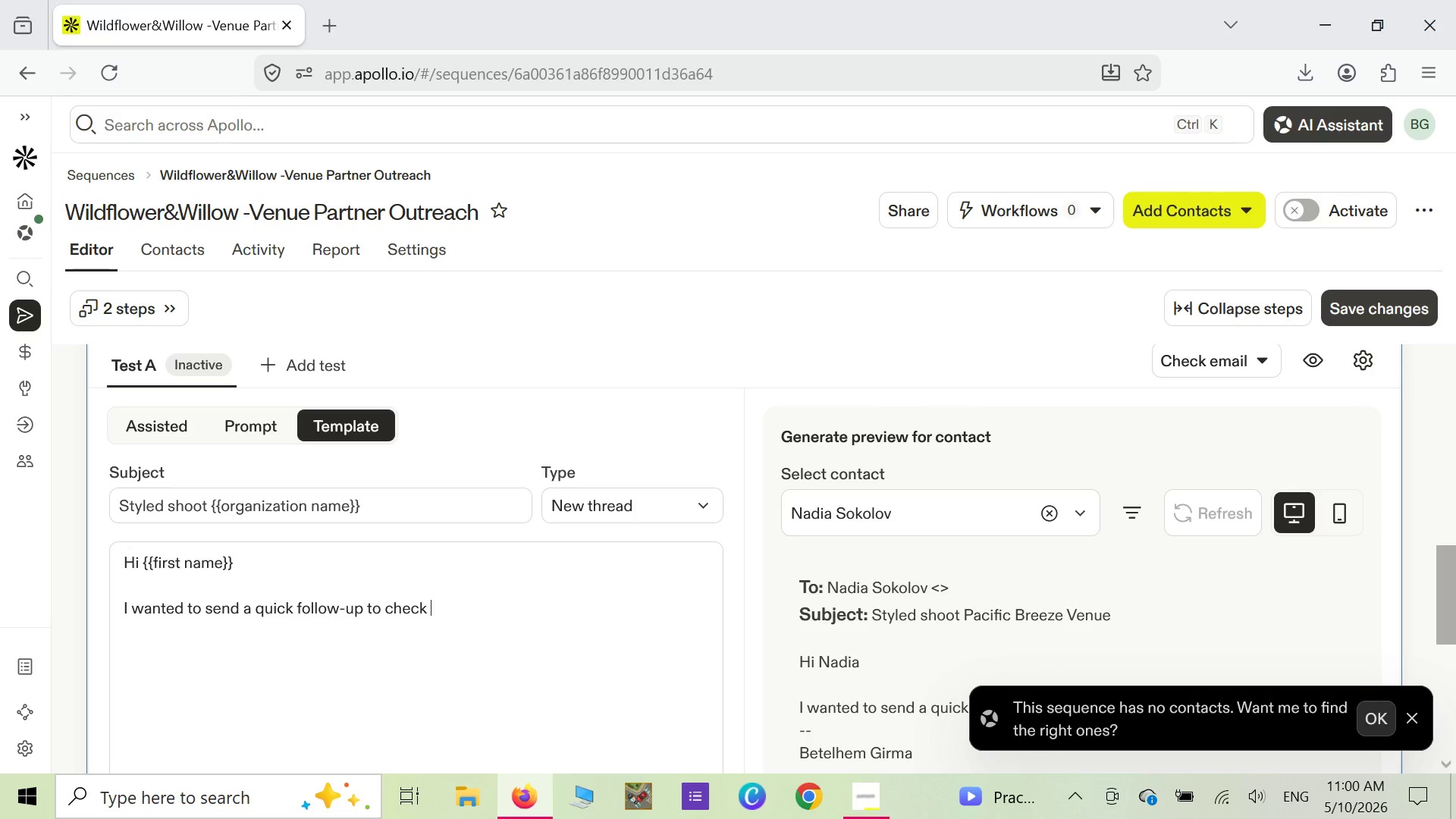 
type(to see if you recieved my )
 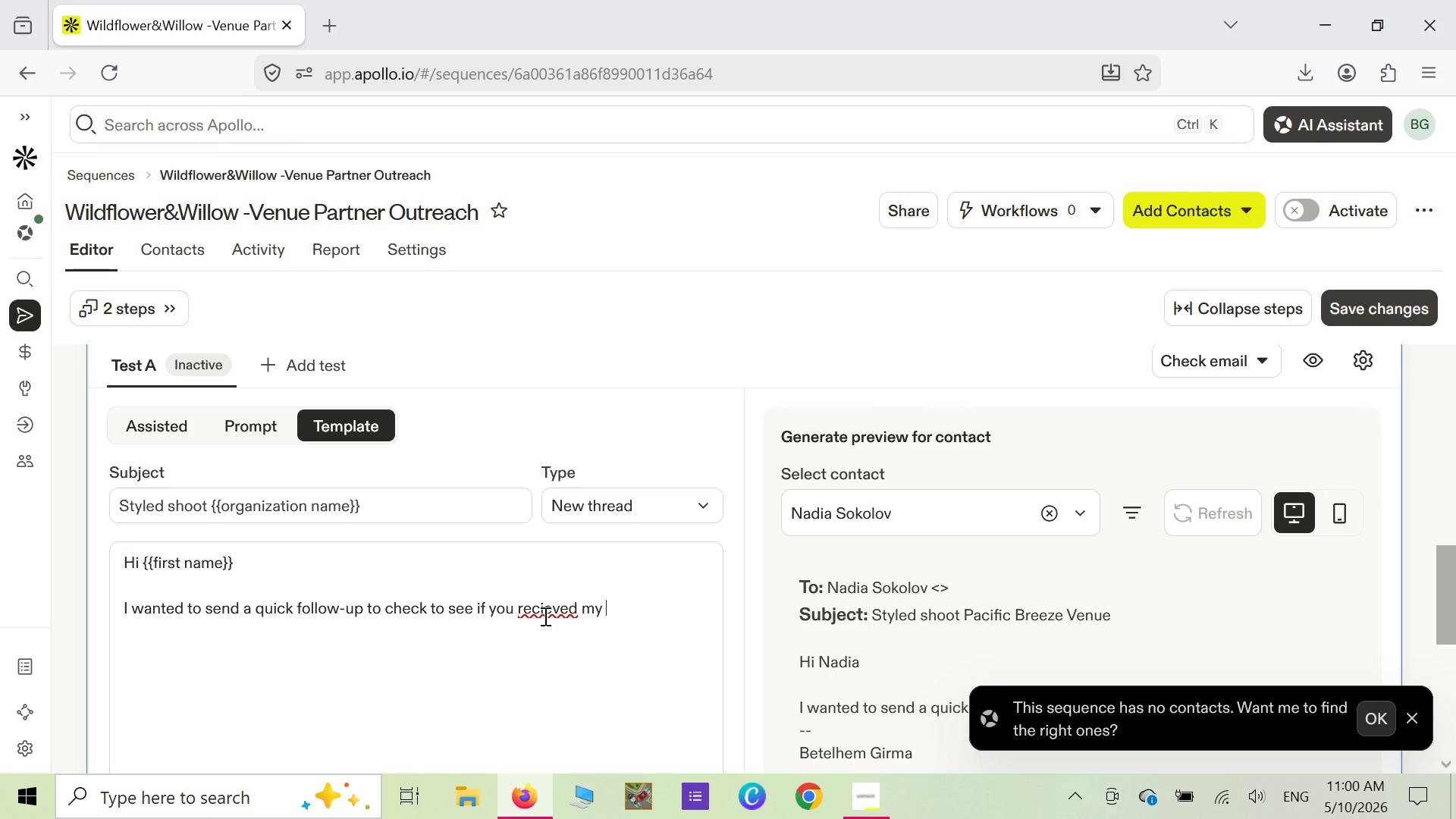 
wait(5.91)
 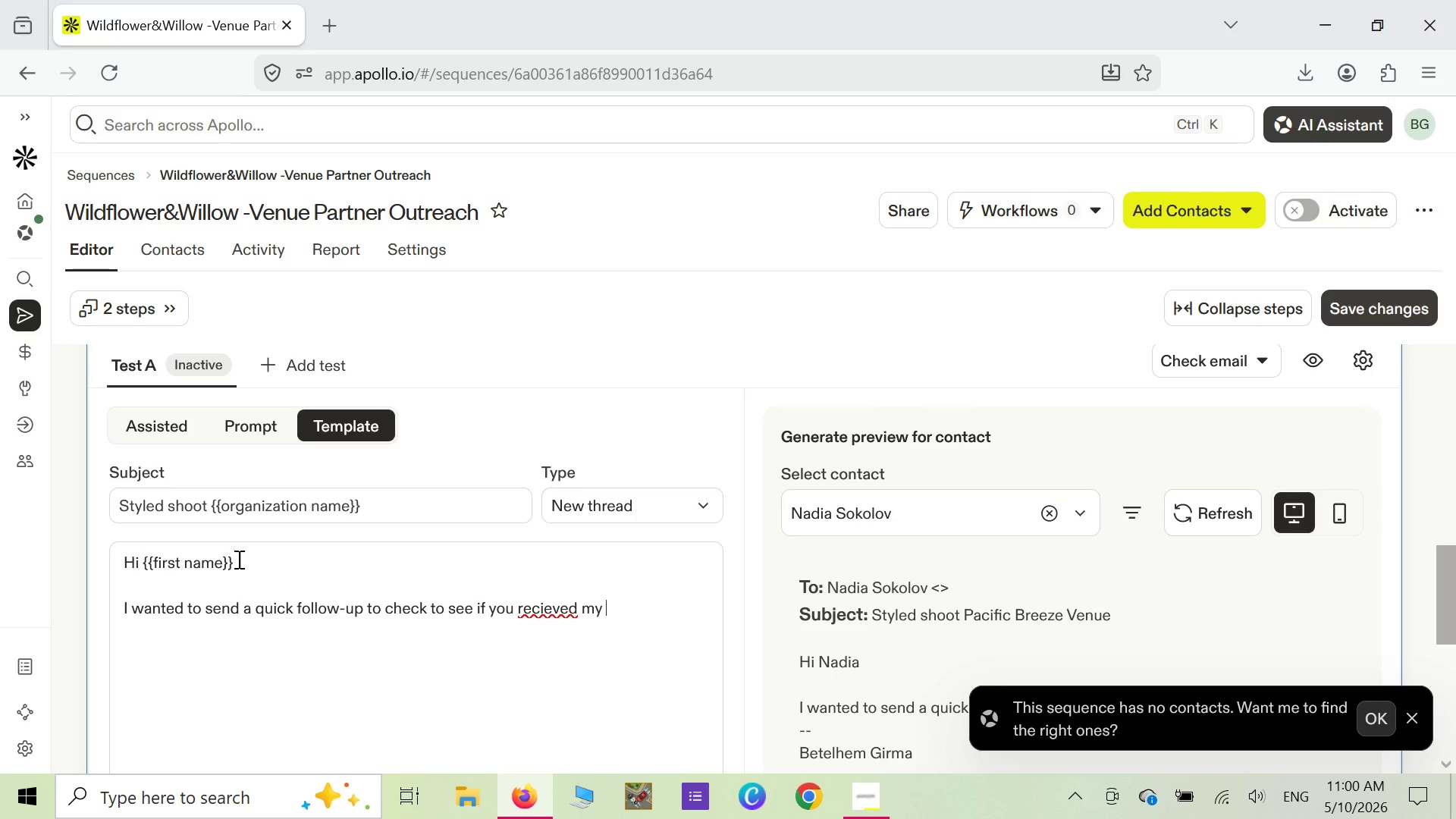 
left_click([536, 608])
 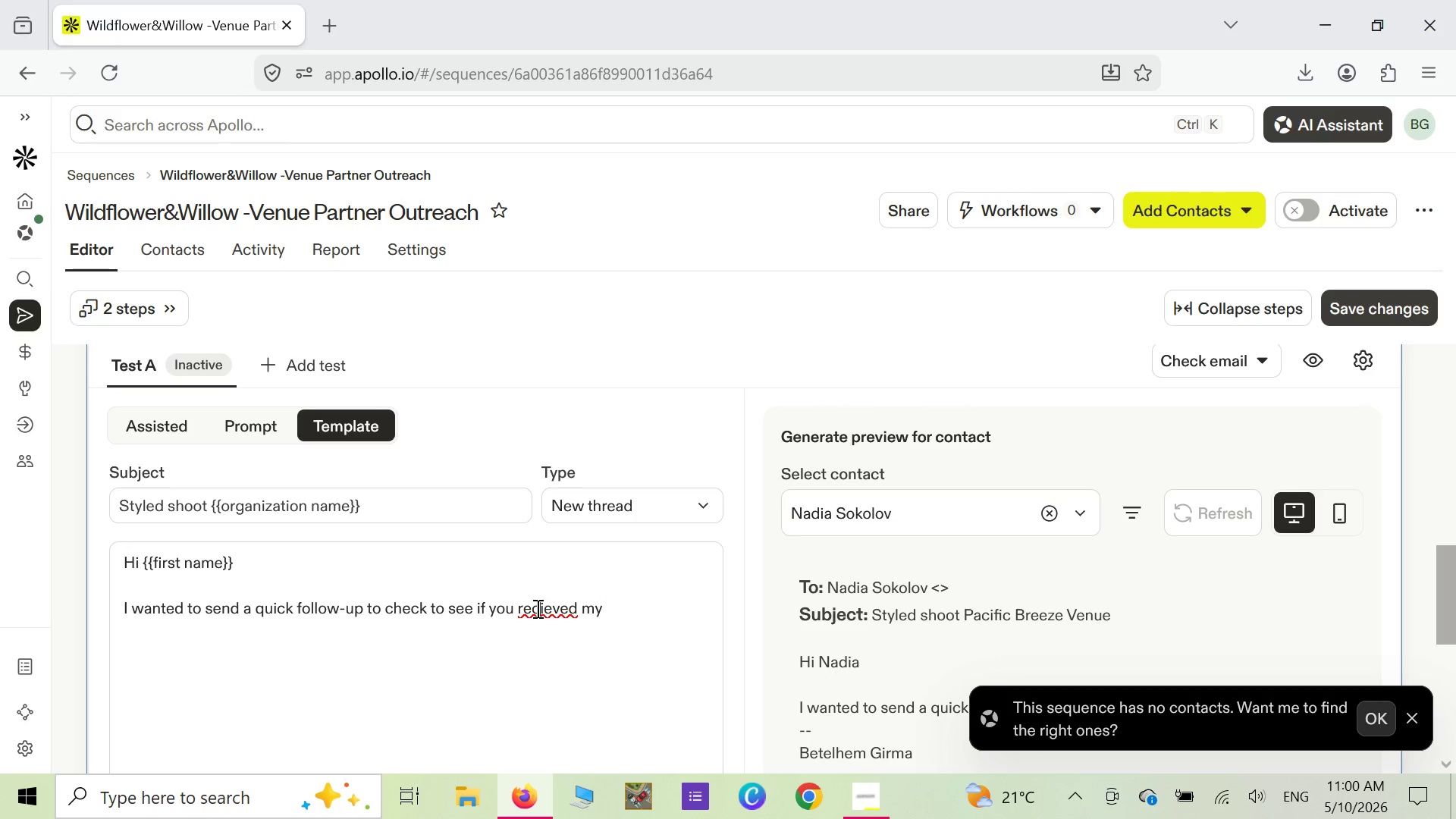 
key(E)
 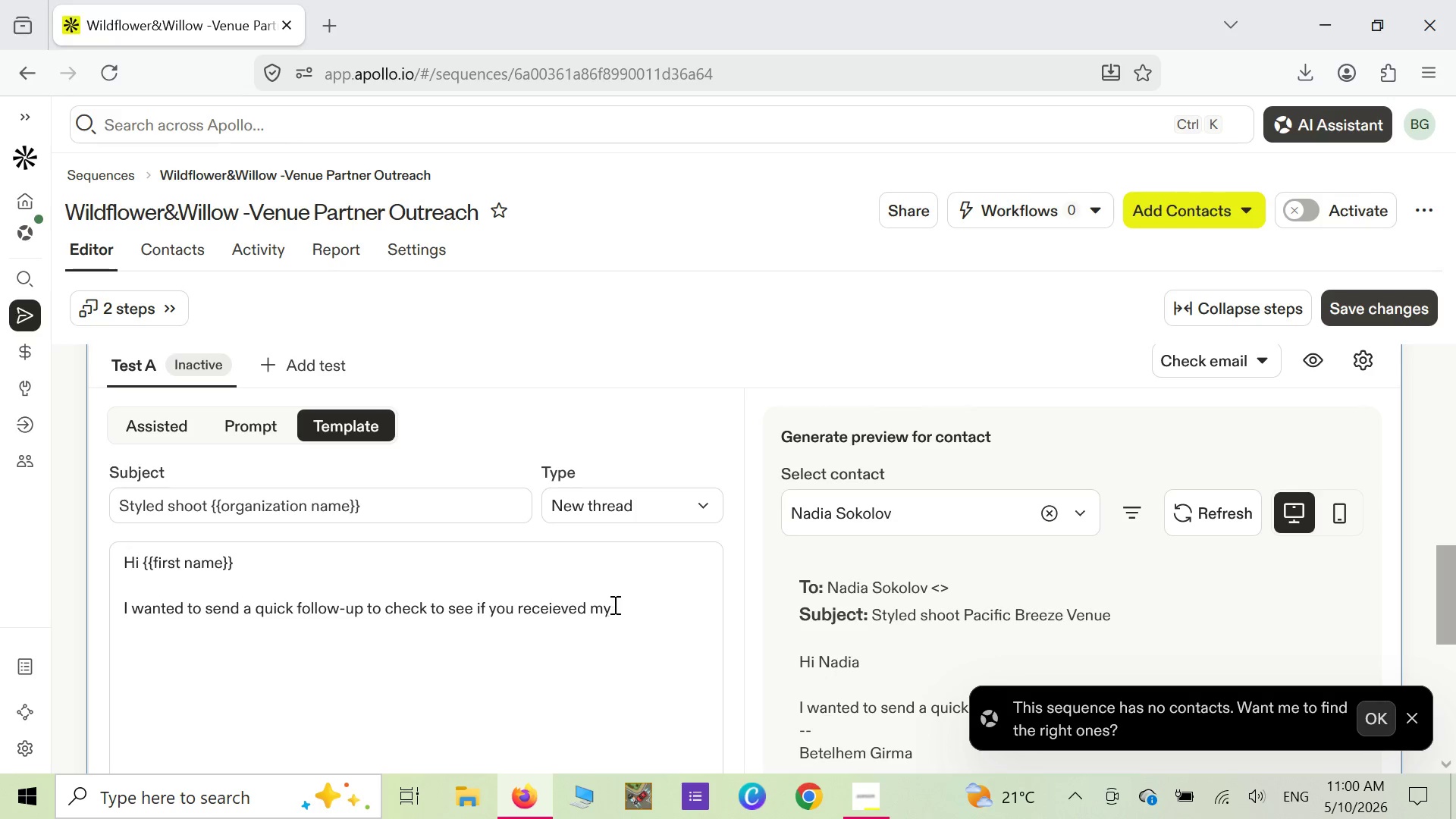 
left_click([618, 606])
 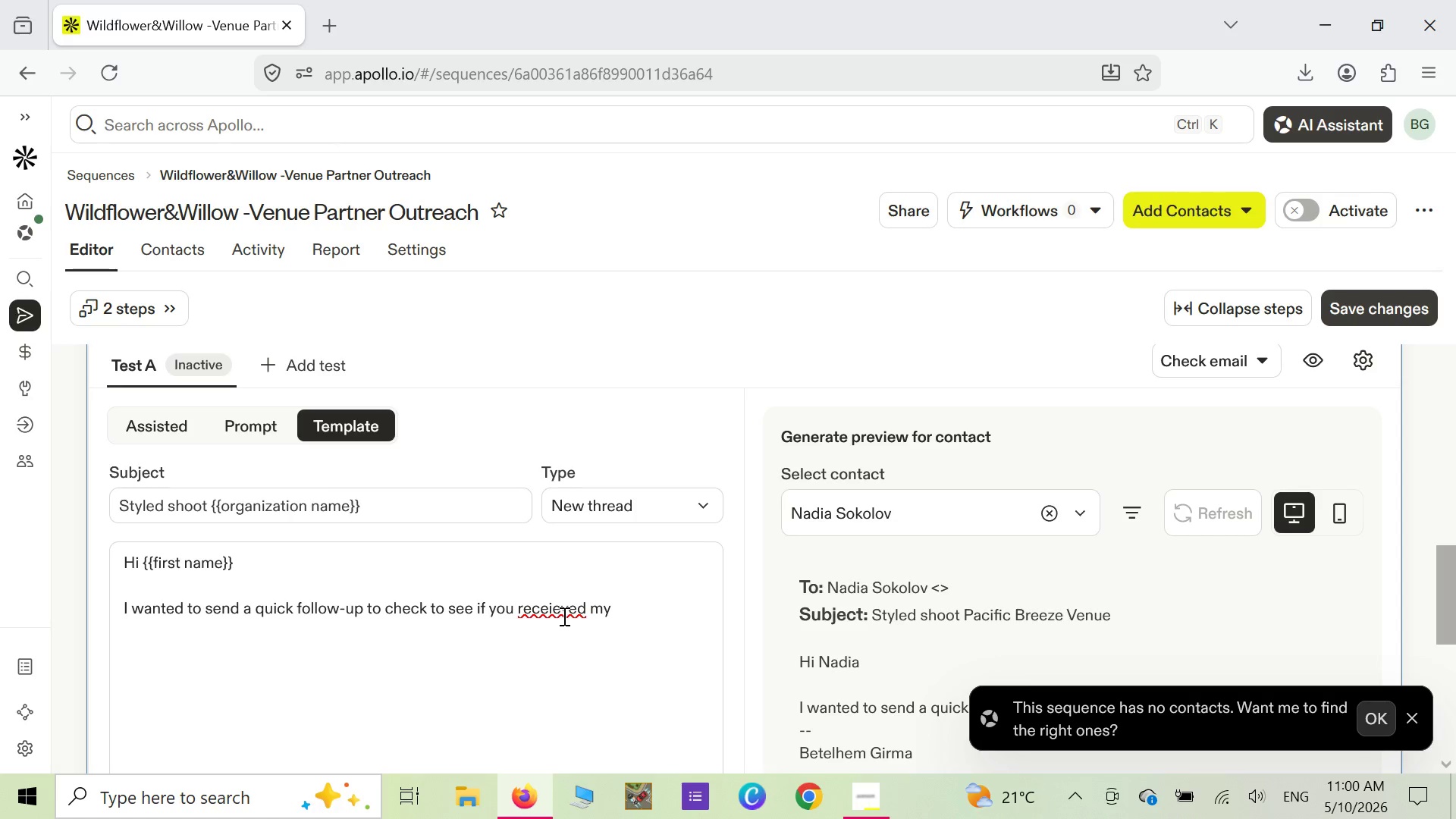 
left_click([557, 609])
 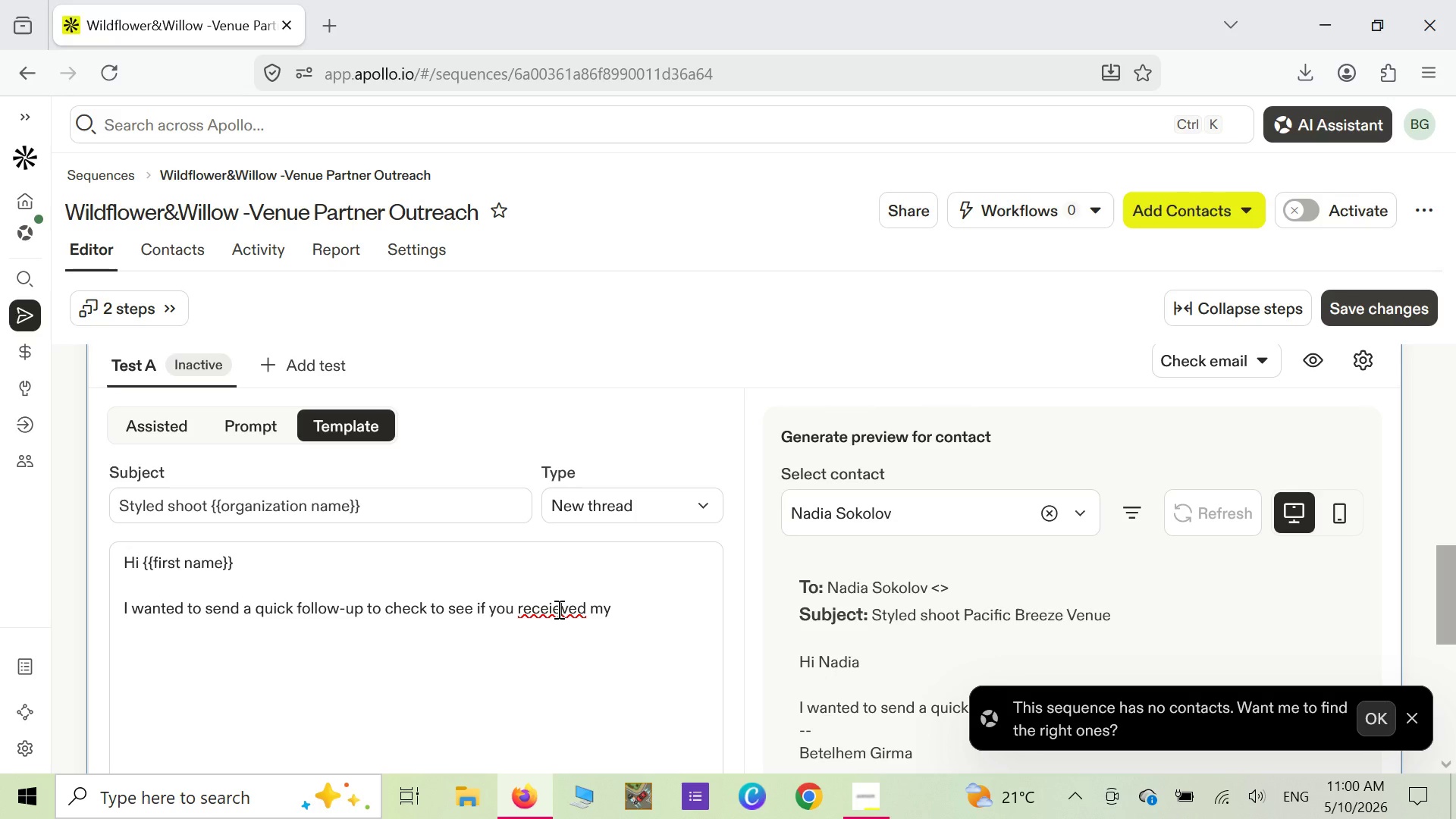 
key(Backspace)
 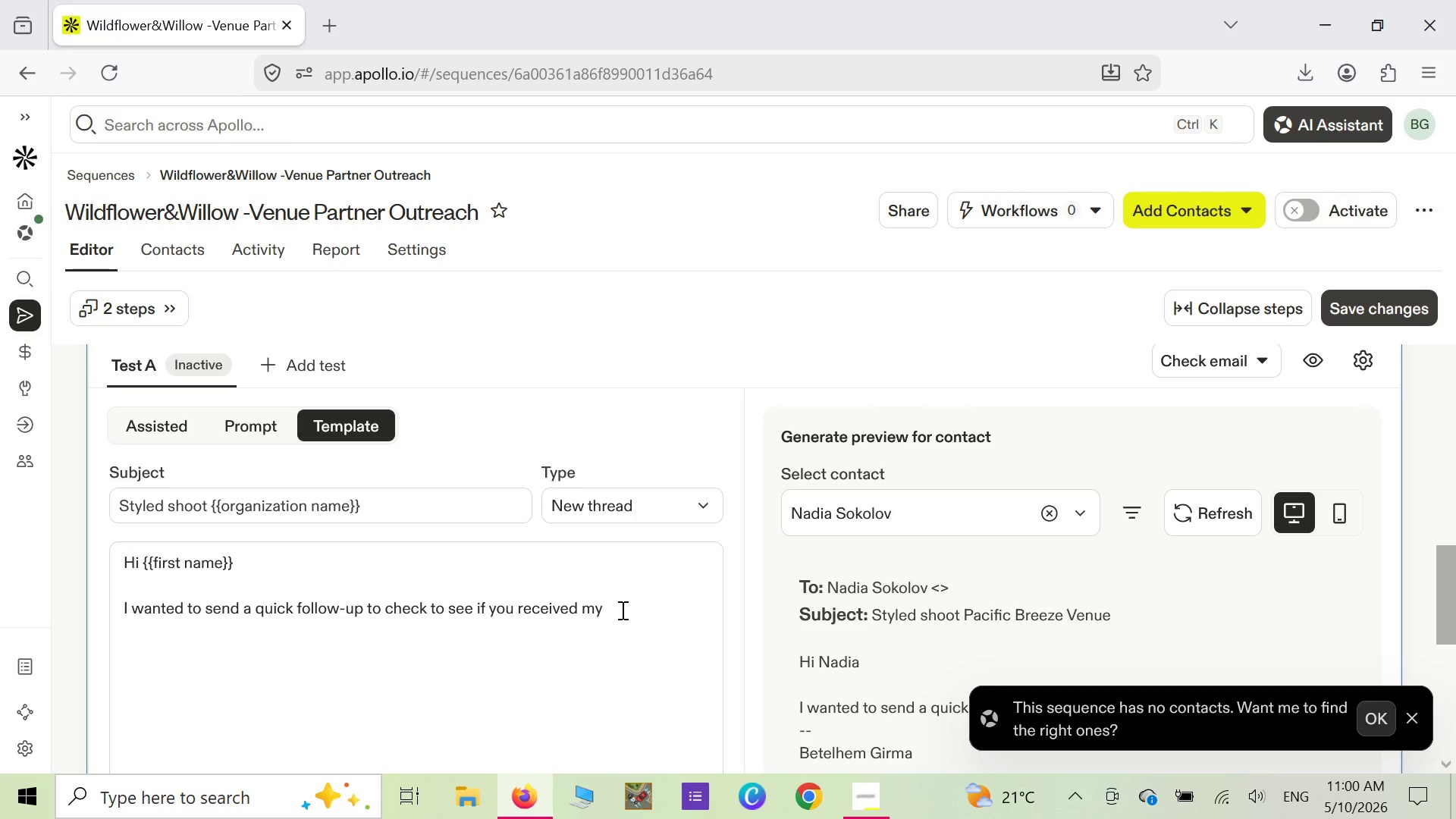 
left_click([621, 610])
 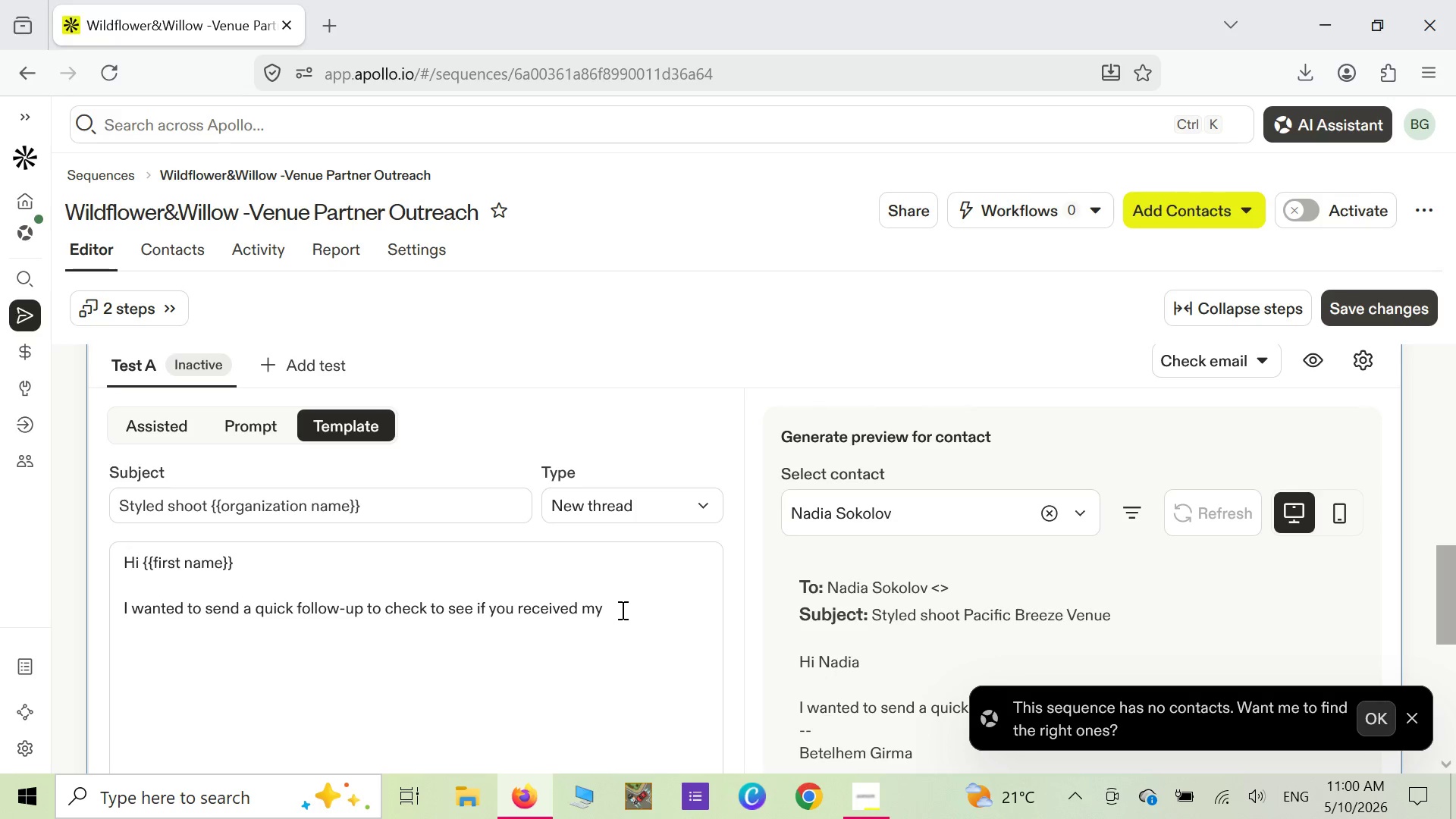 
wait(5.53)
 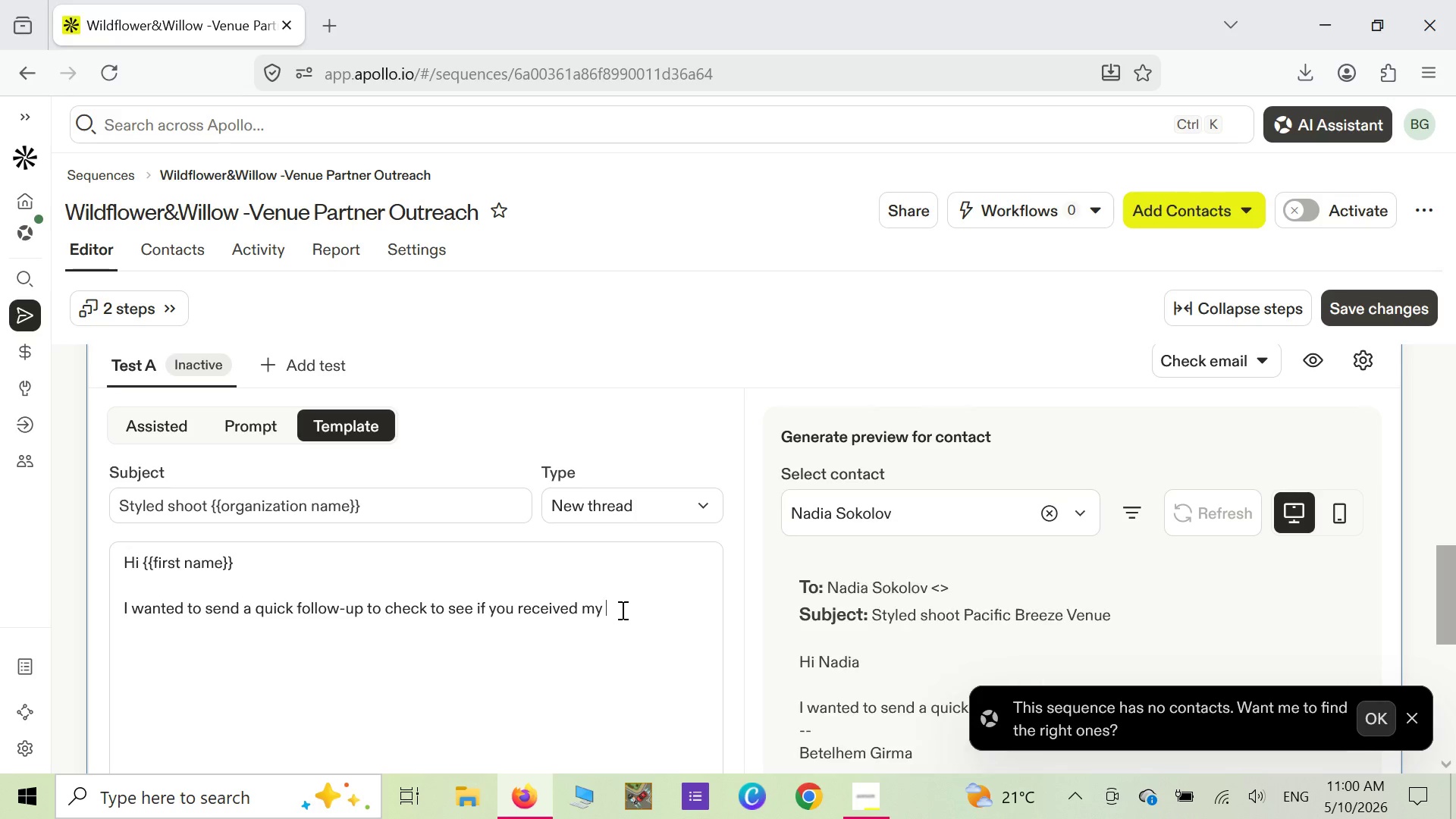 
type(previous )
 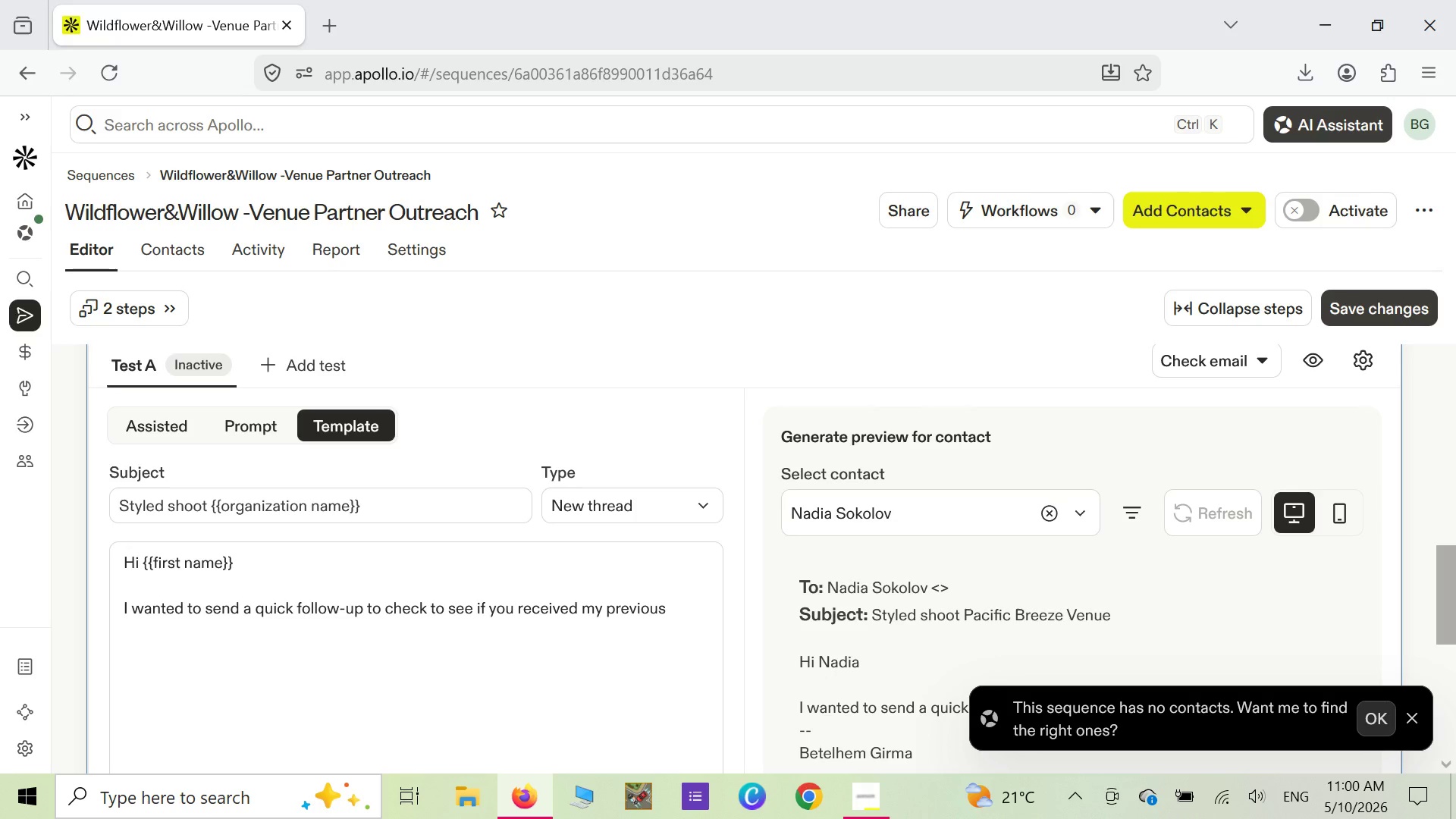 
wait(5.61)
 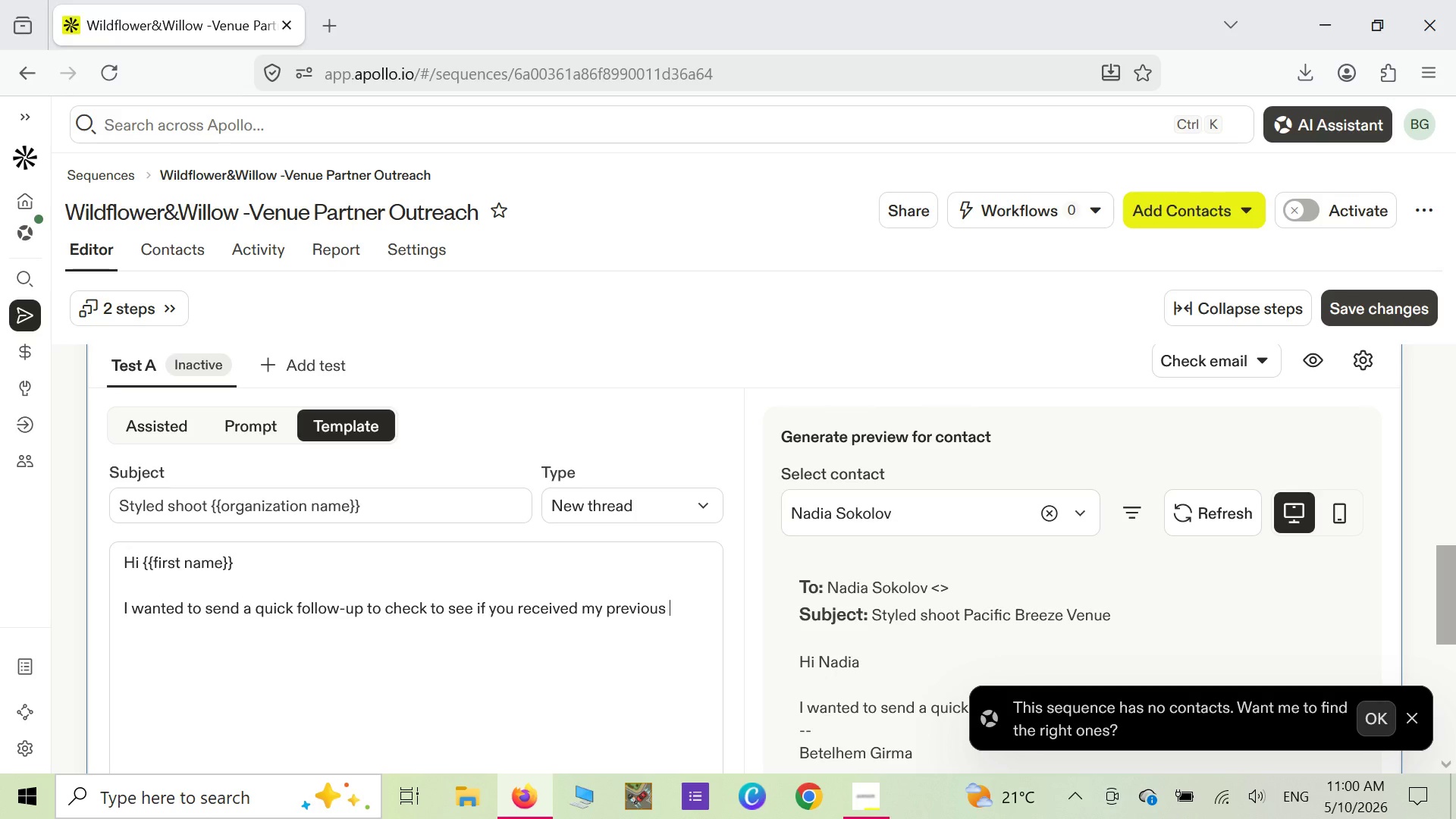 
type(email.)
 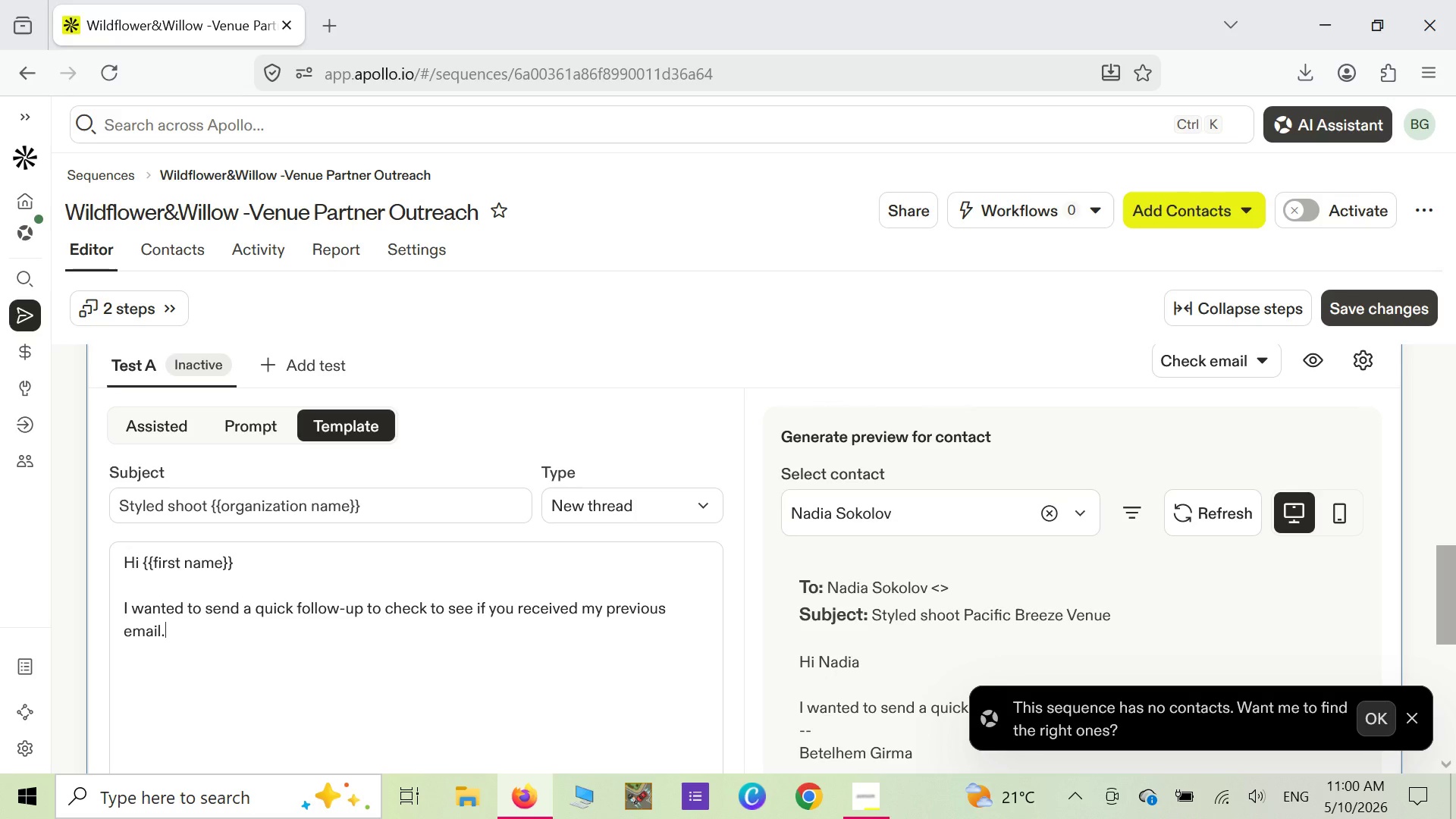 
key(Enter)
 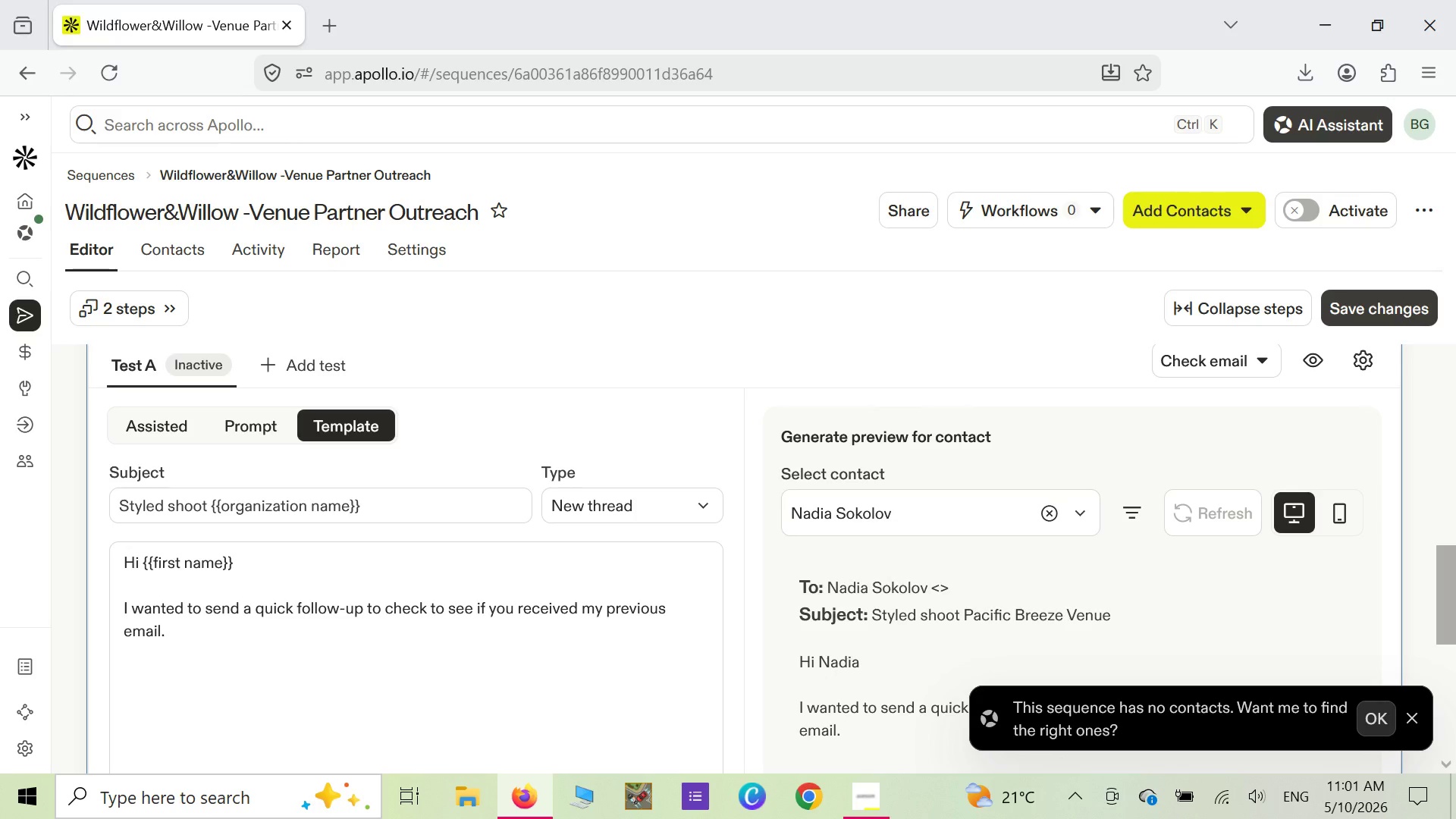 
type(We're contacting 10 venues in {{)
 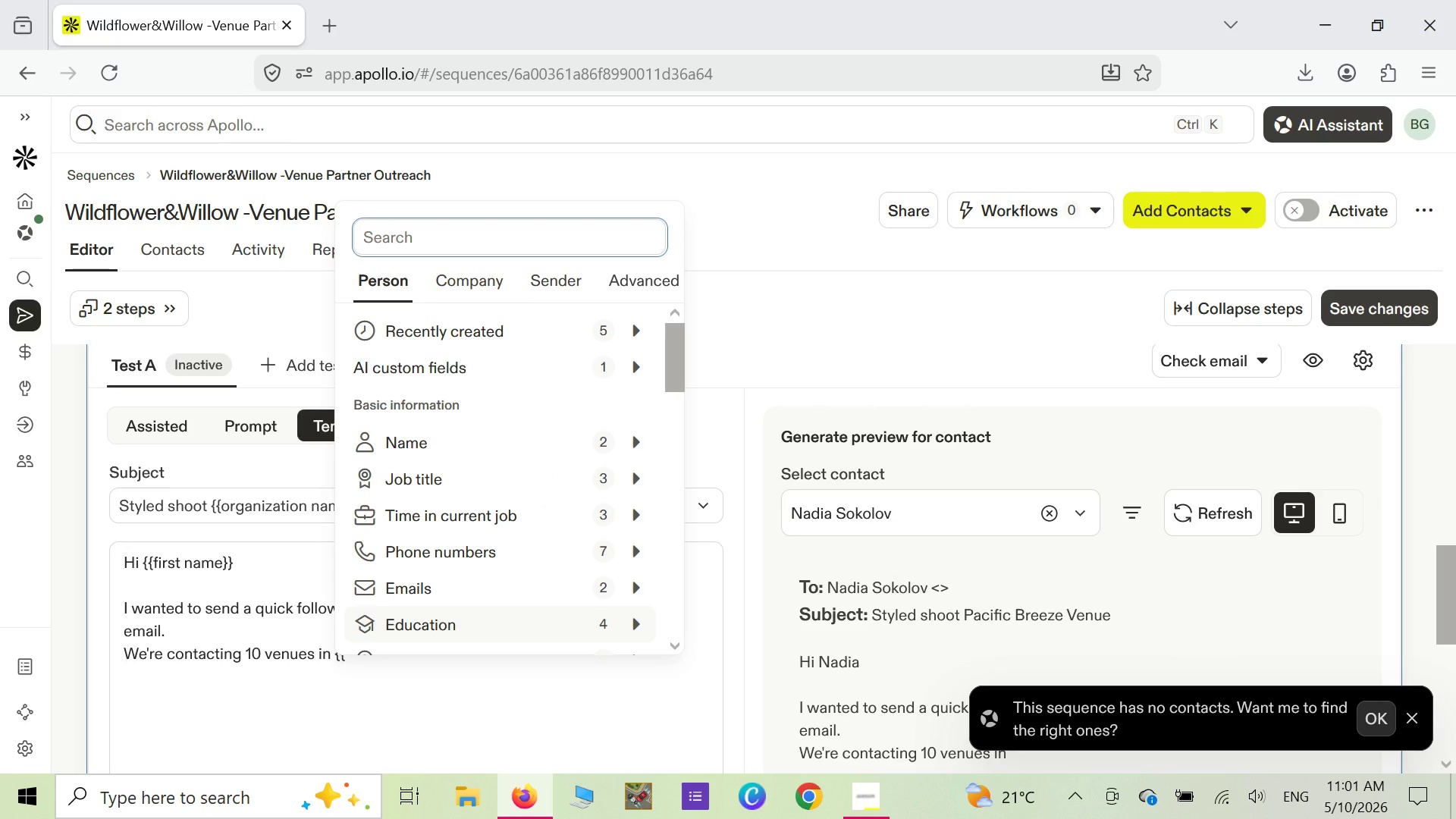 
left_click([421, 722])
 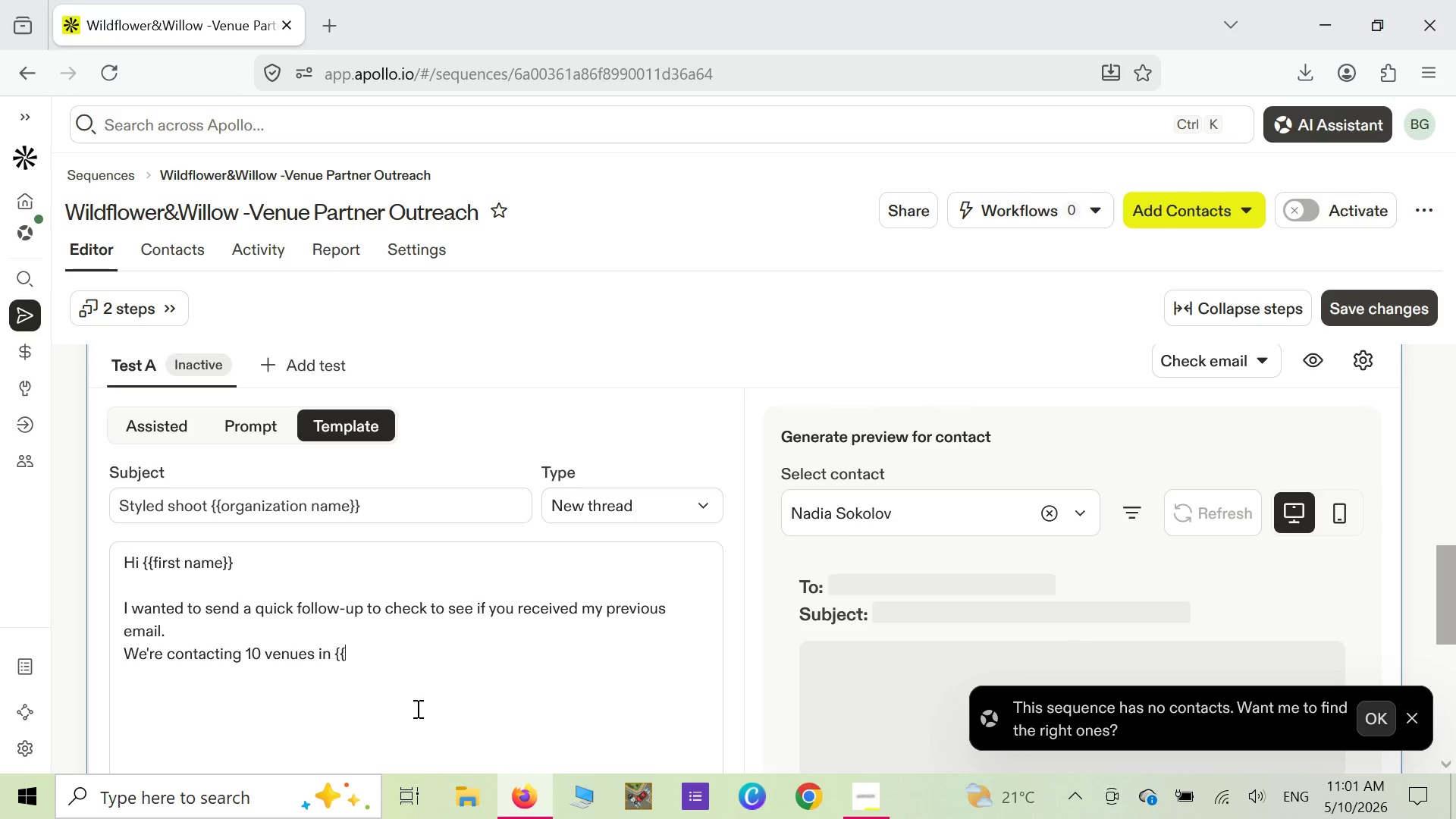 
wait(8.44)
 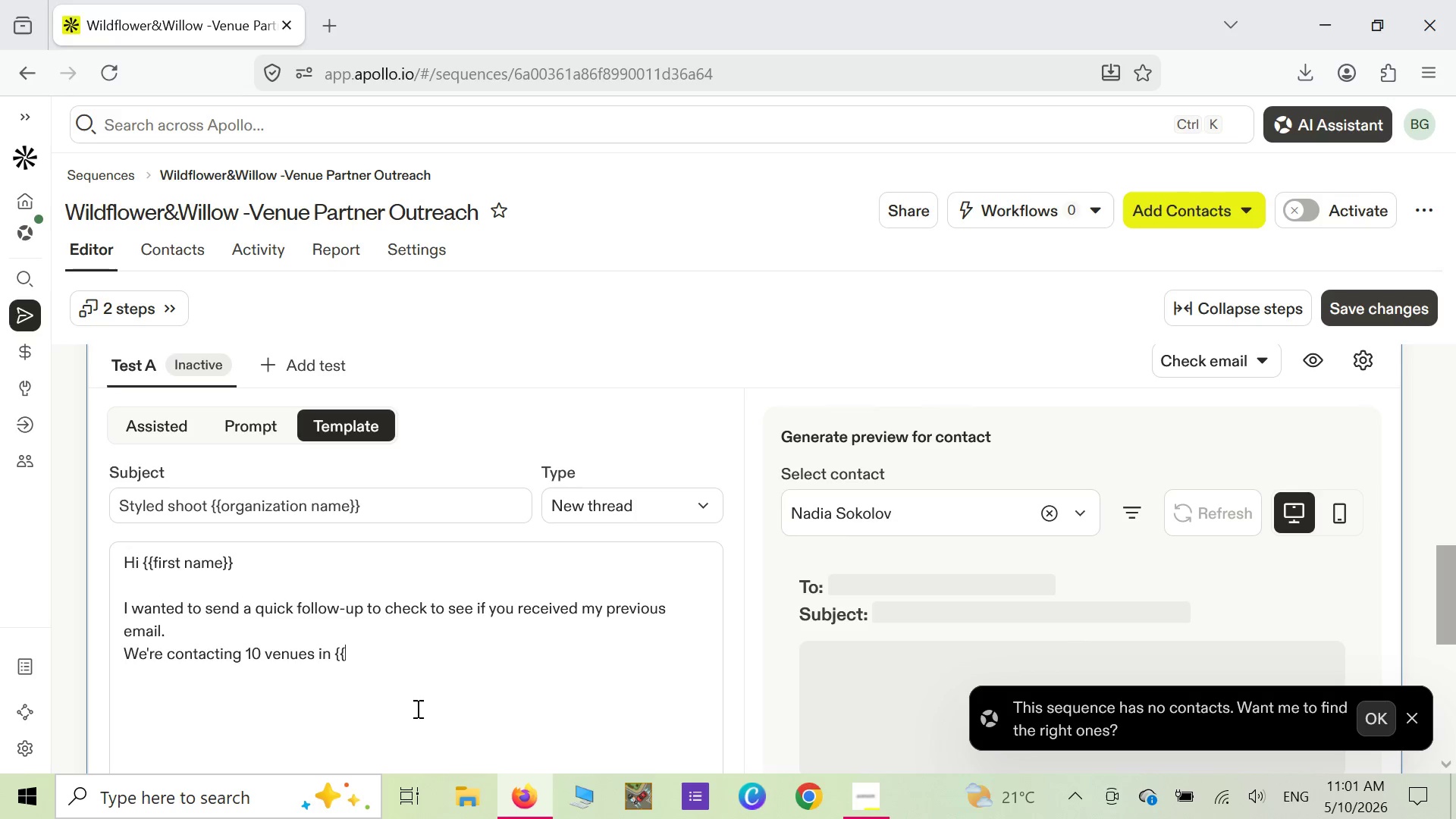 
type(city)
 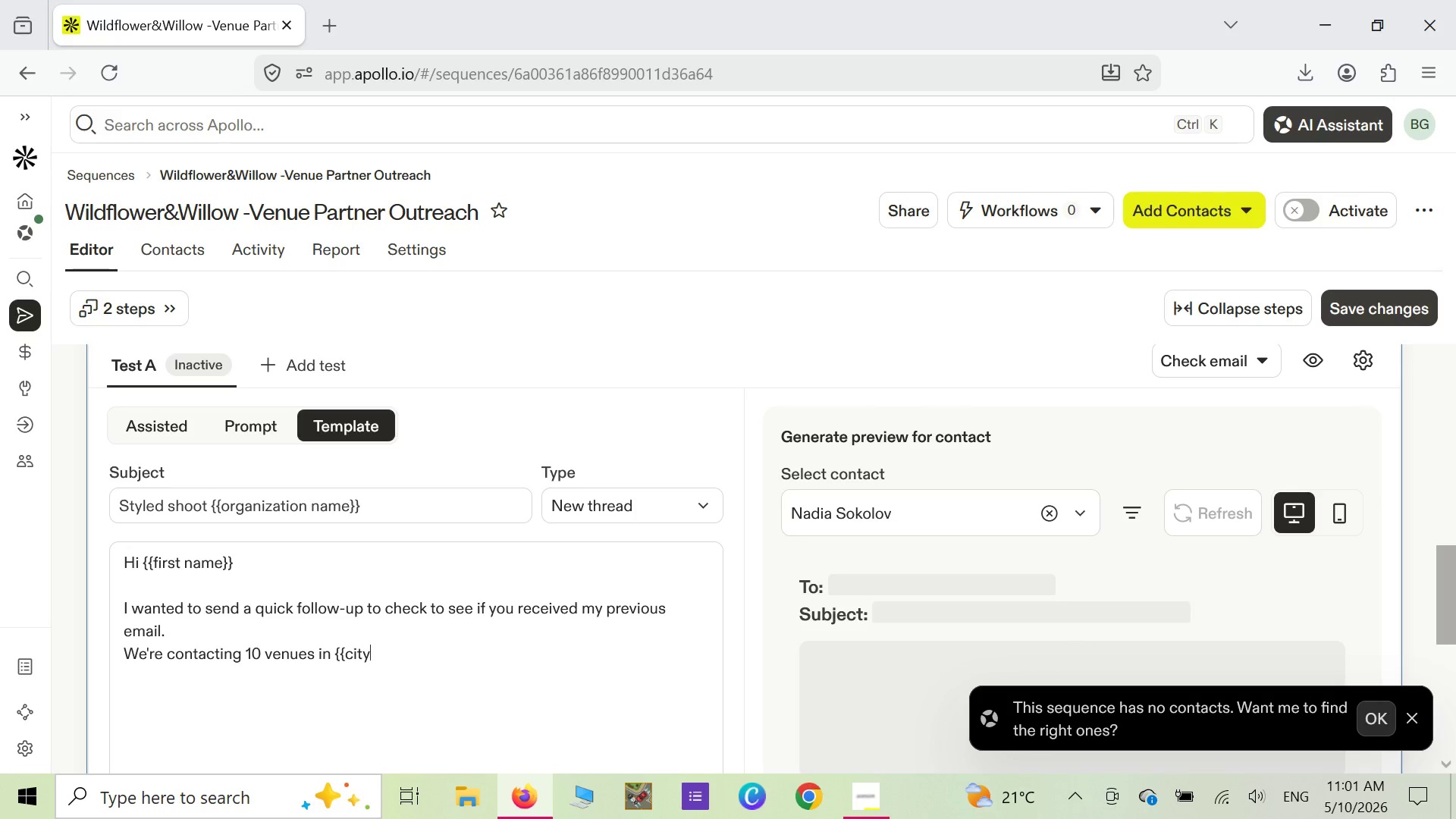 
key(Backspace)
 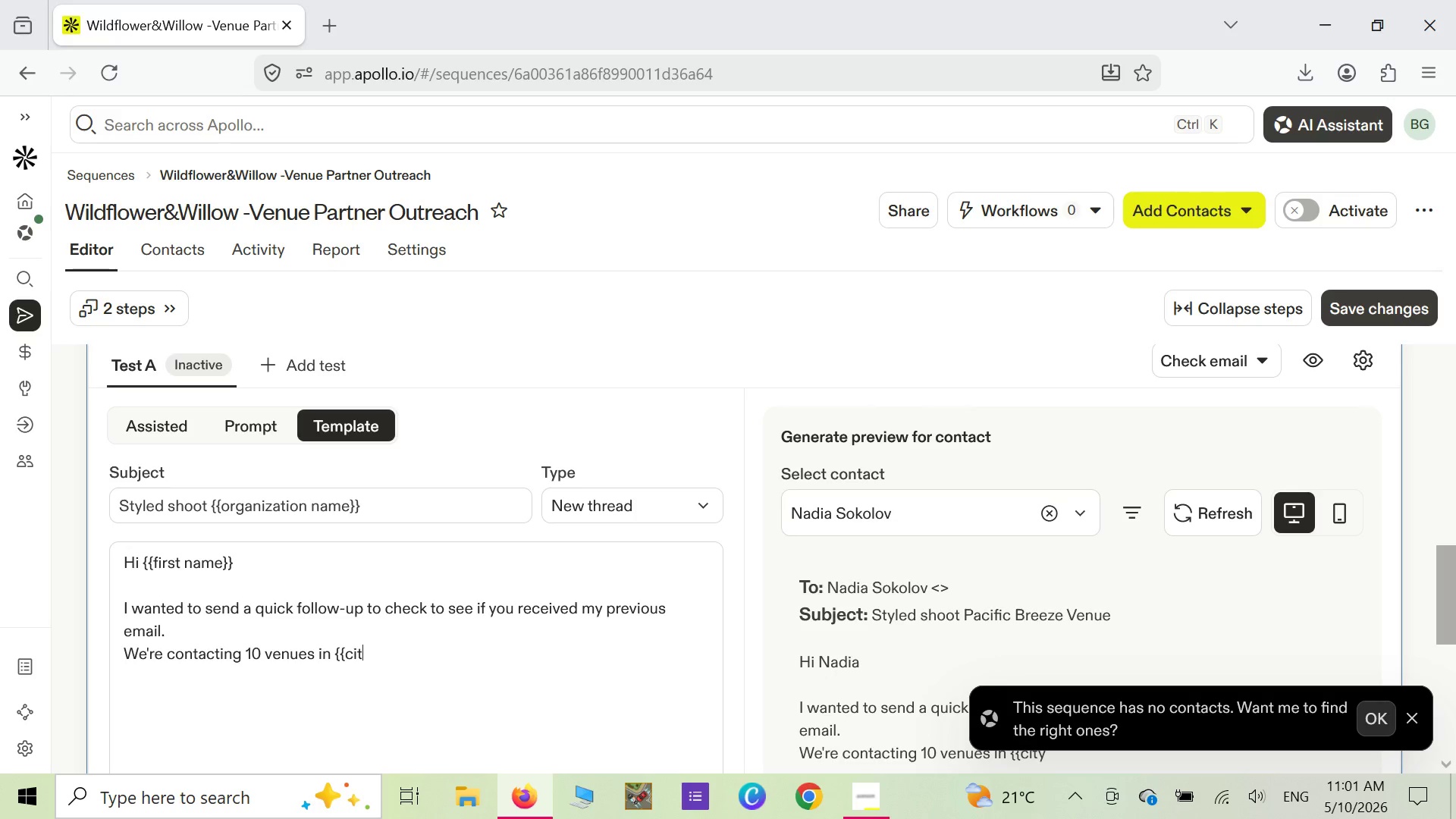 
key(Backspace)
 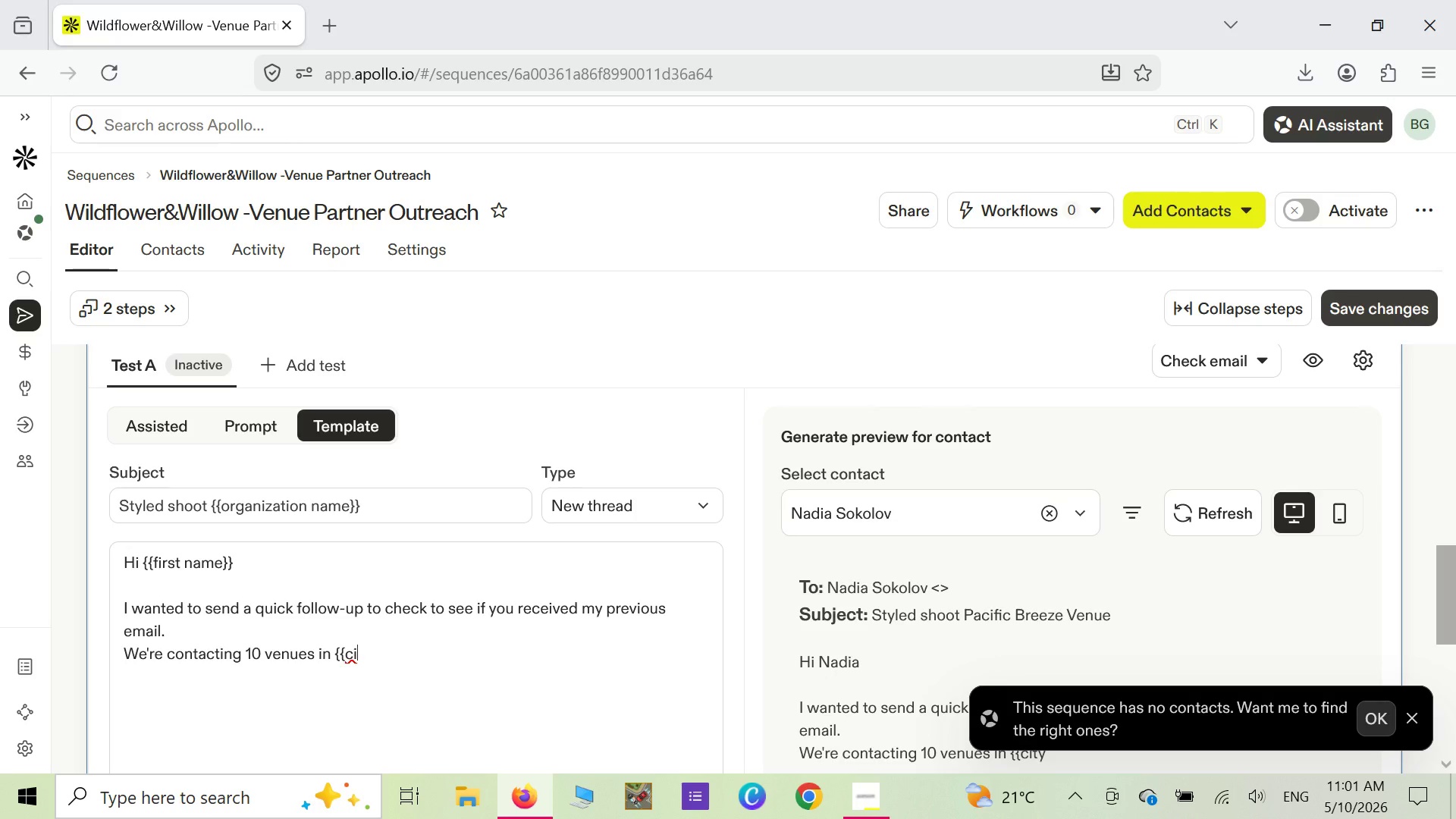 
key(Backspace)
 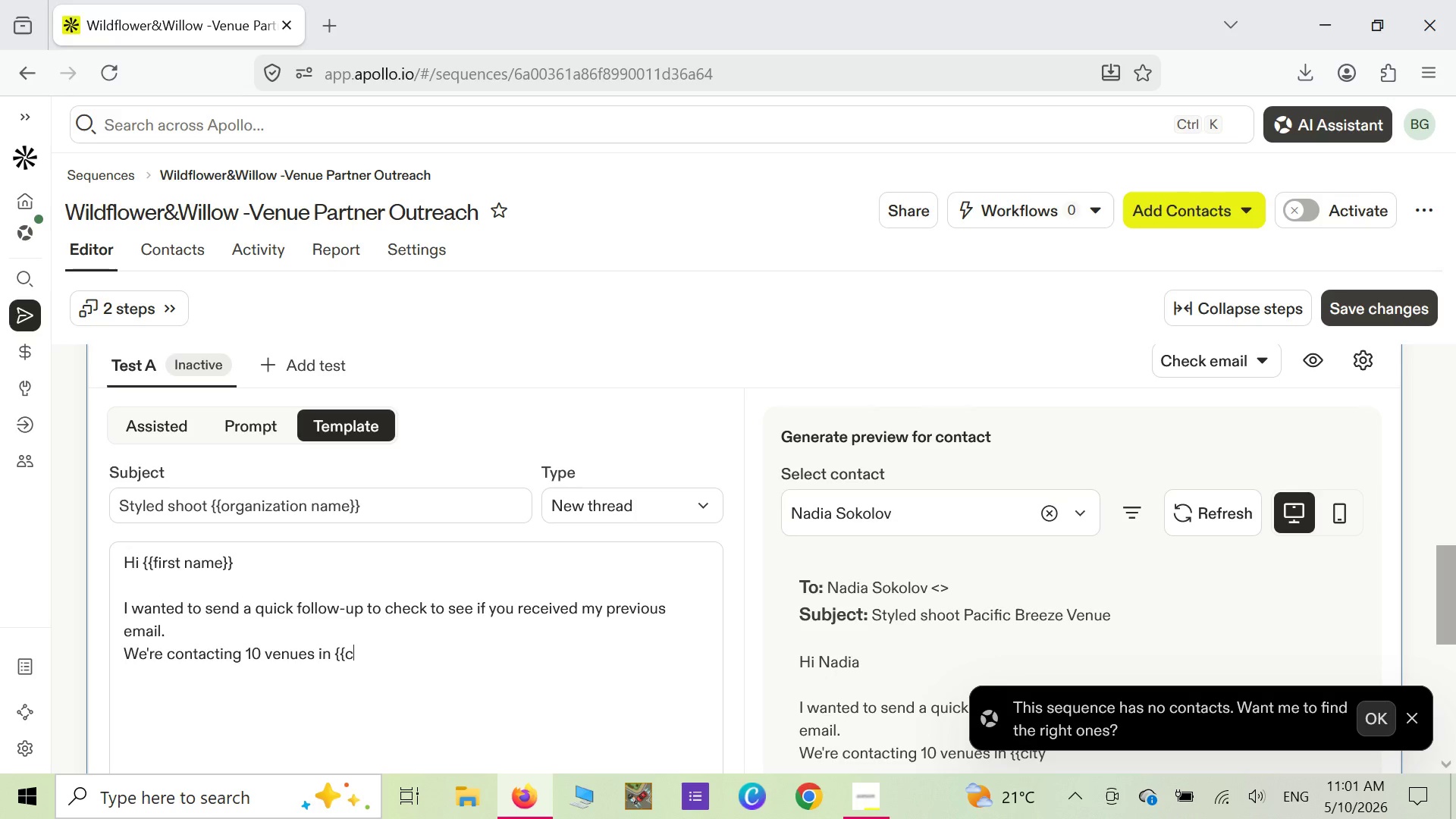 
key(Backspace)
 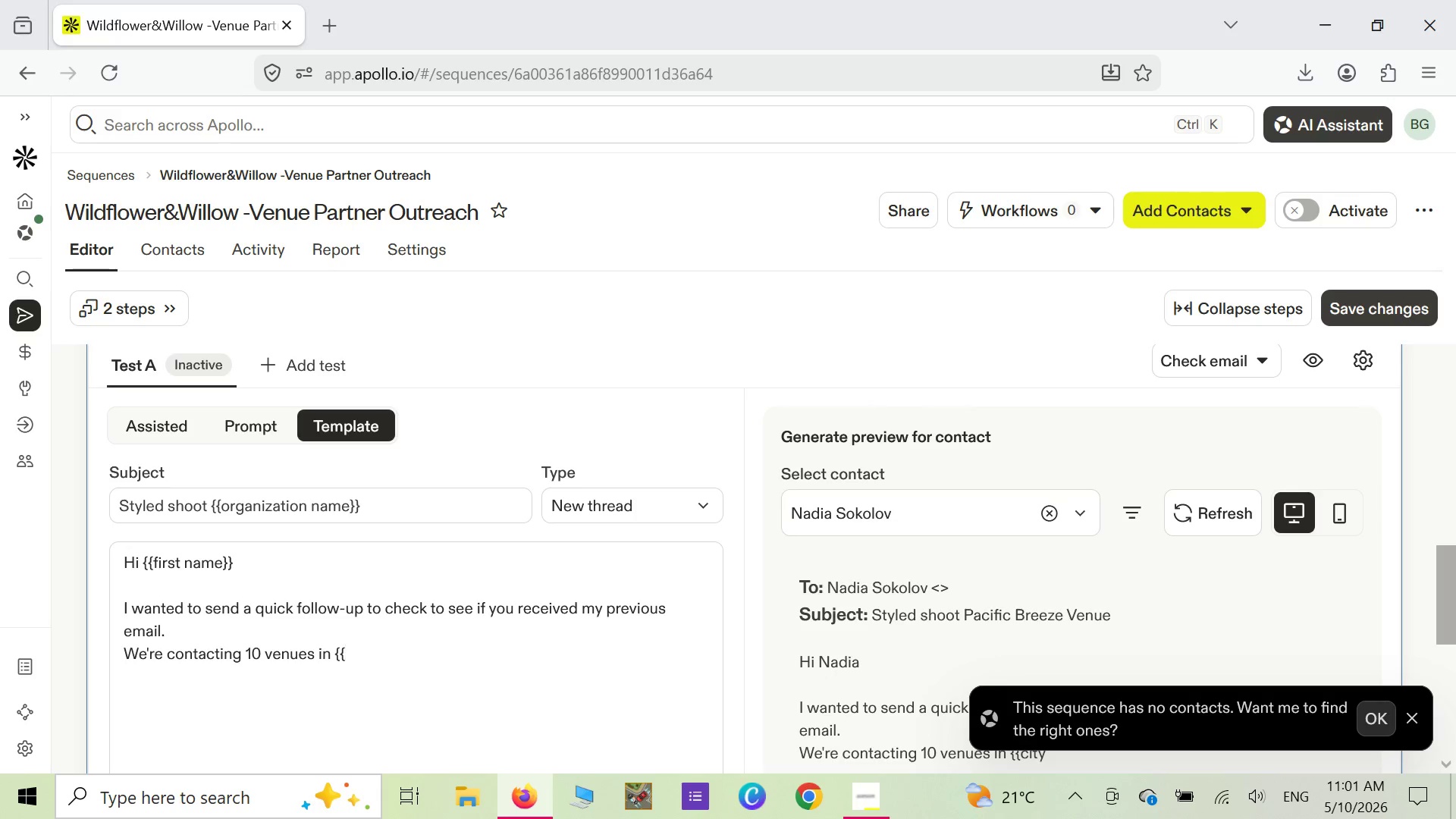 
key(Backspace)
 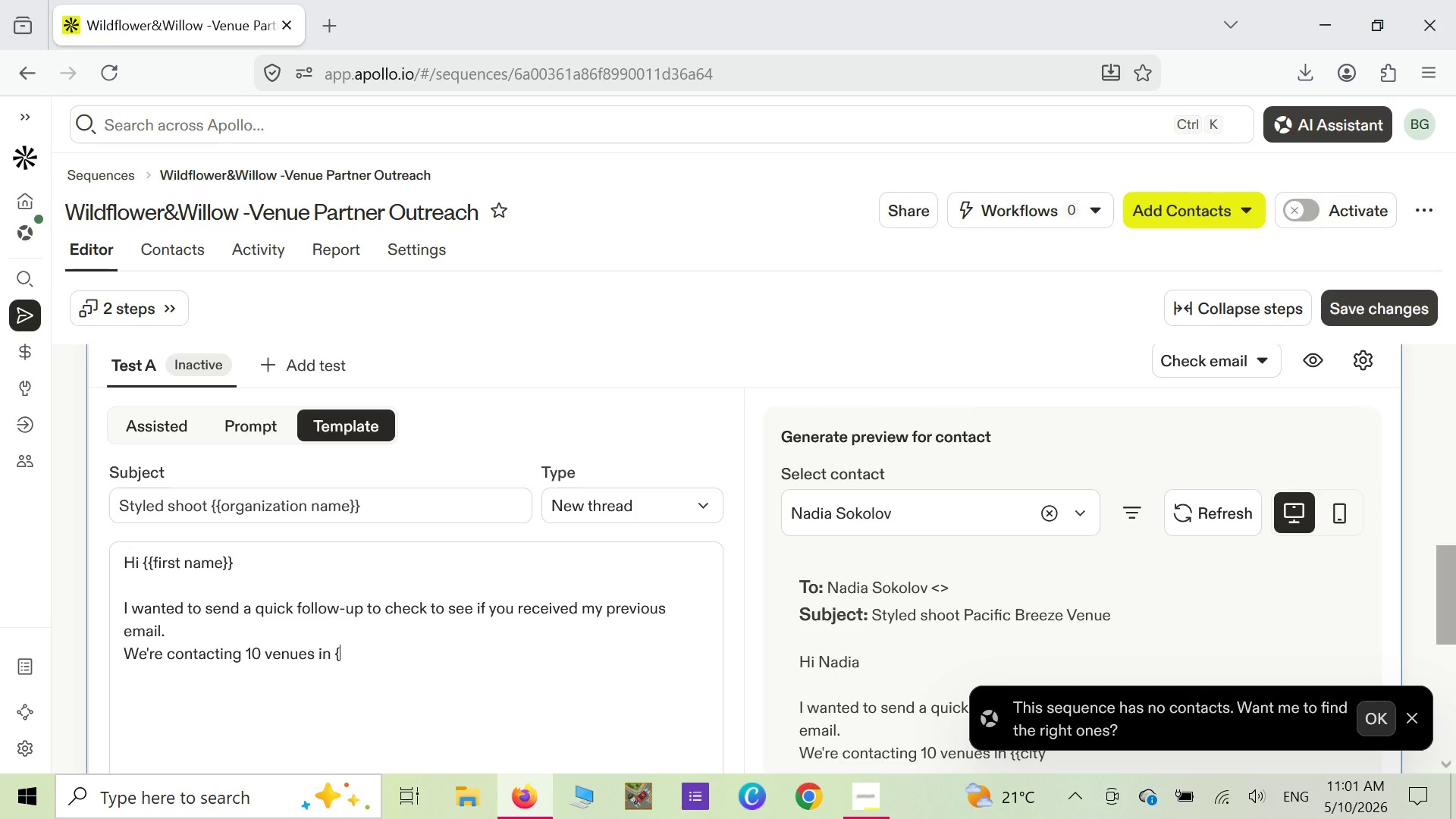 
key(Shift+ShiftLeft)
 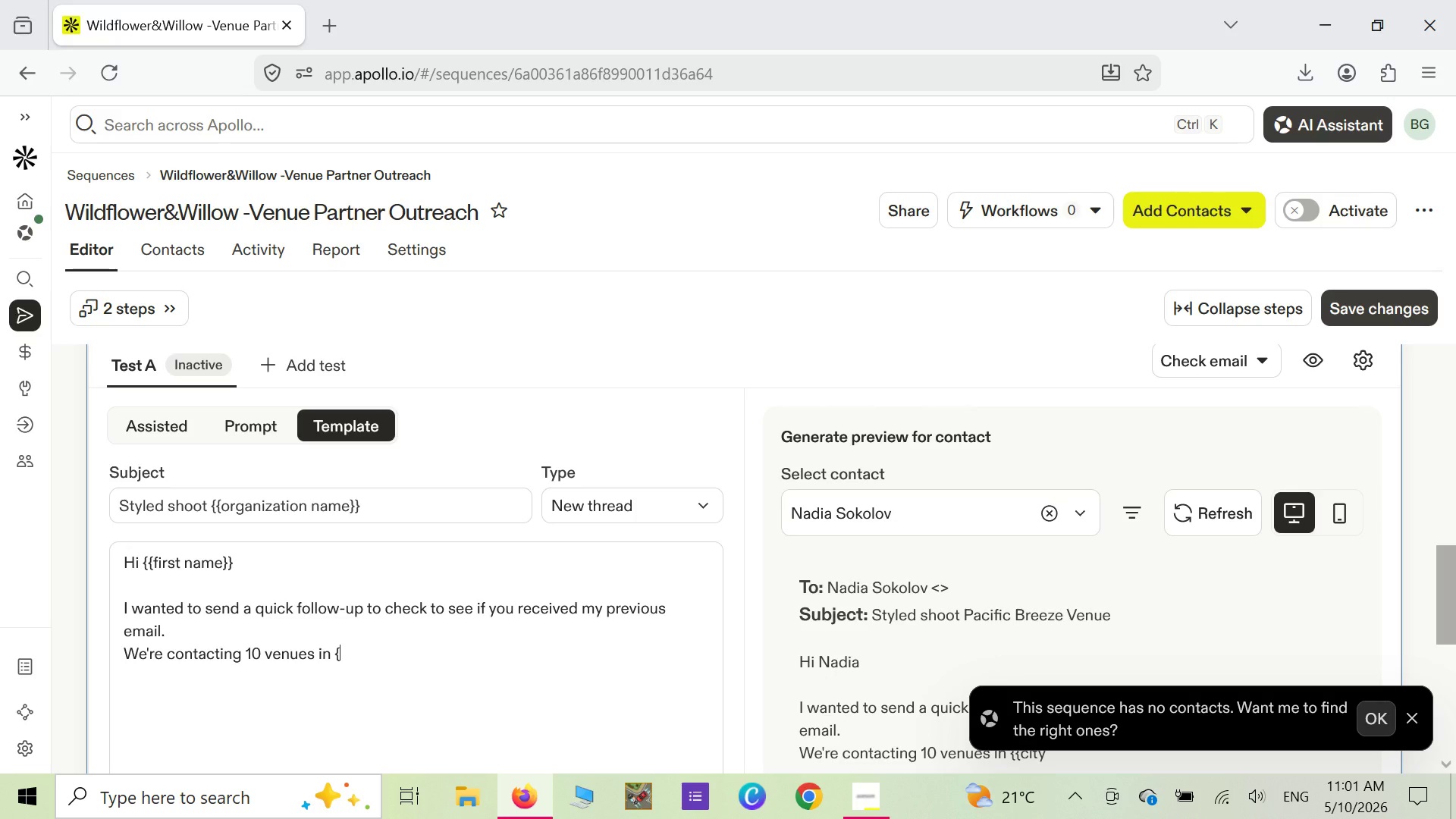 
key(Shift+BracketLeft)
 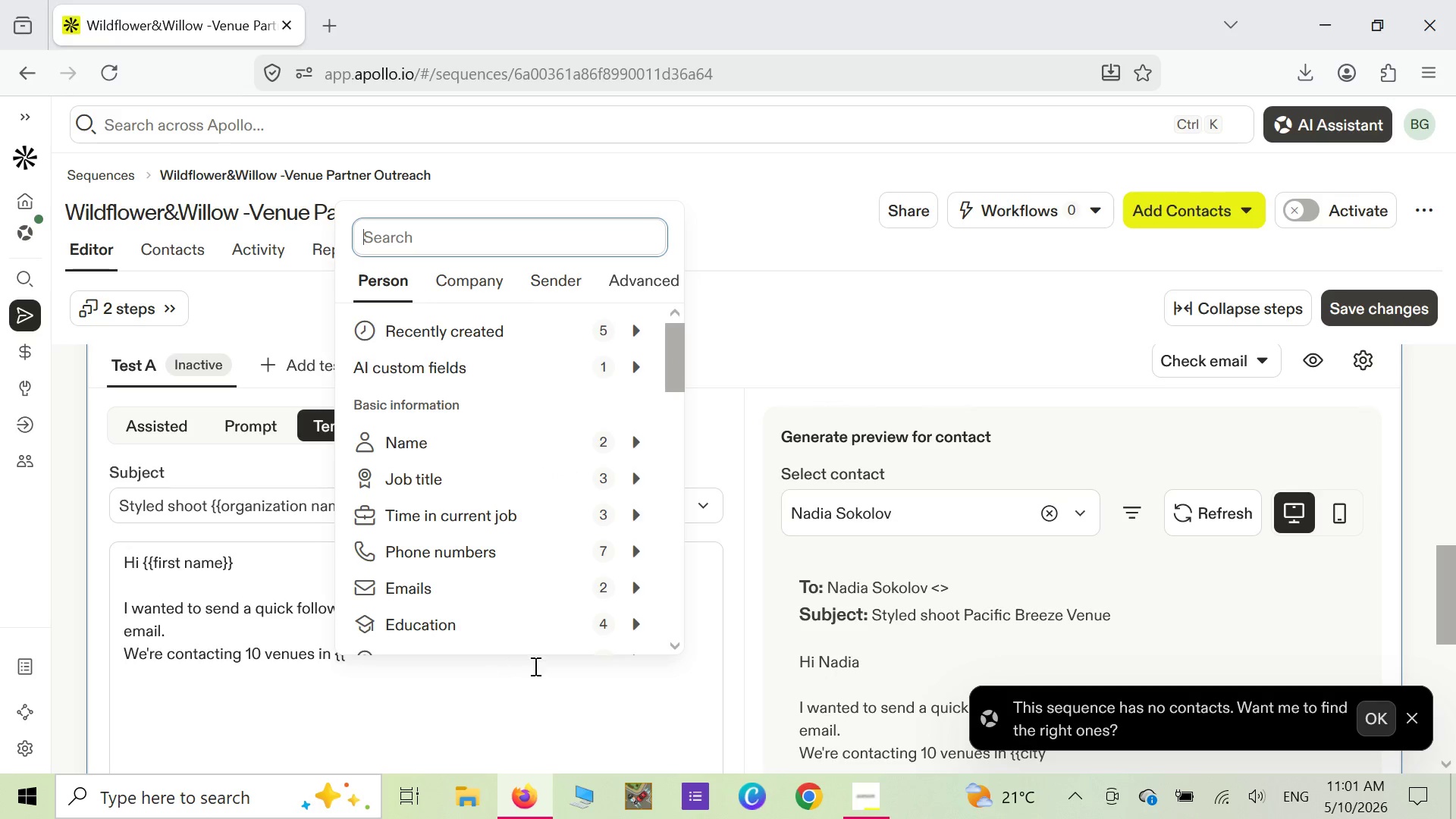 
mouse_move([654, 648])
 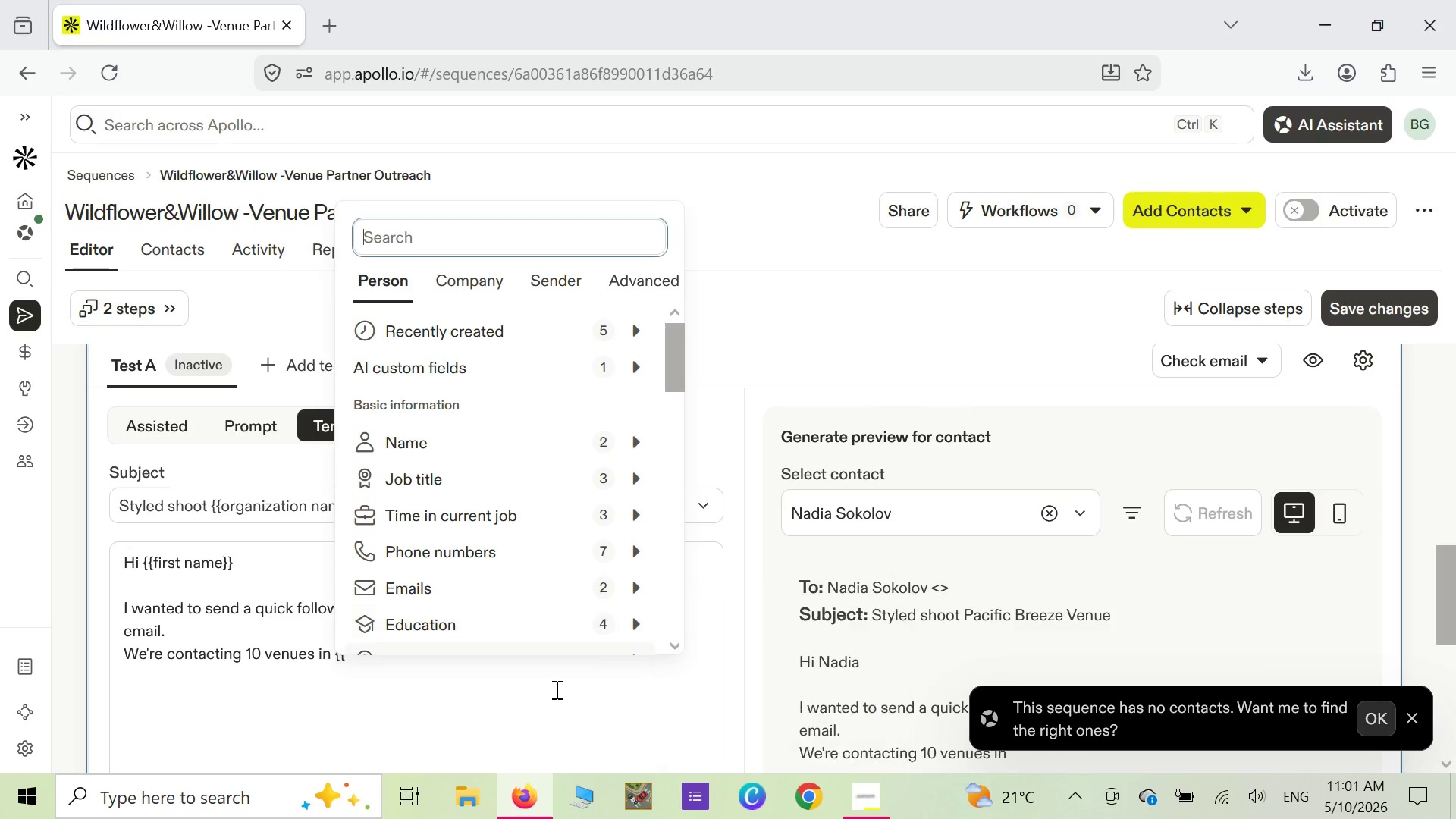 
left_click([555, 689])
 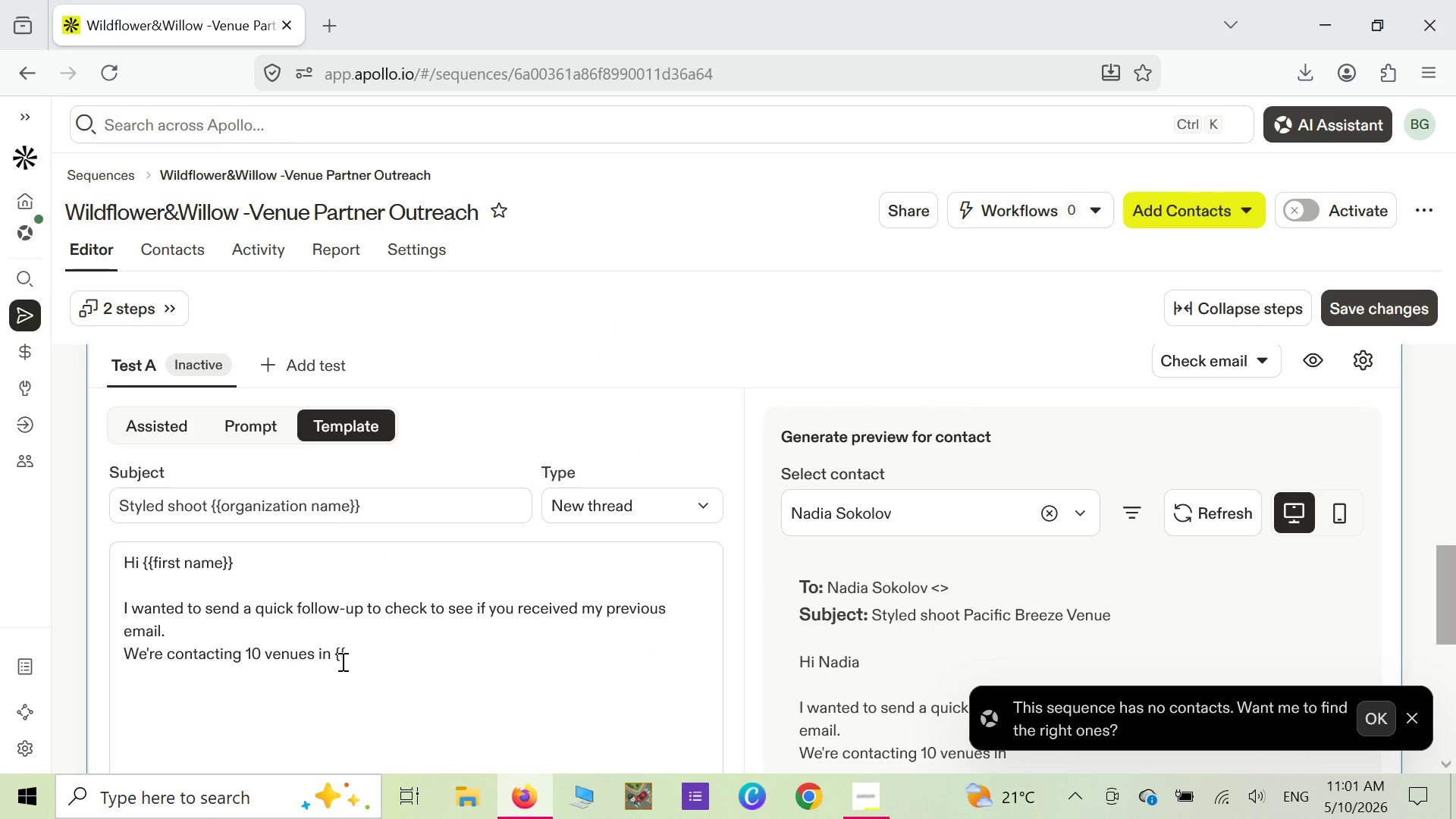 
key(Backspace)
 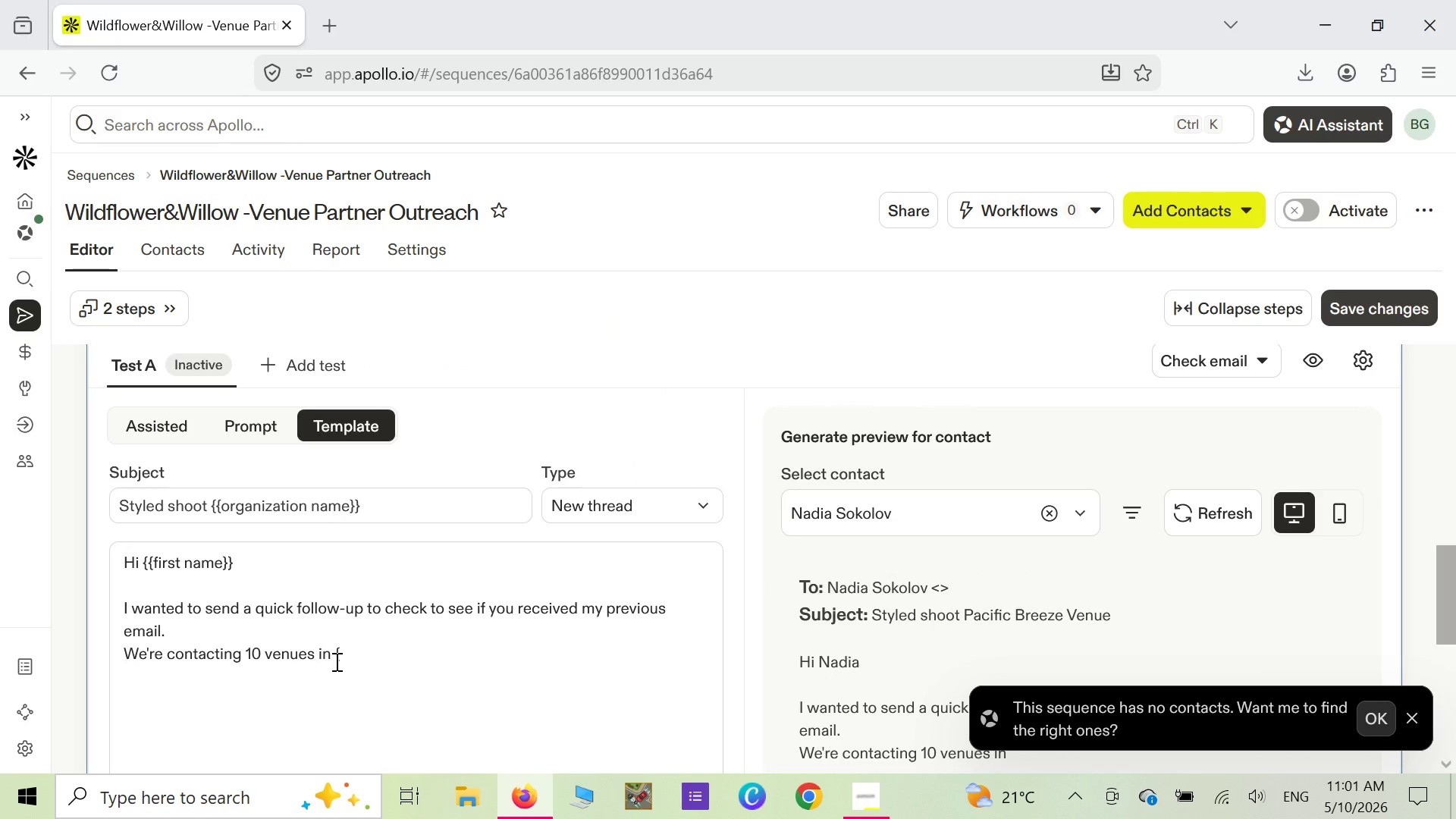 
key(Shift+ShiftLeft)
 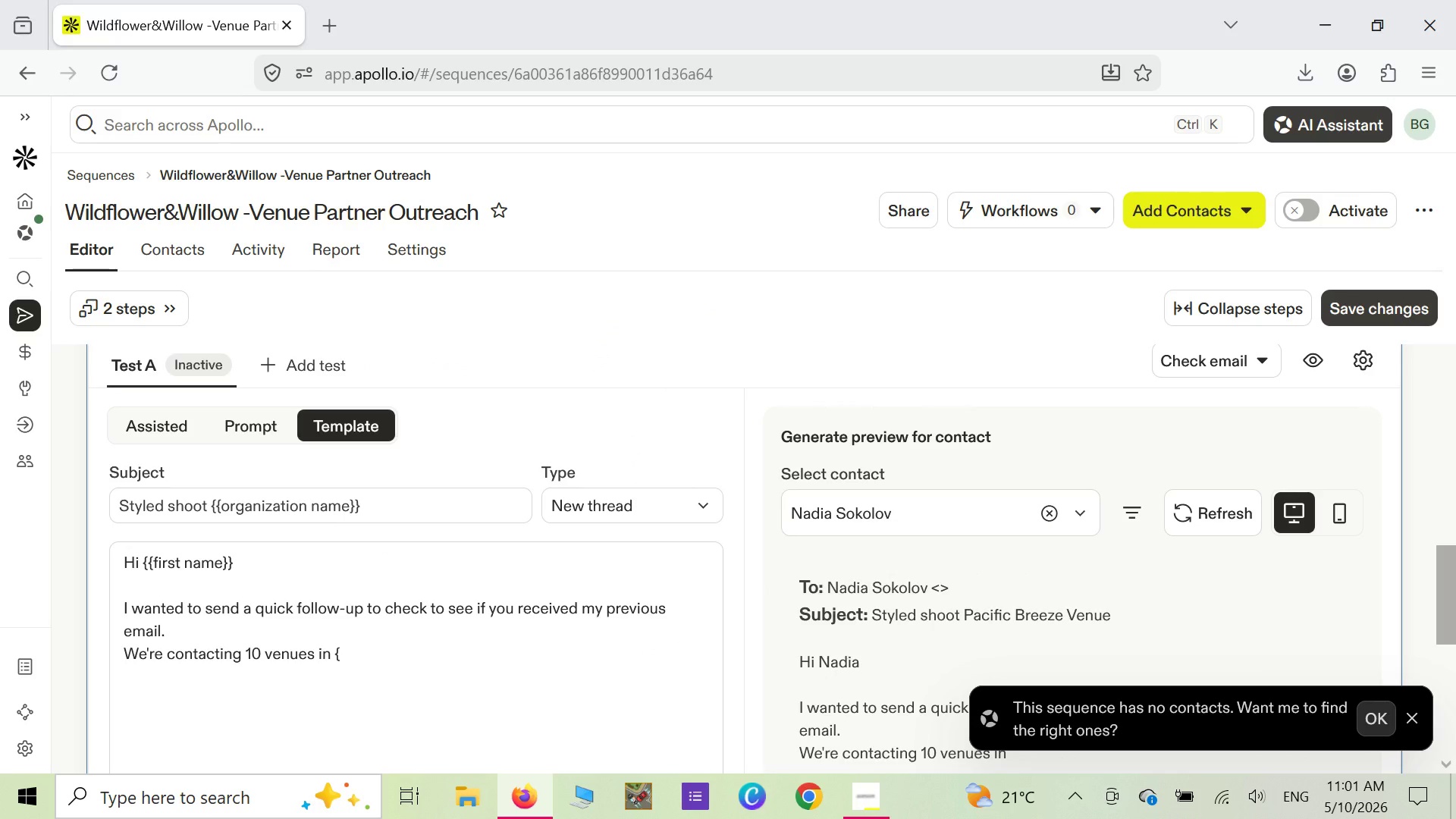 
key(Shift+BracketLeft)
 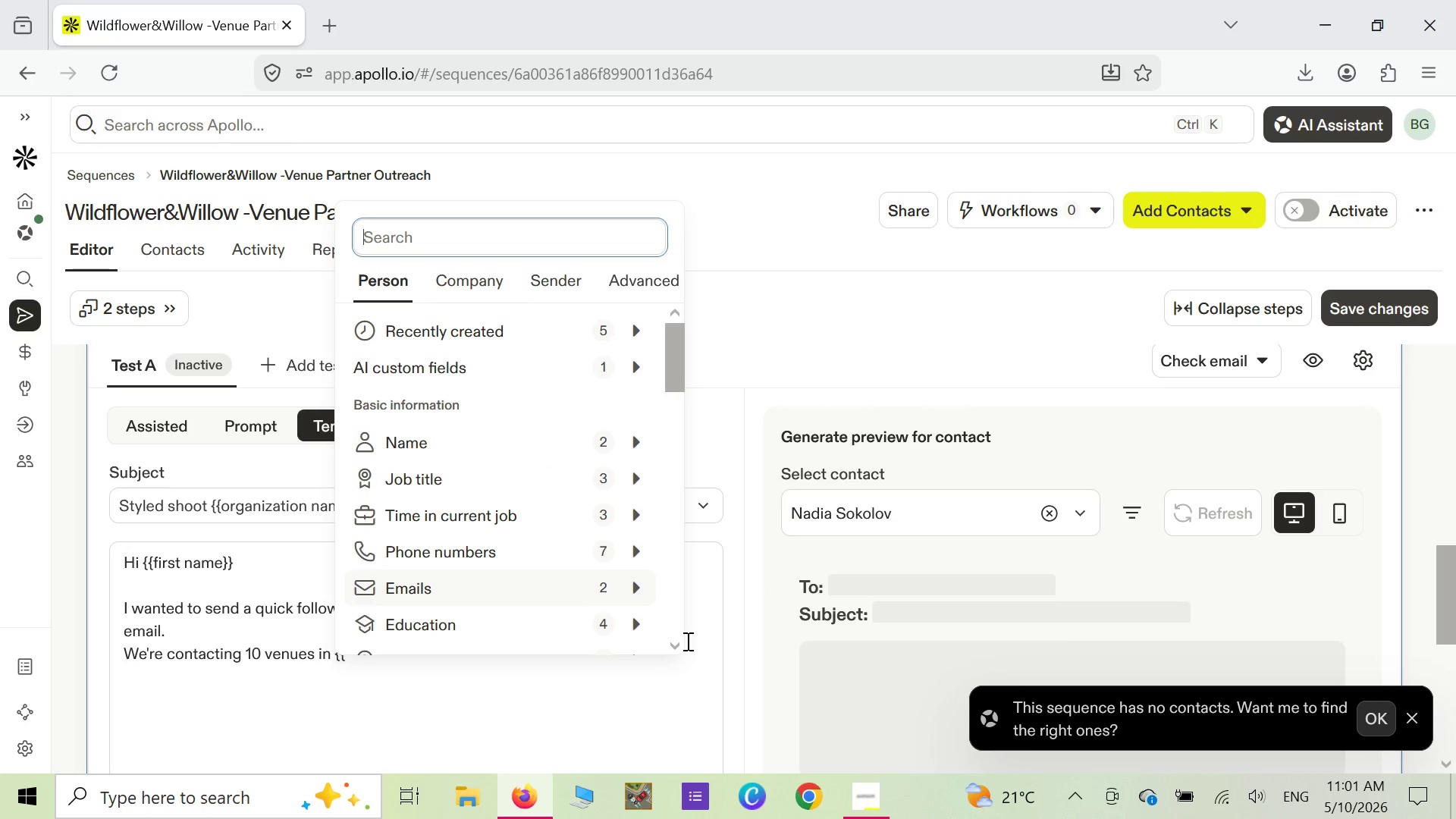 
left_click([680, 642])
 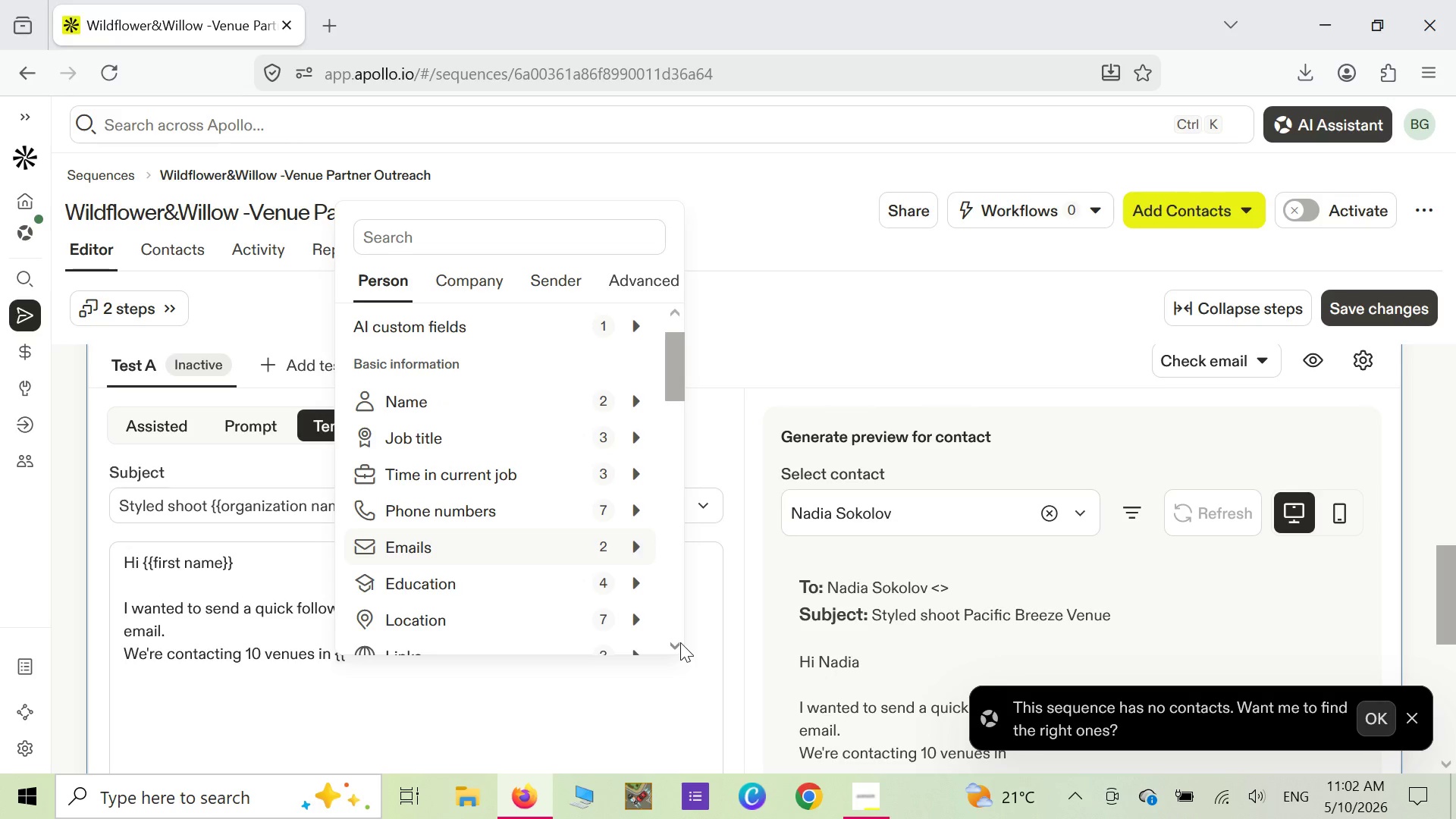 
left_click([680, 642])
 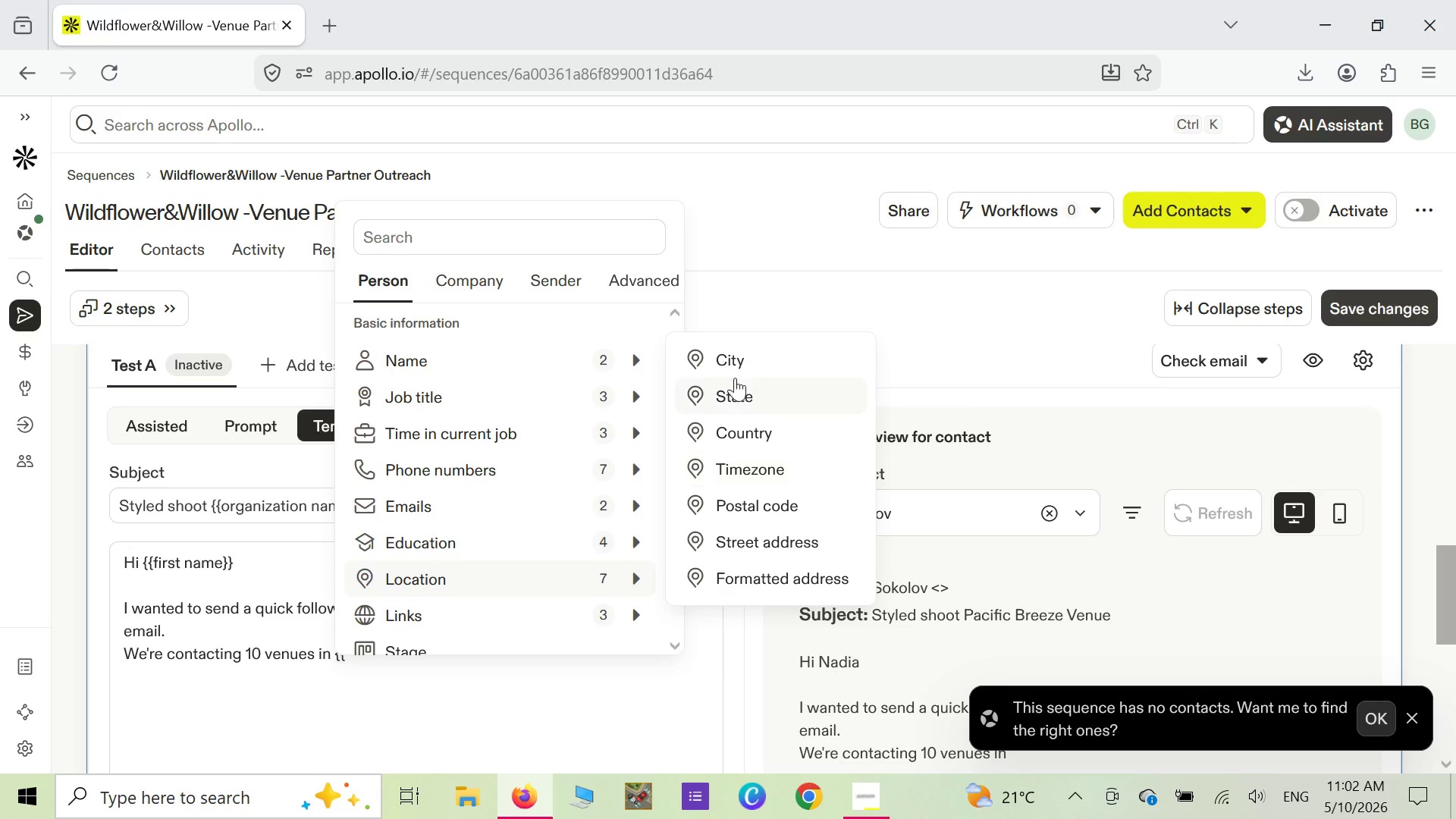 
left_click([734, 364])
 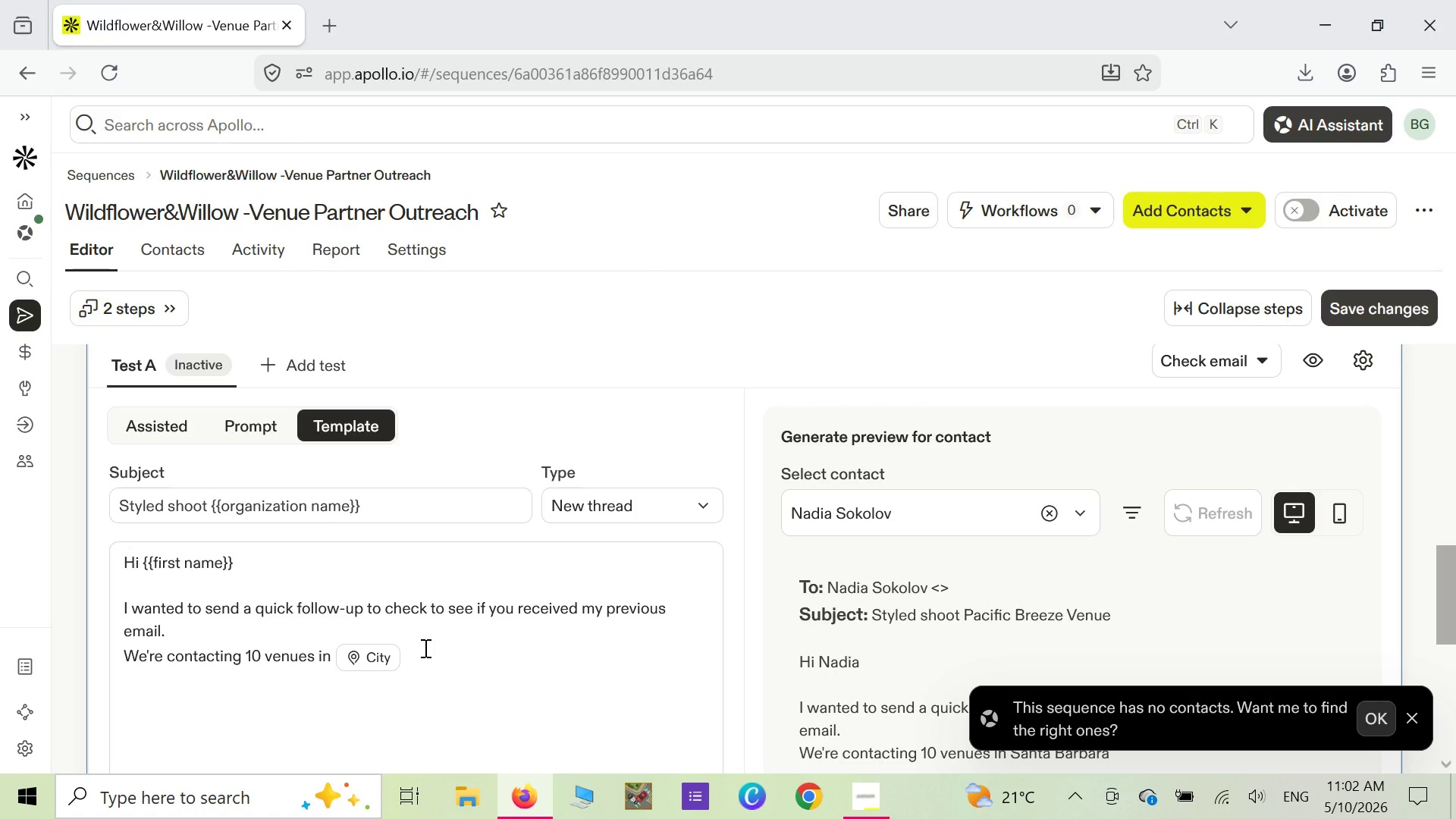 
wait(6.0)
 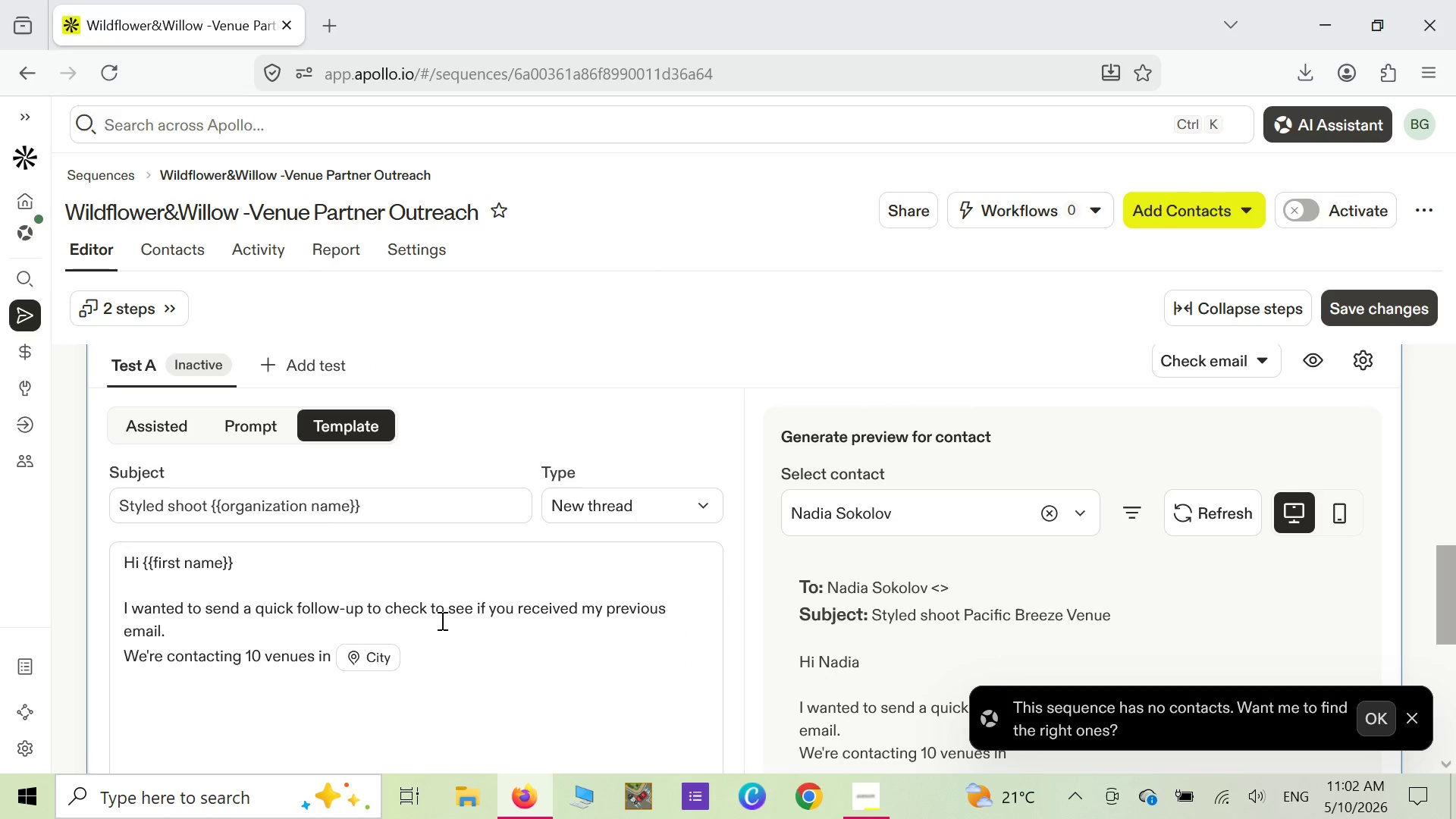 
type(and )
 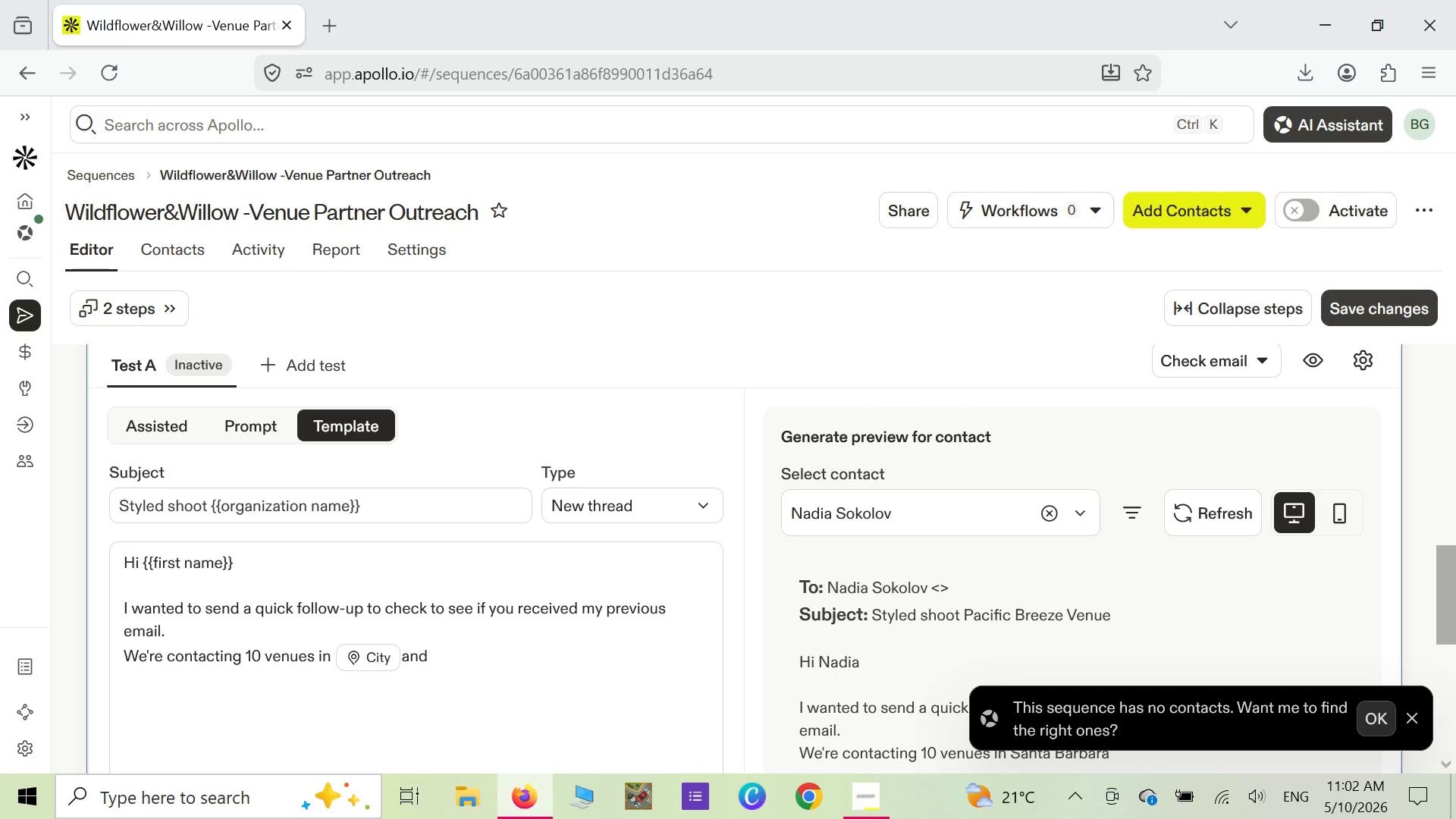 
key(Y)
 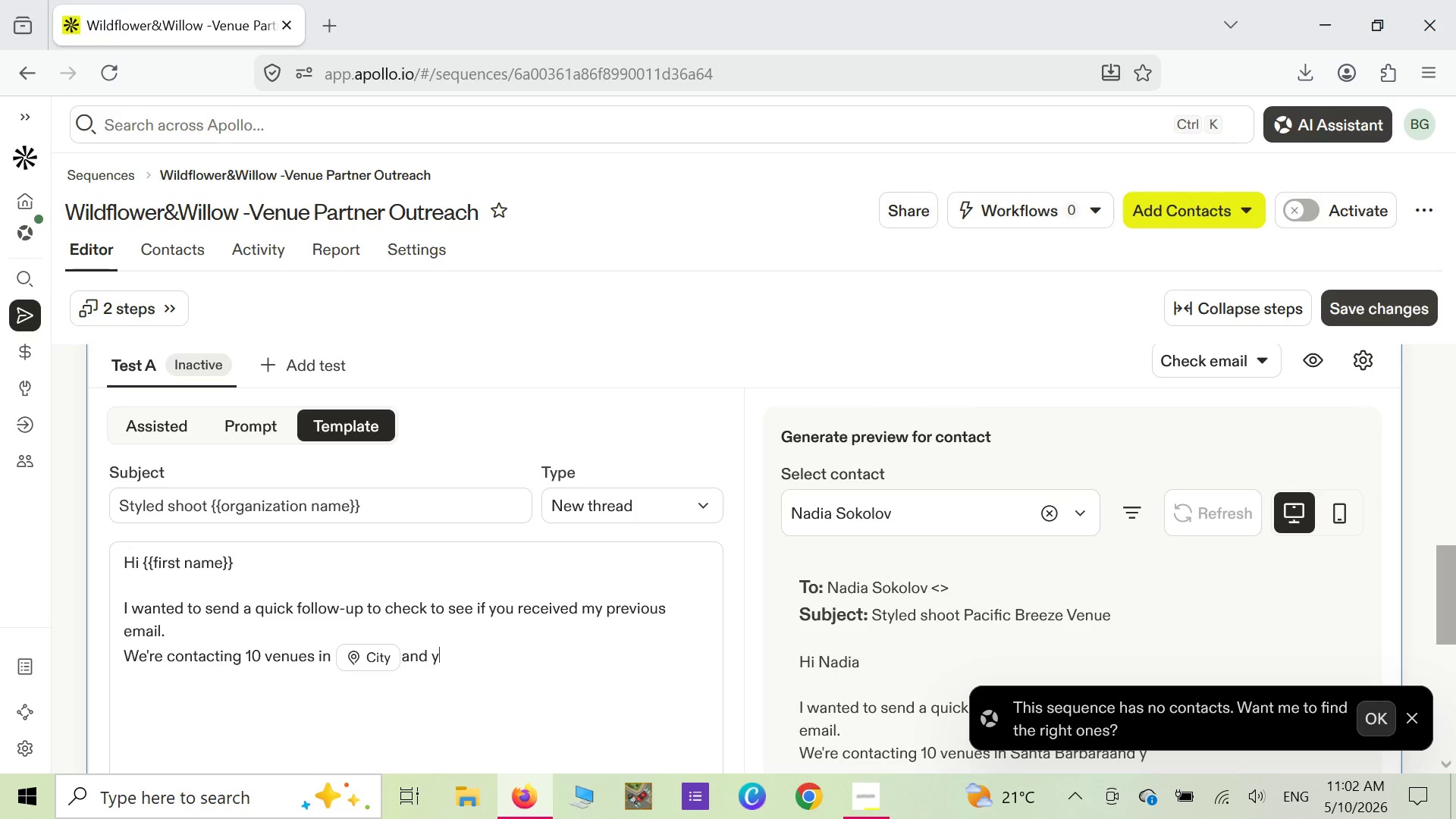 
wait(5.66)
 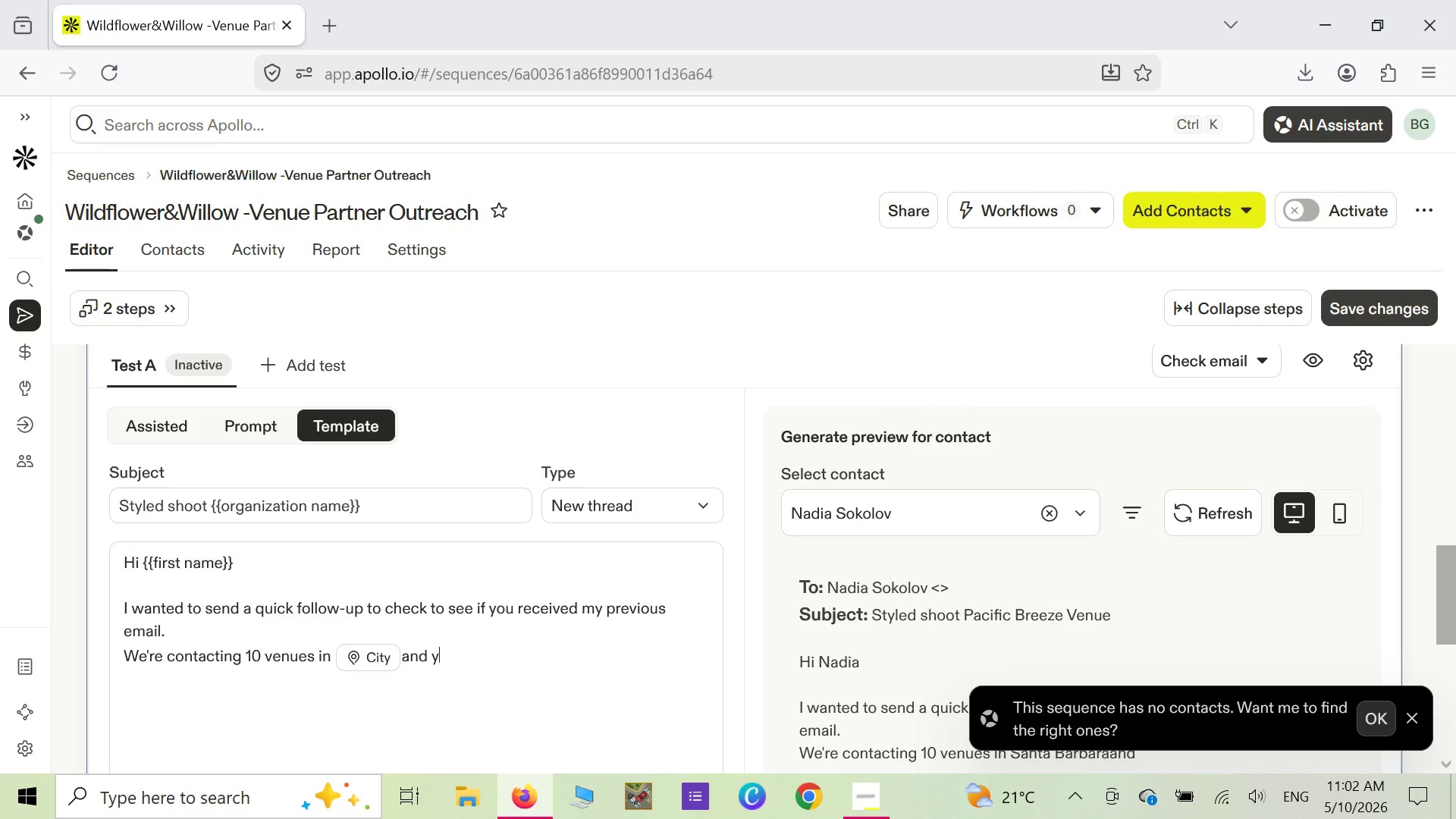 
type(our venue is at top of our list to reach out to befr)
key(Backspace)
type(ore )
 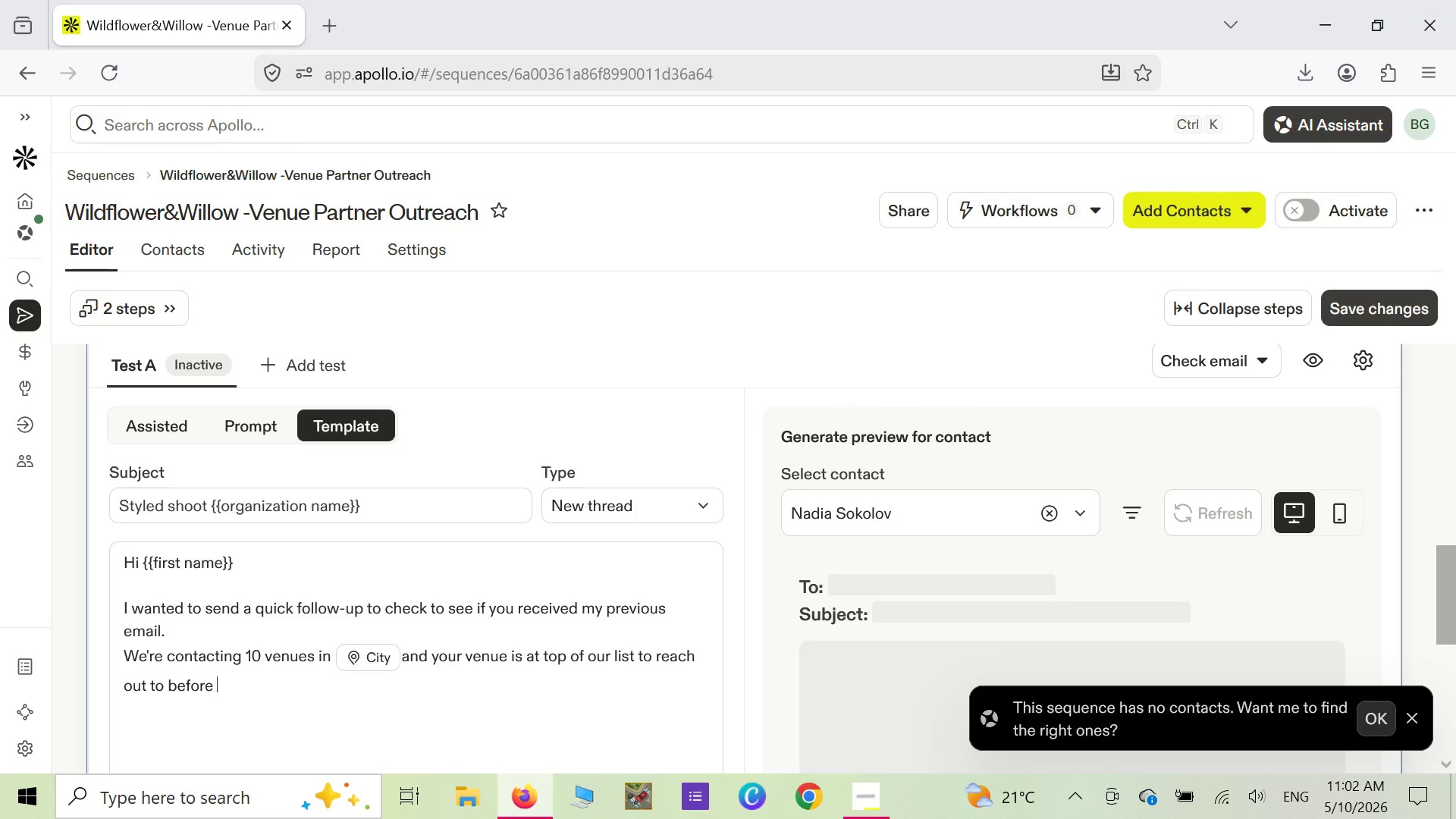 
type(we make our selection.)
 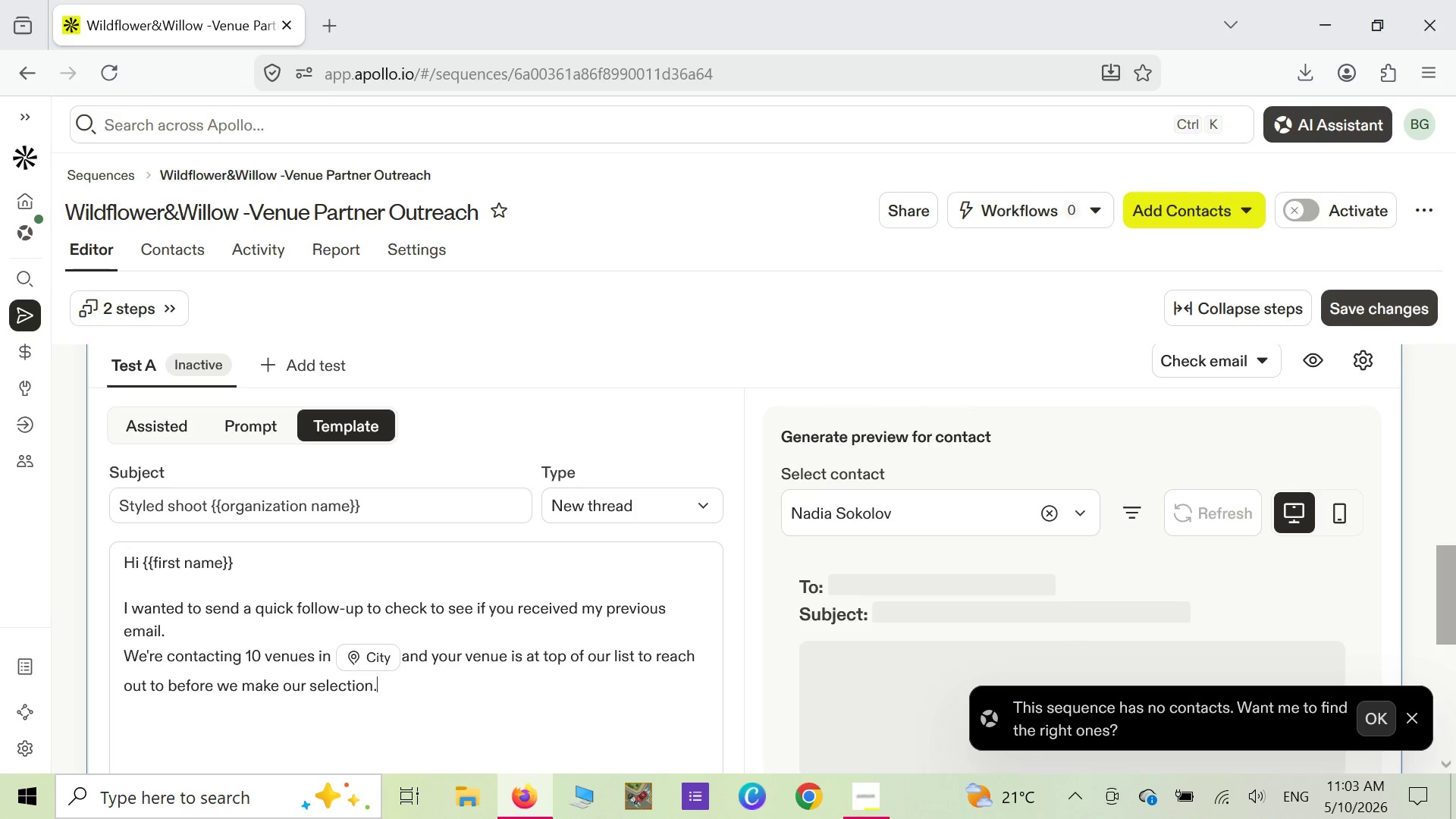 
key(Enter)
 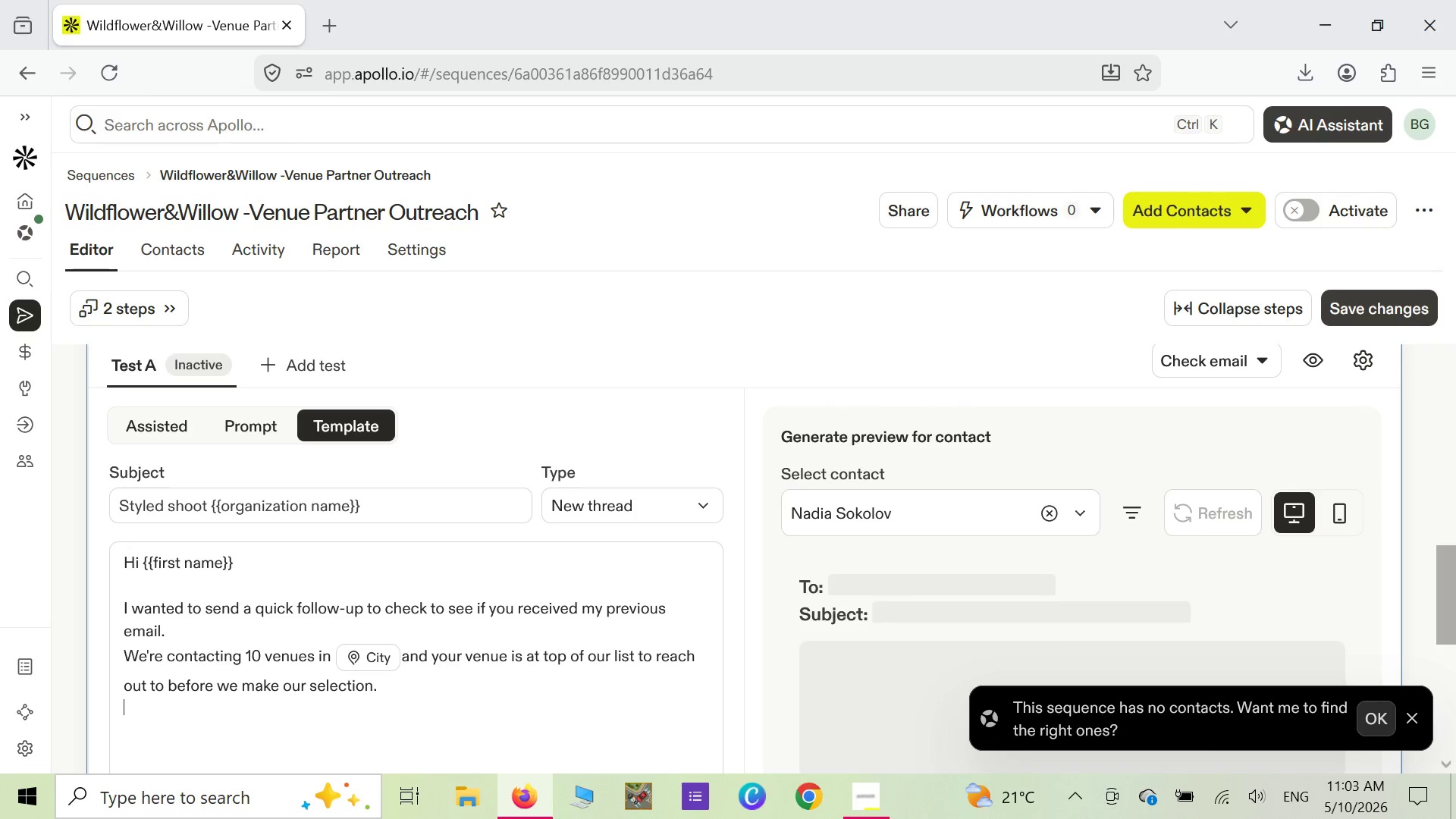 
type(Iwould )
 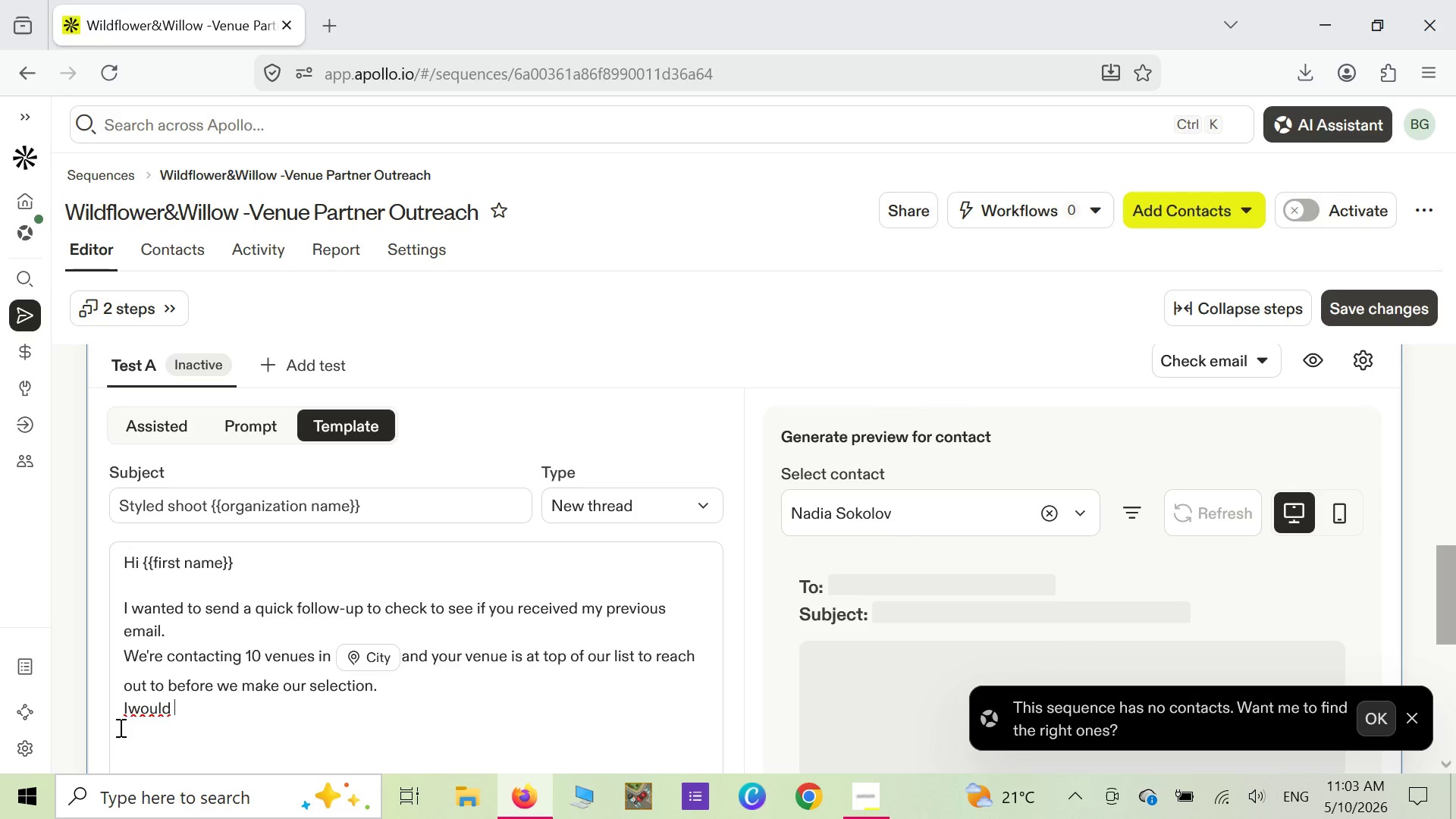 
left_click([132, 713])
 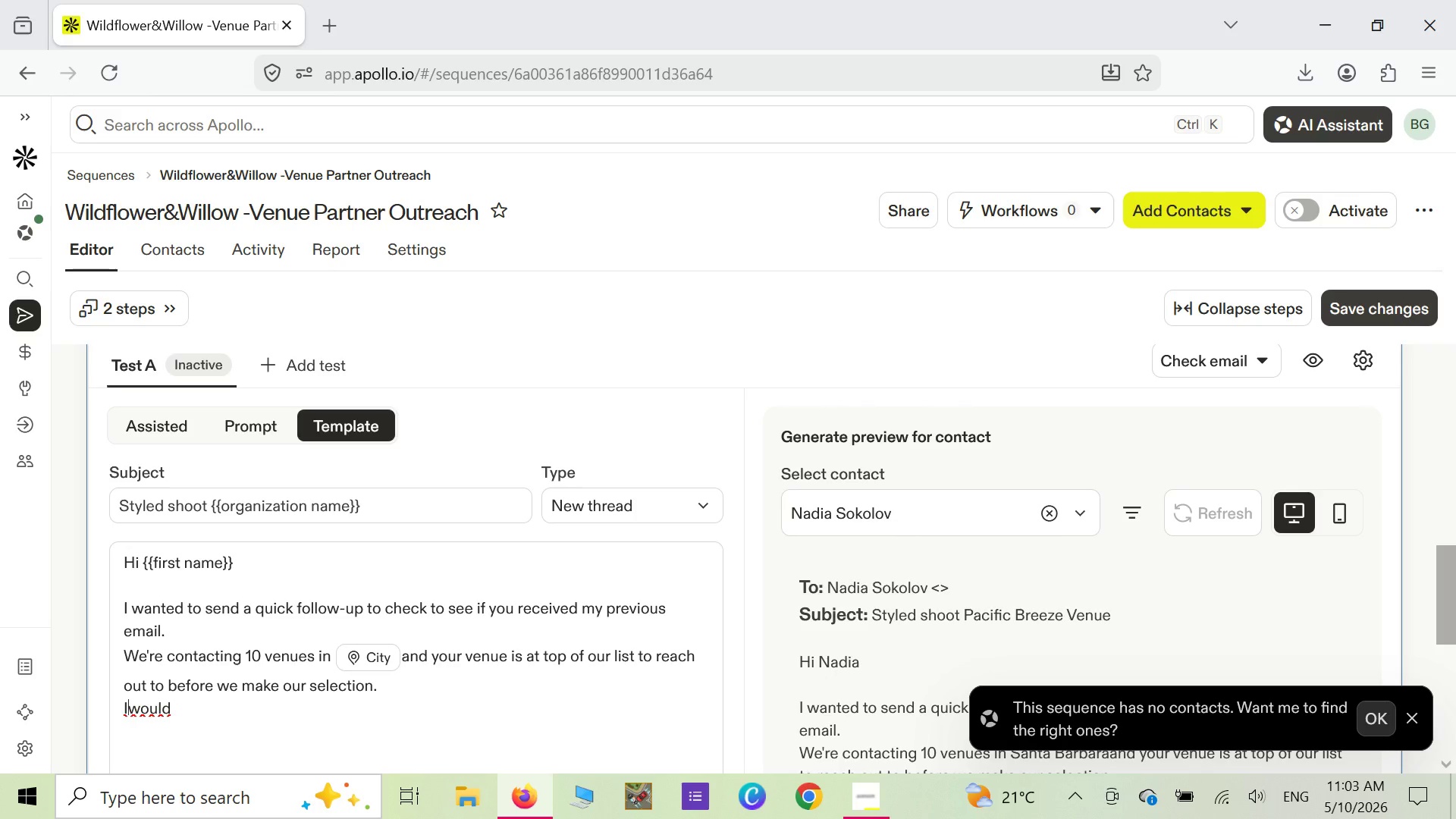 
key(Space)
 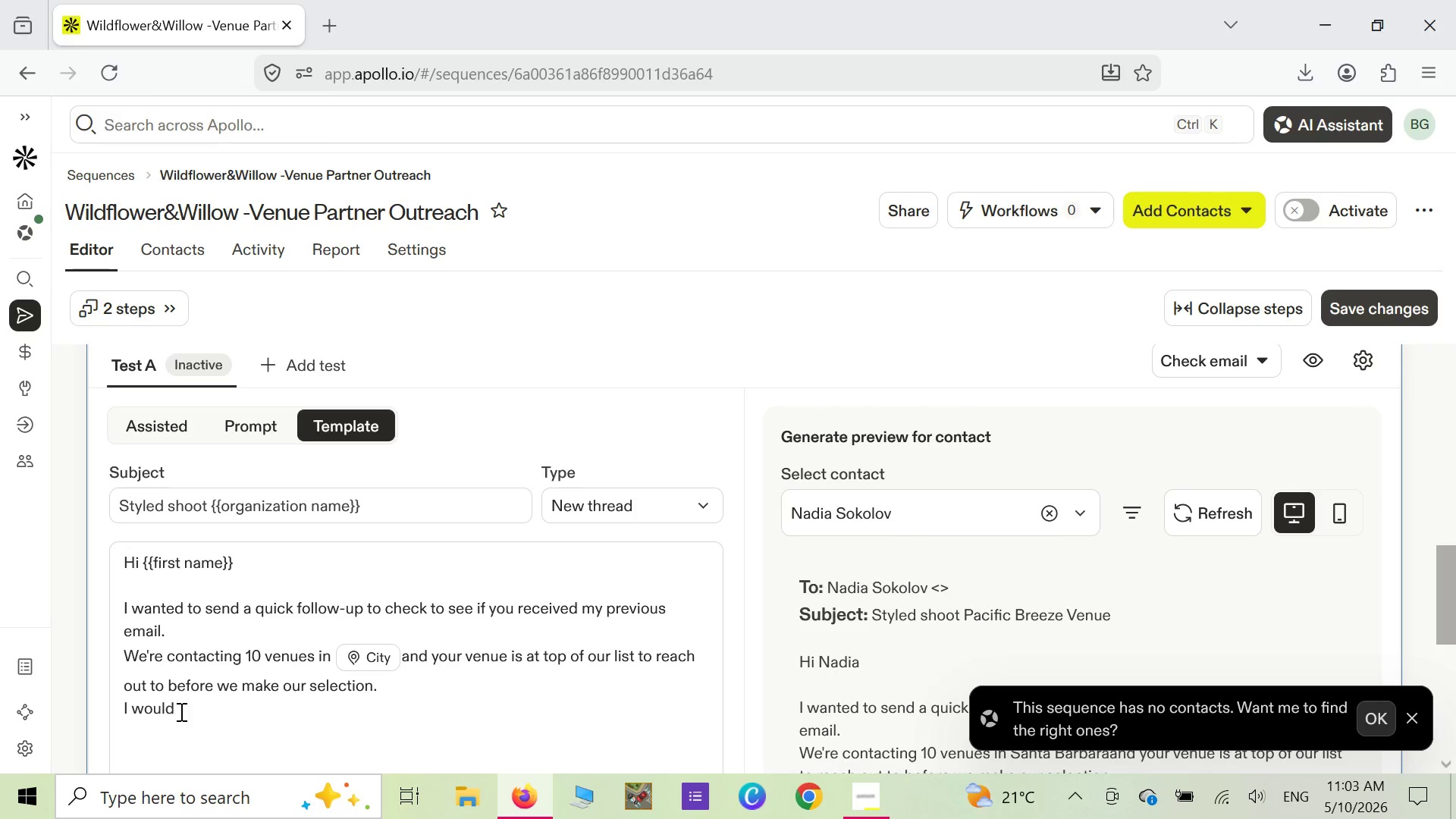 
left_click([198, 708])
 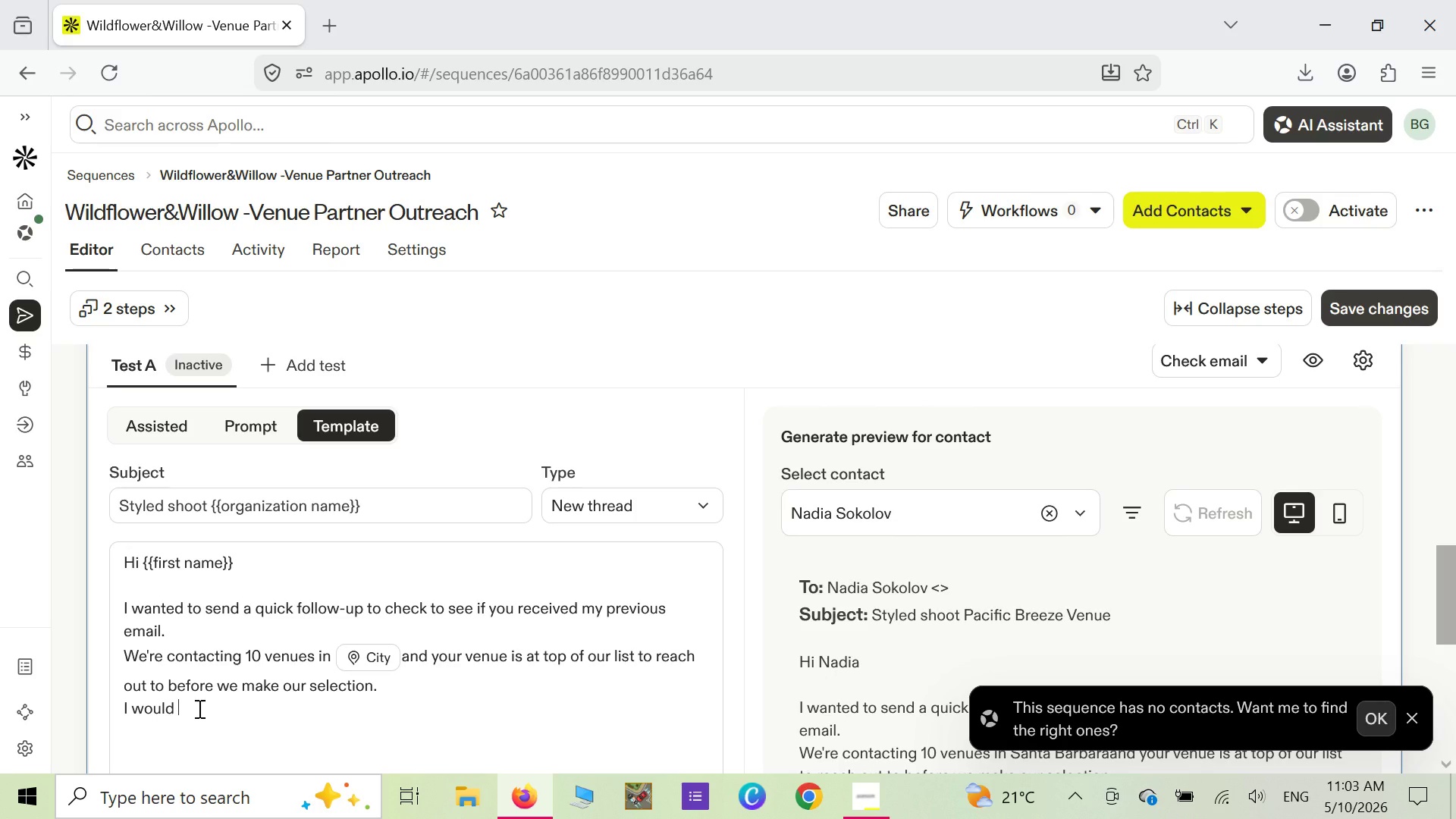 
wait(6.5)
 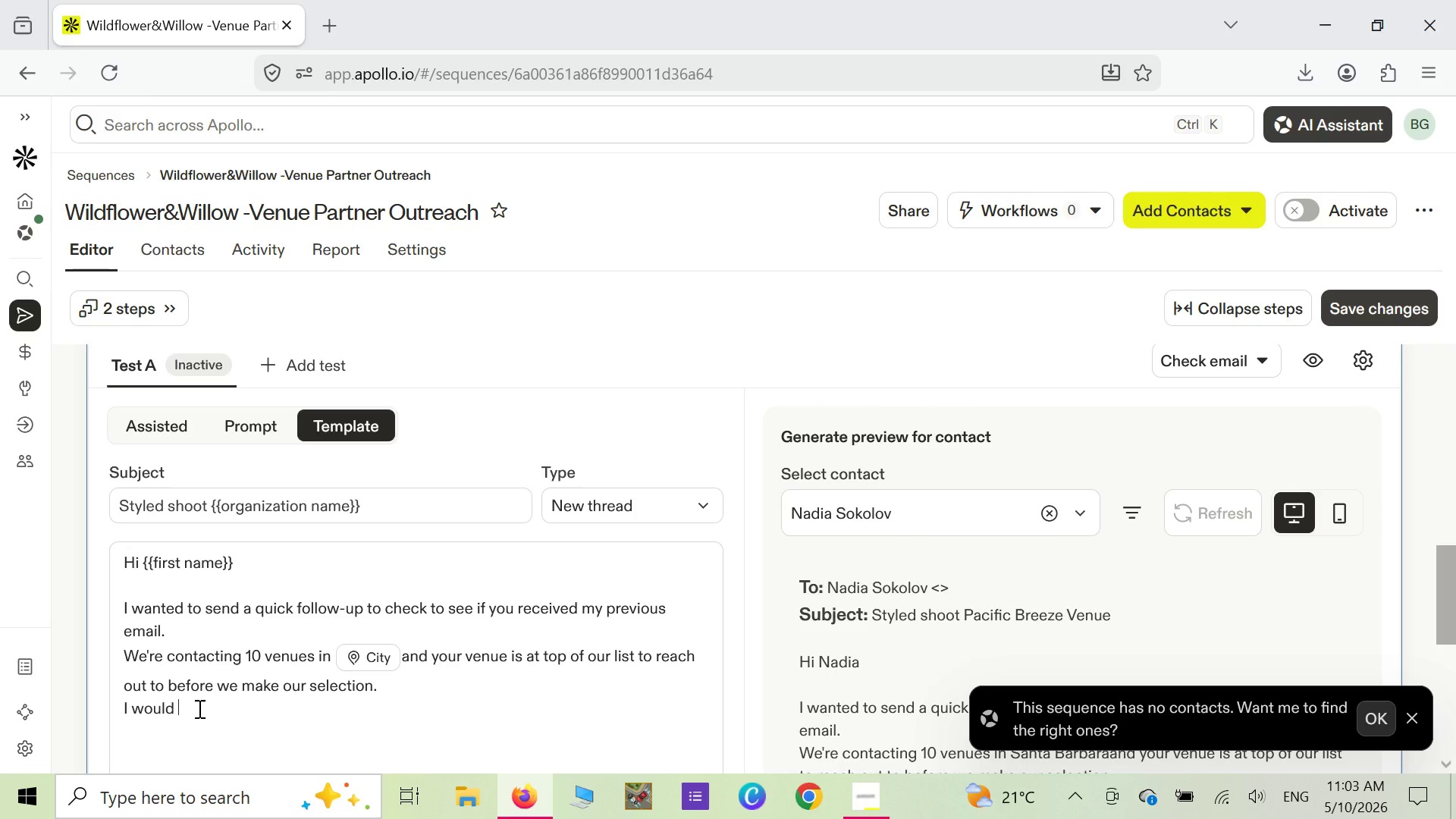 
type(chat on phone )
 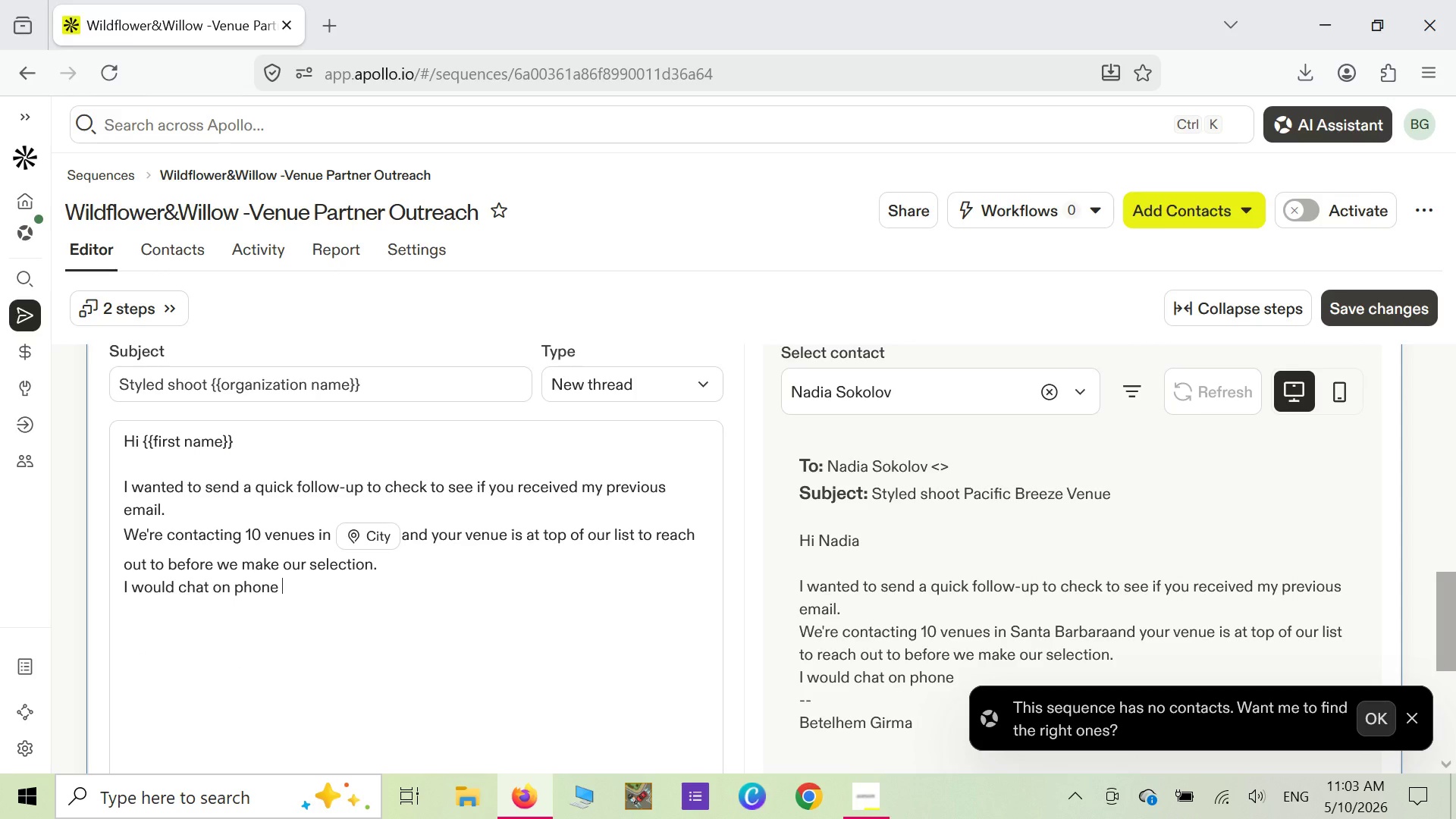 
wait(14.45)
 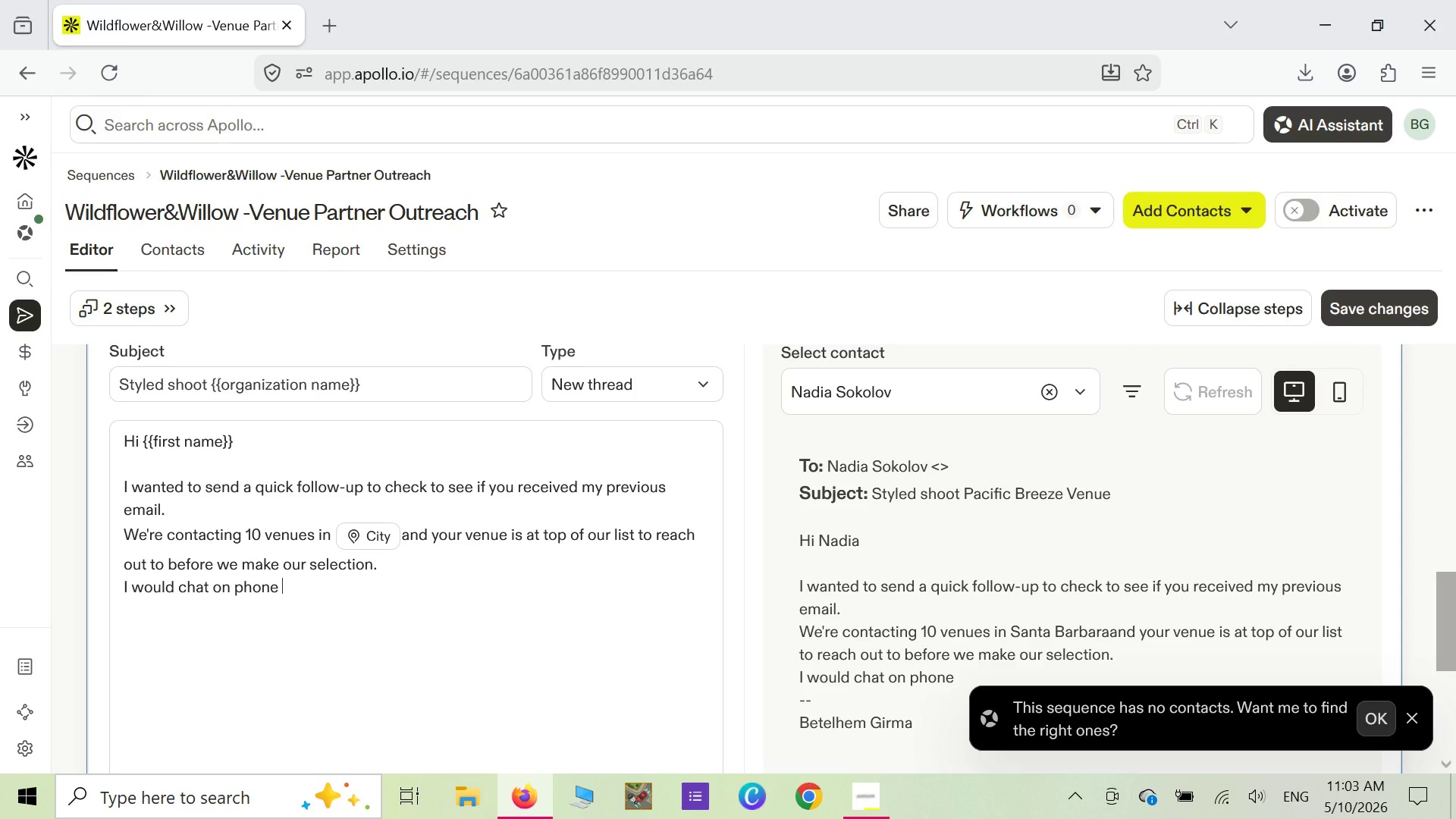 
left_click([1409, 716])
 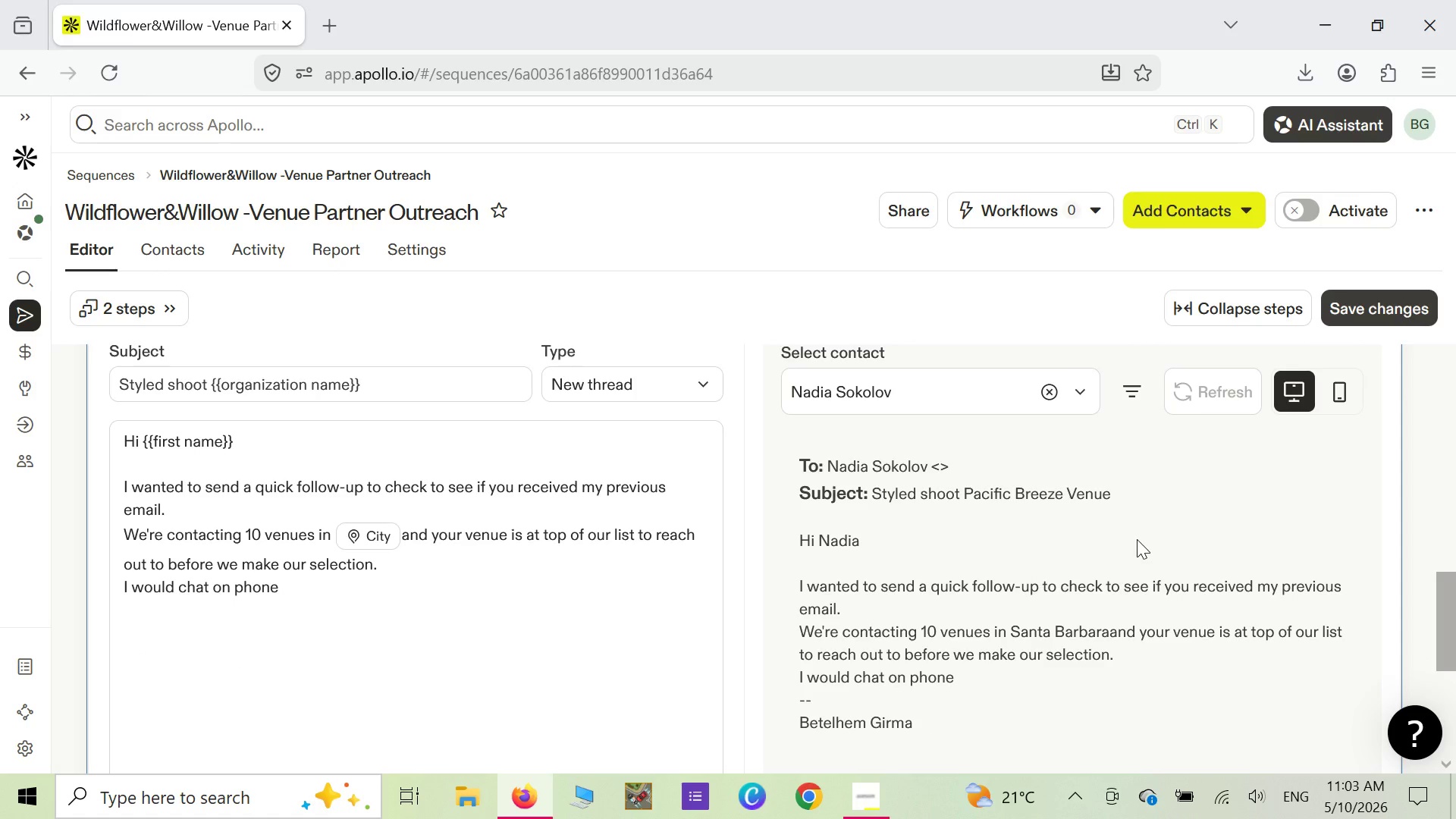 
wait(14.19)
 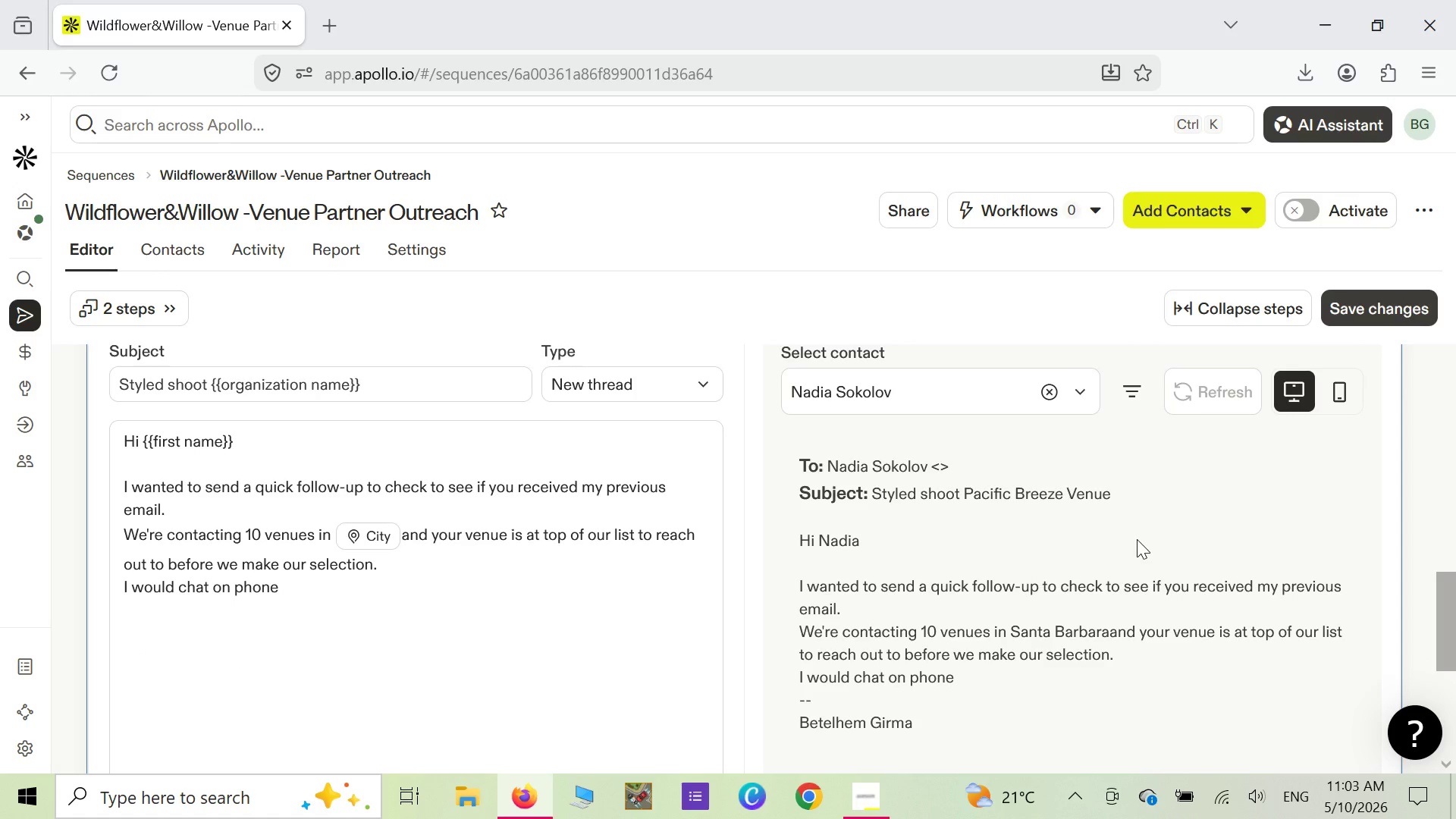 
key(O)
 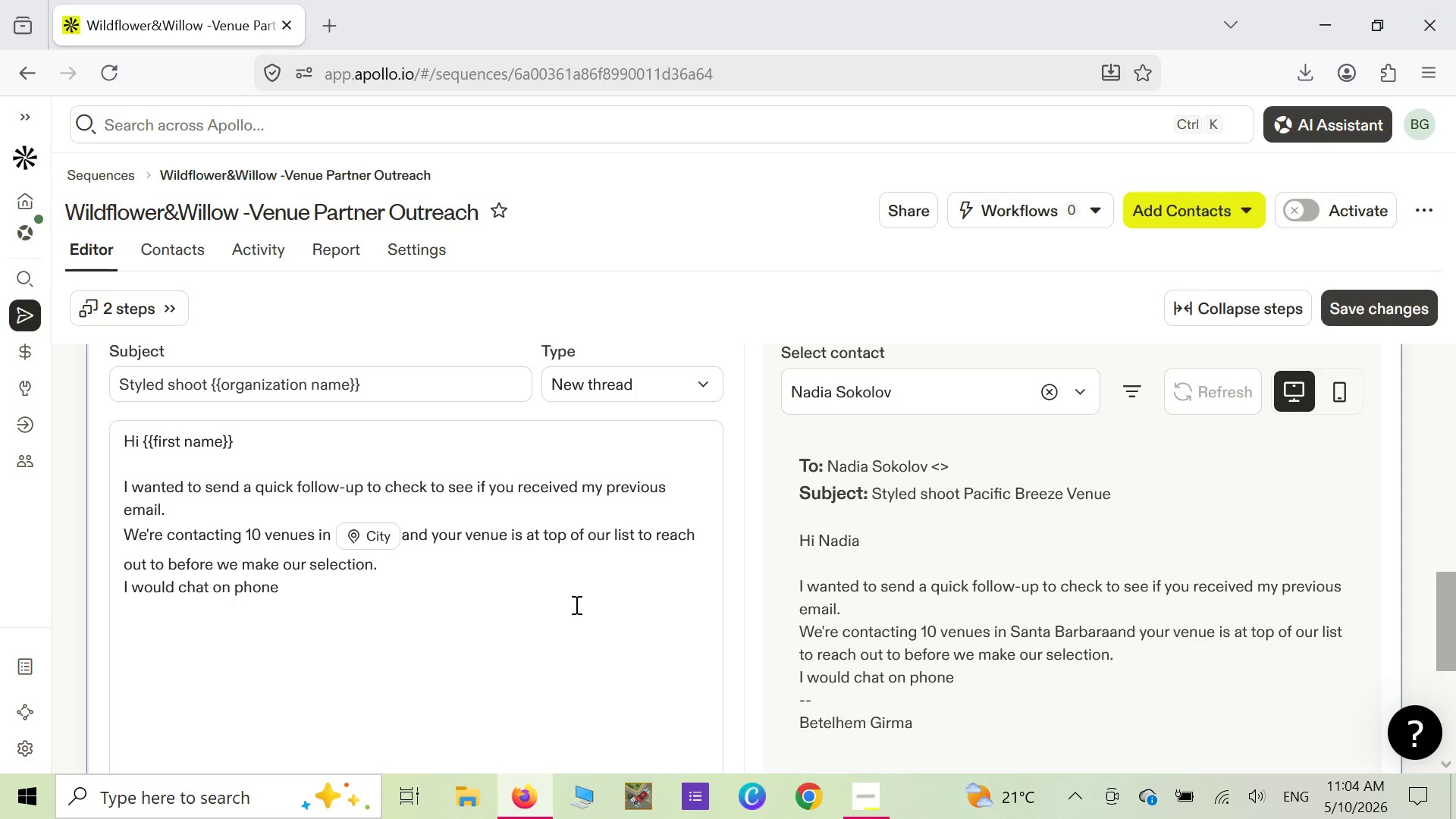 
left_click([491, 591])
 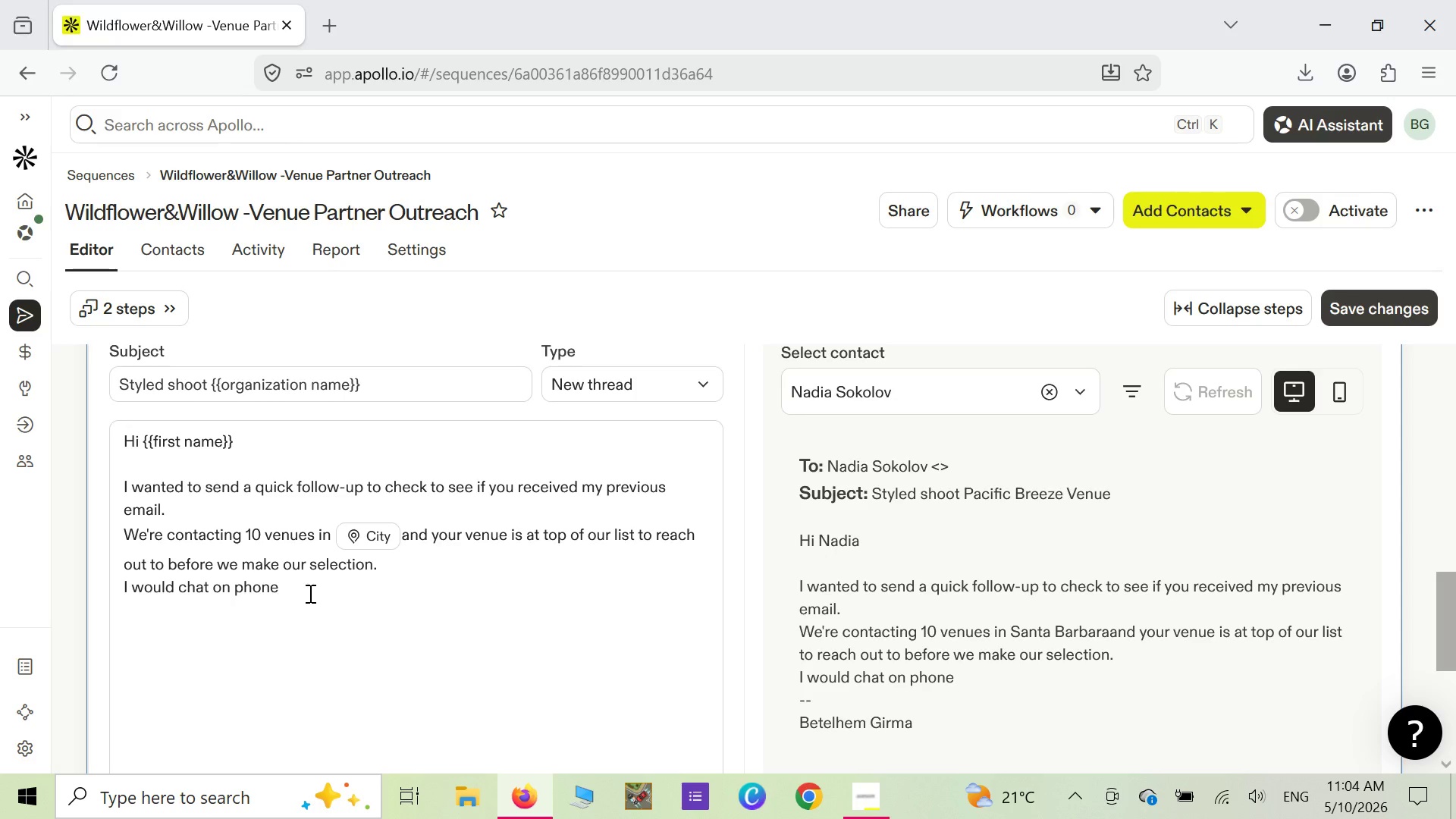 
type(or )
 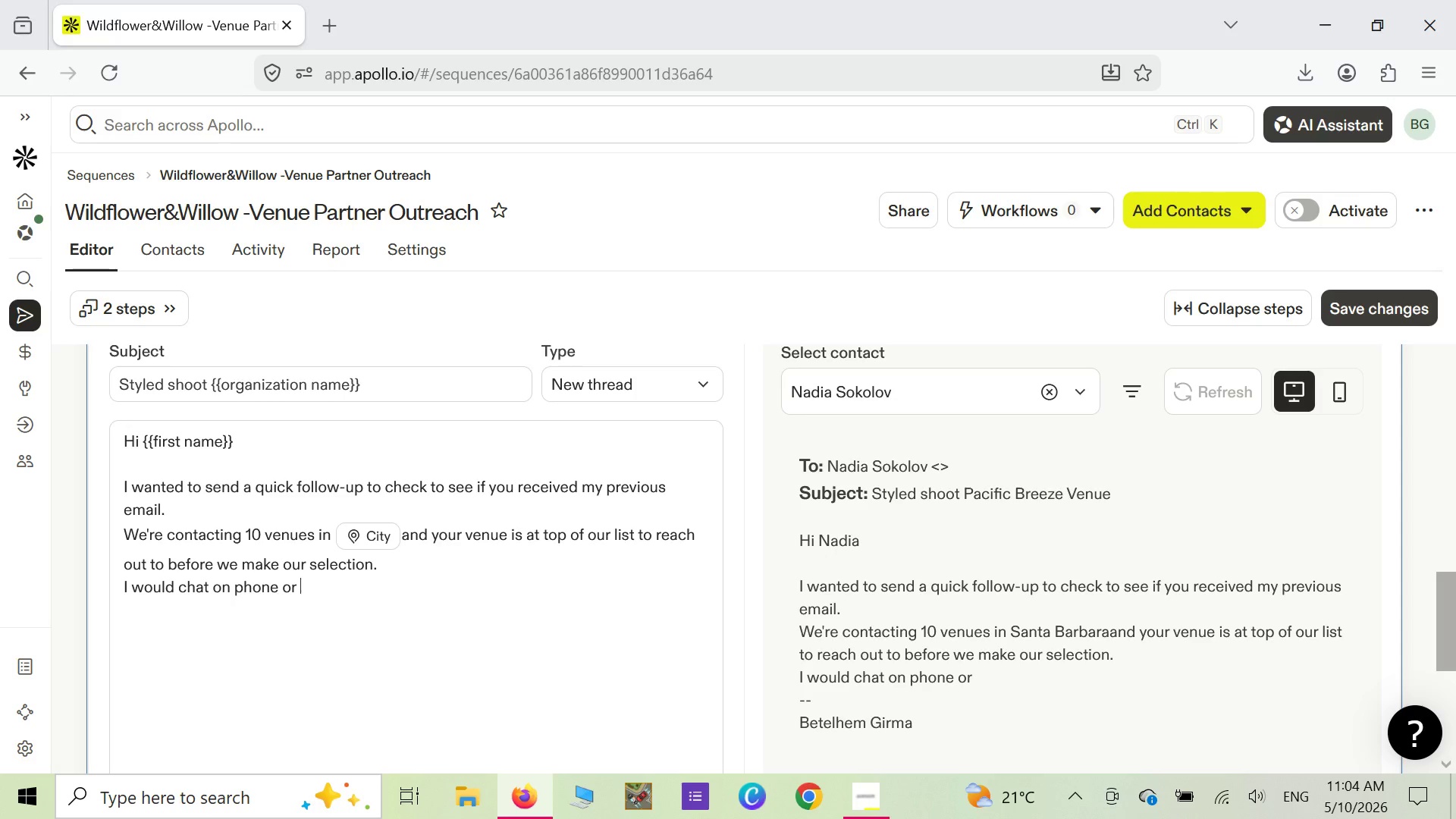 
wait(7.55)
 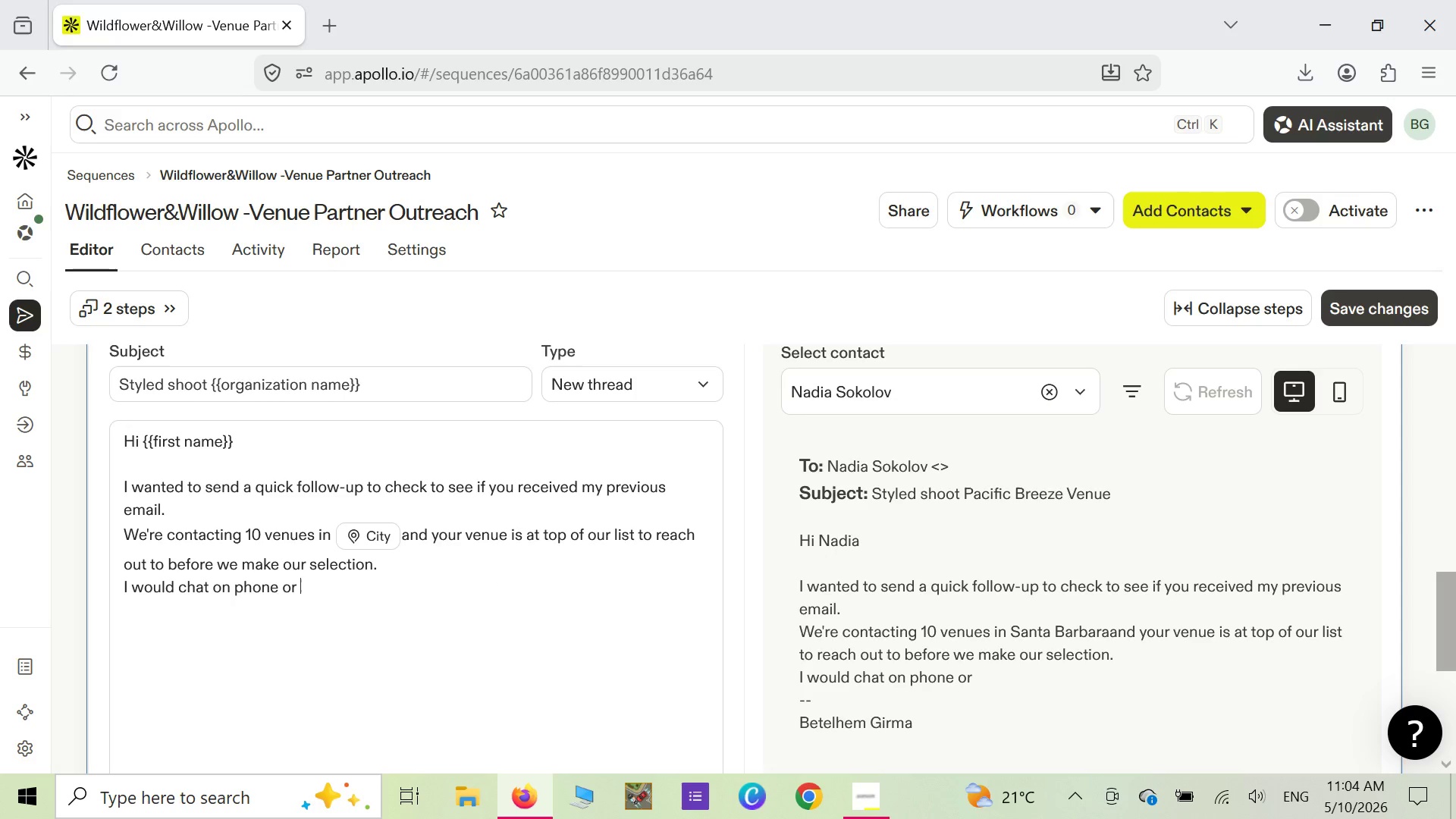 
type(provide you with other examples )
 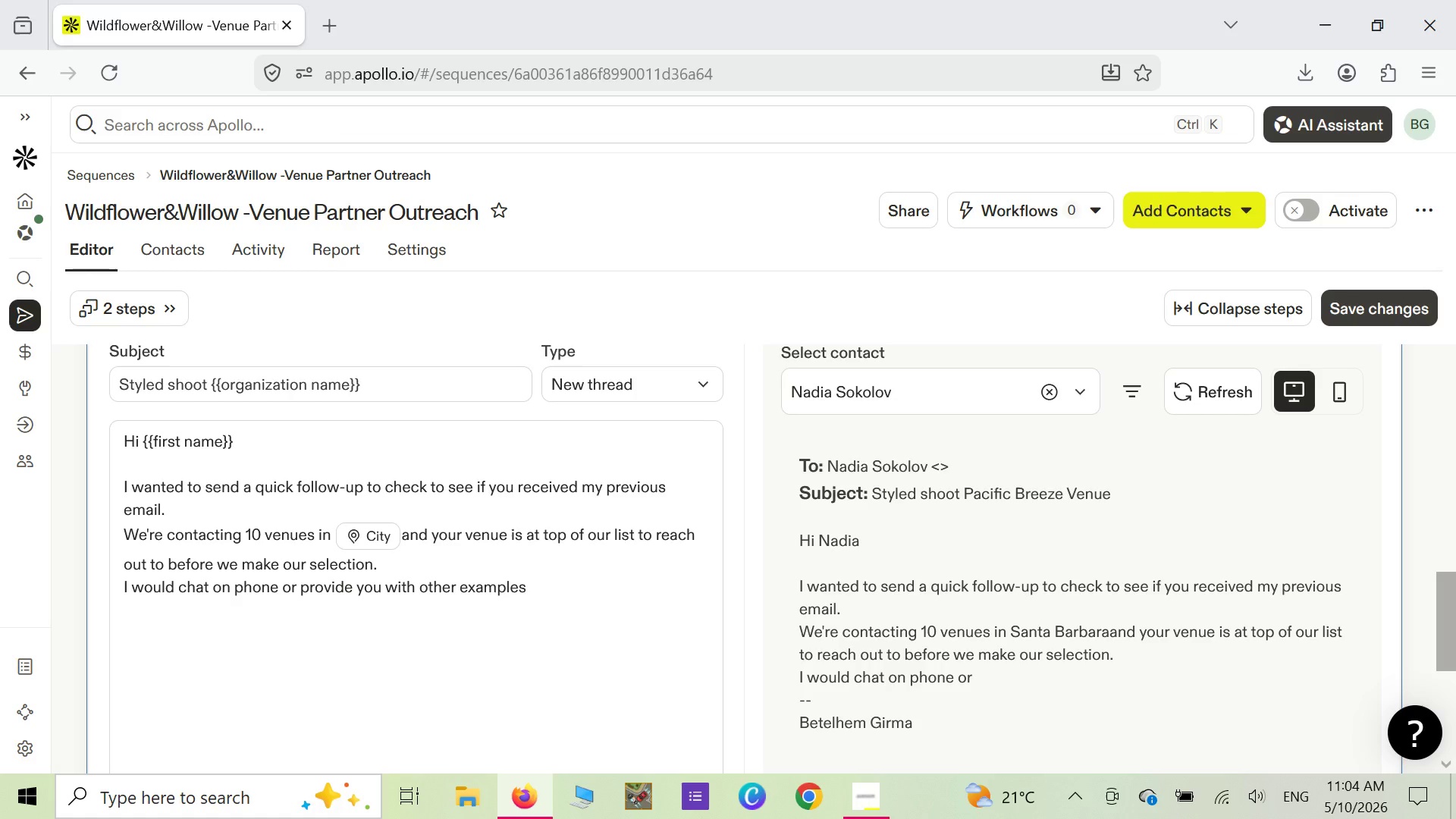 
type(of image )
 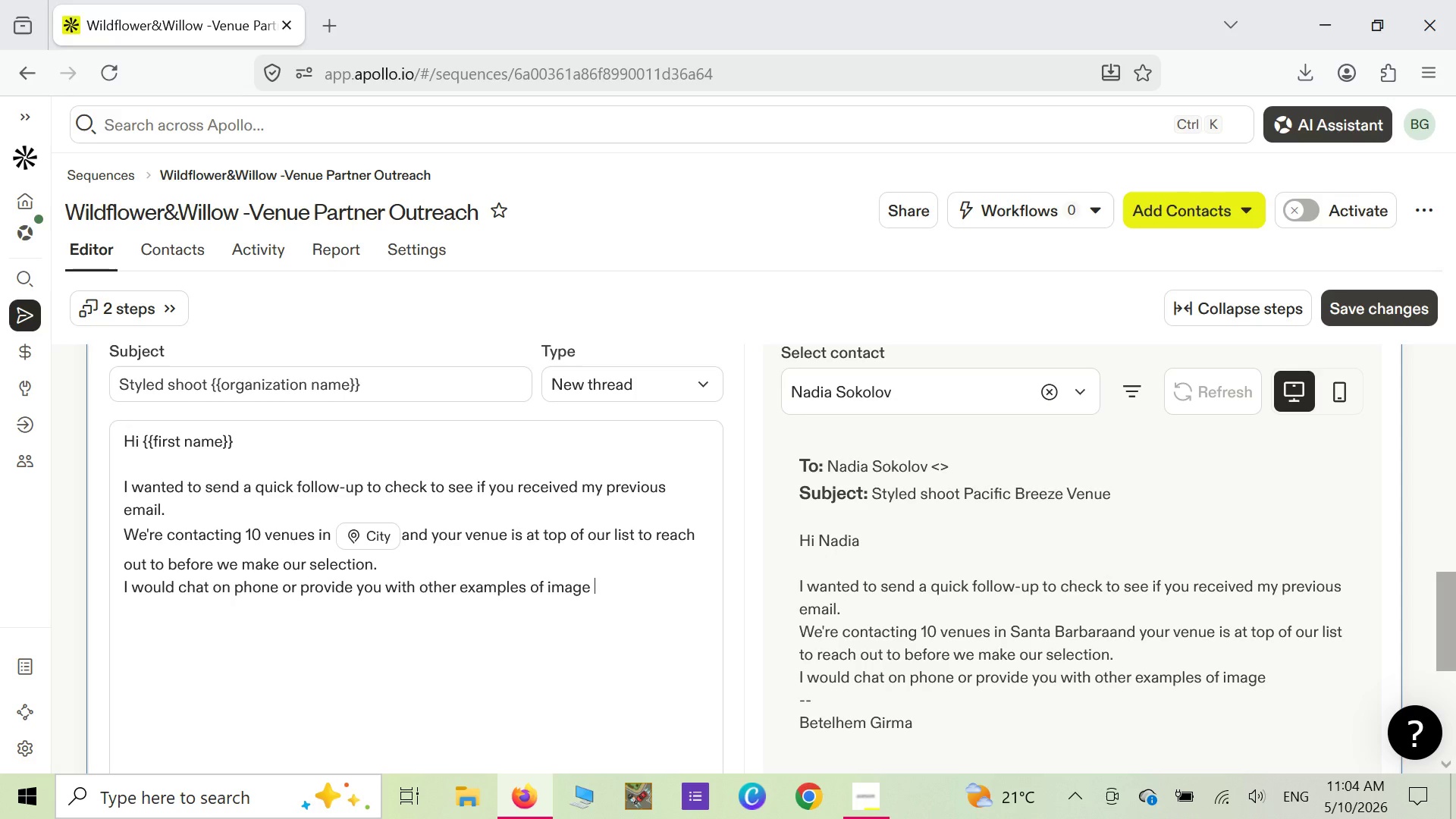 
key(Backspace)
 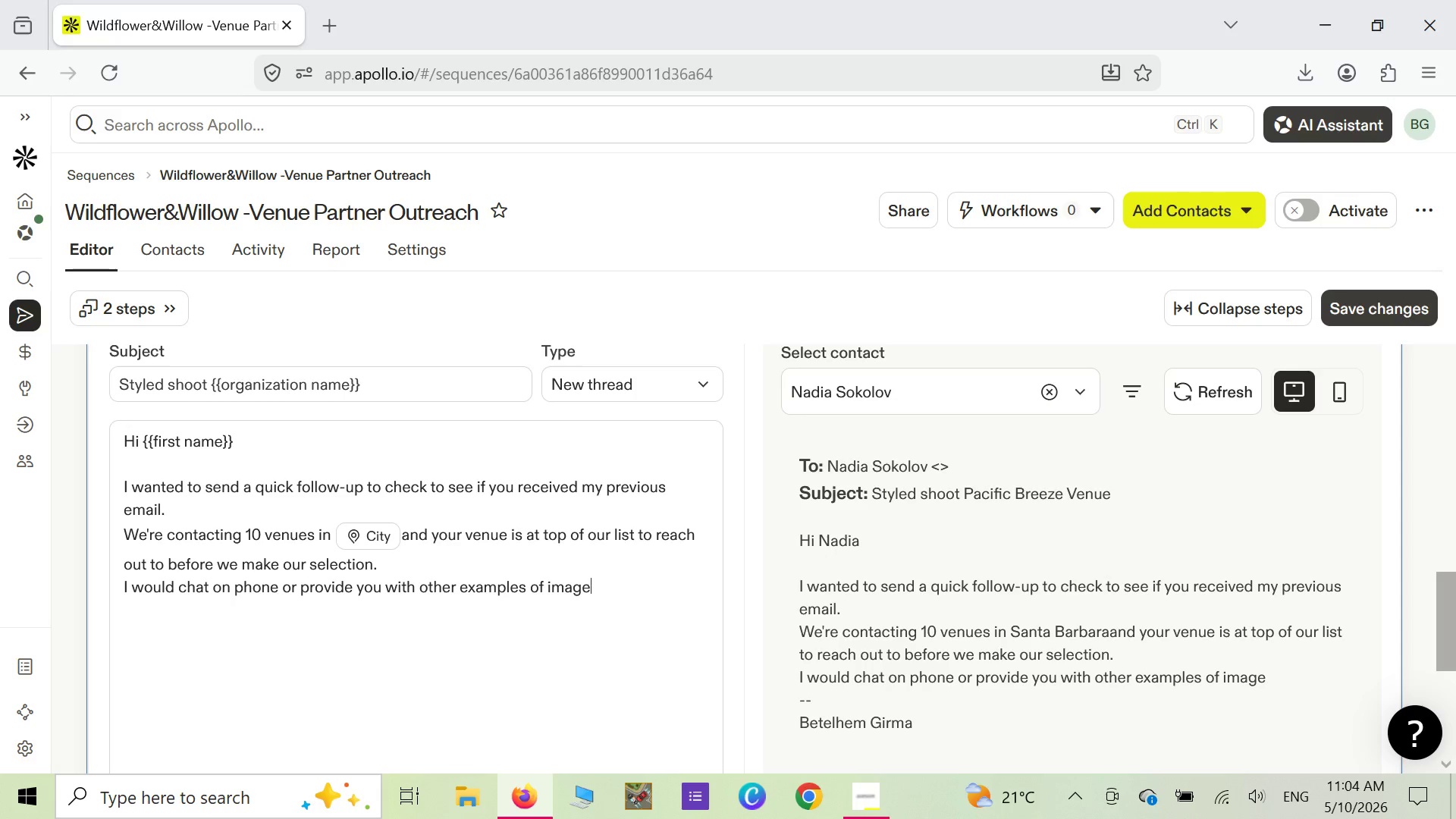 
key(Period)
 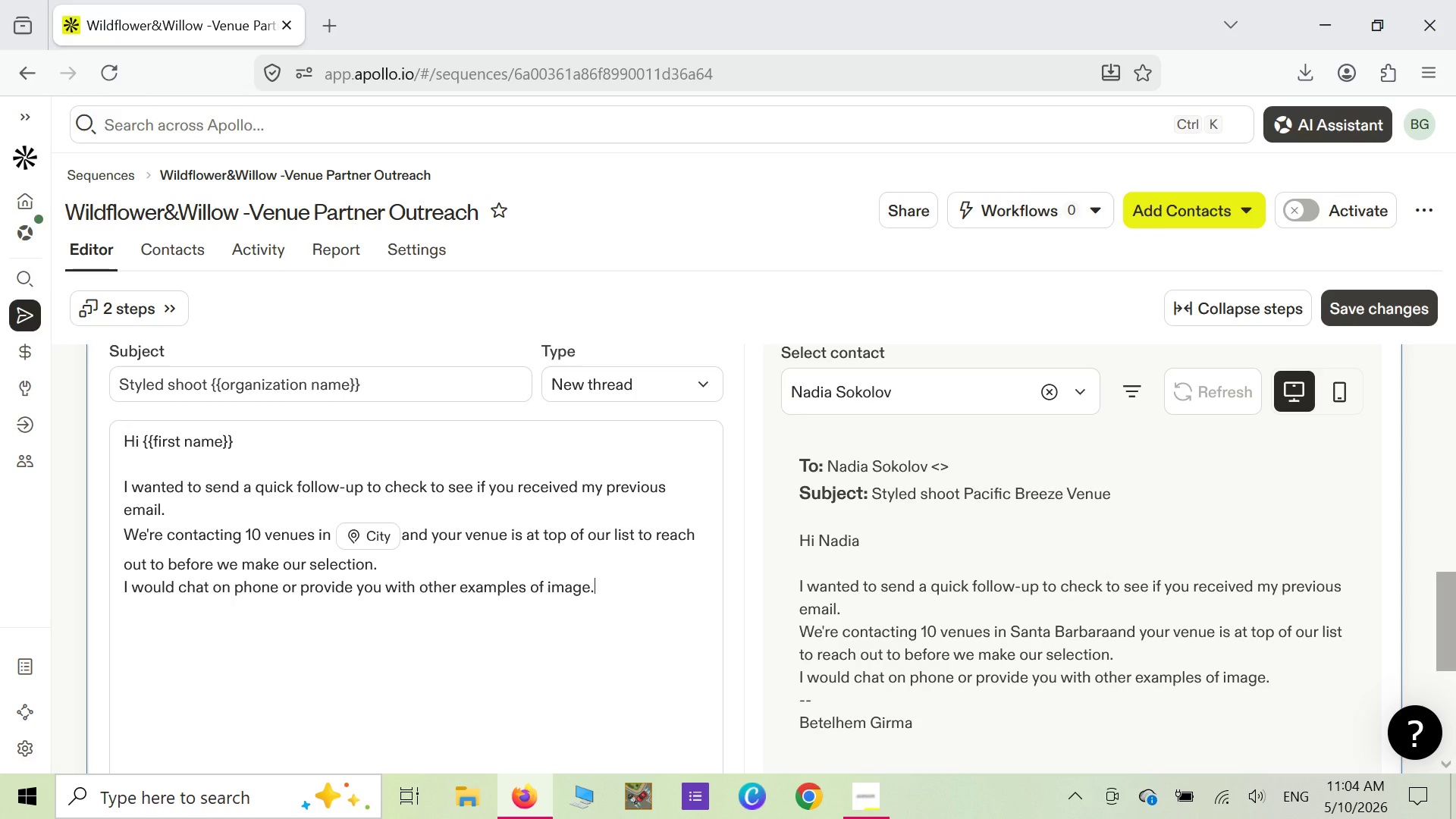 
wait(12.11)
 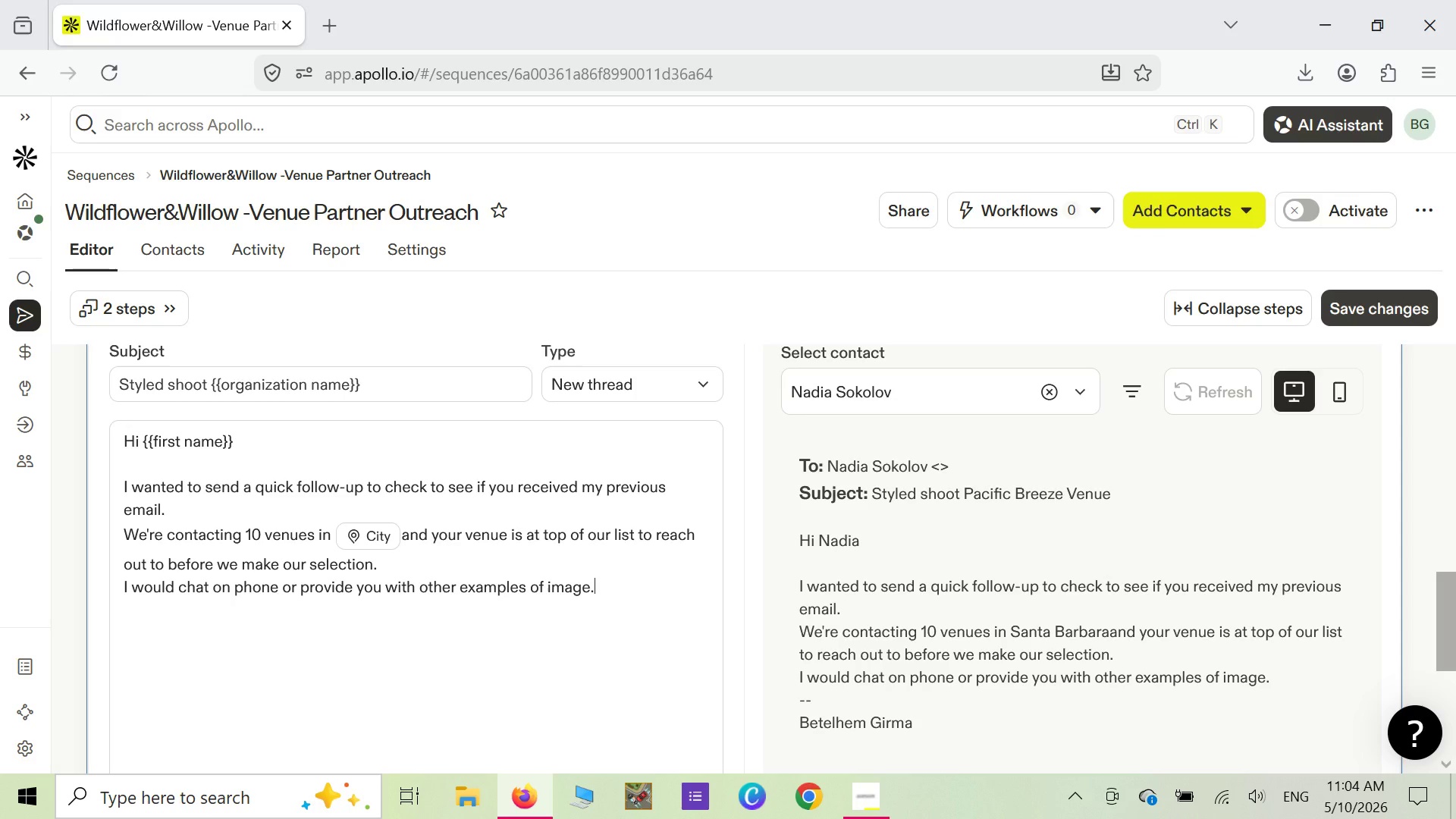 
key(Enter)
 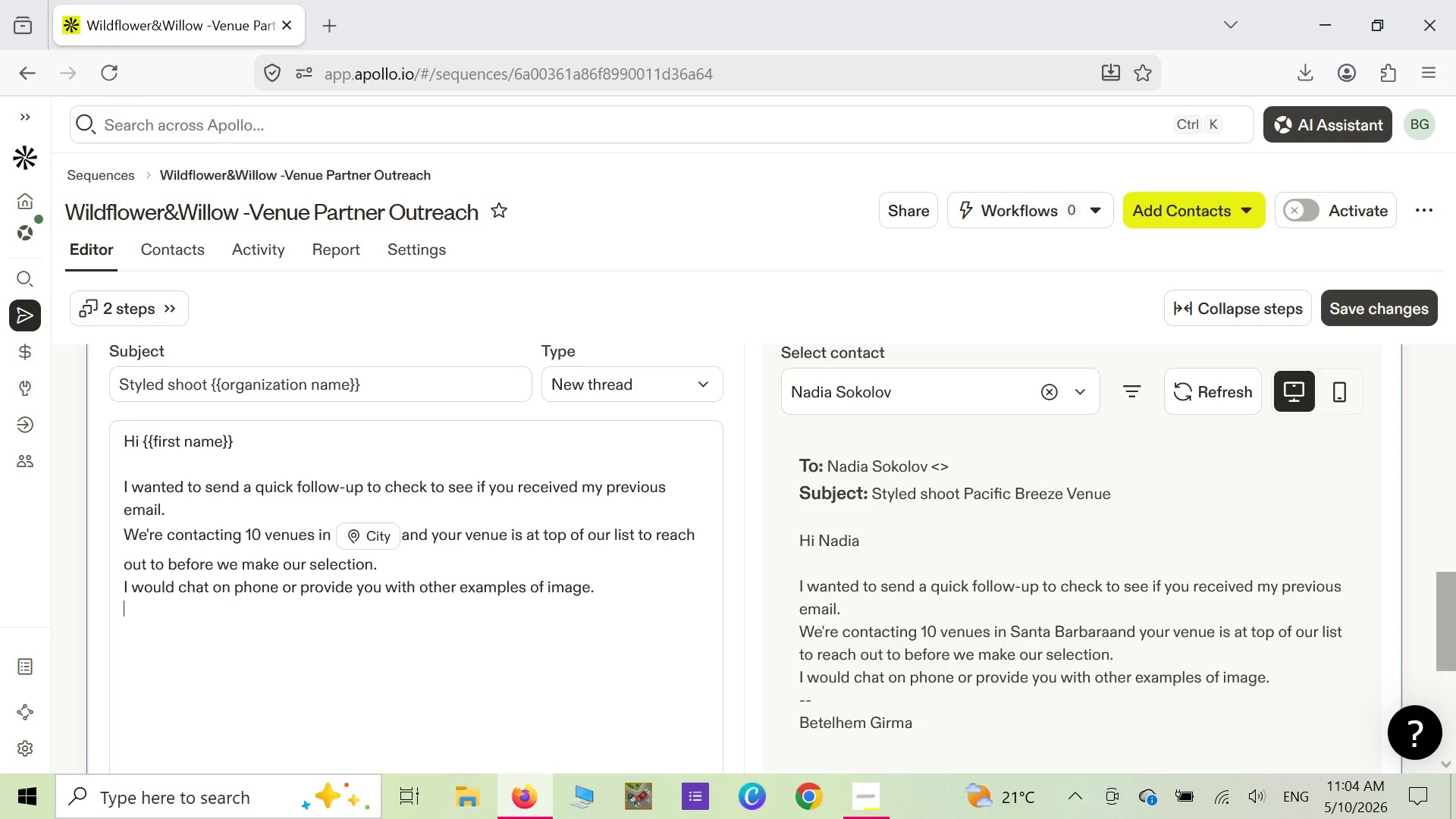 
key(Enter)
 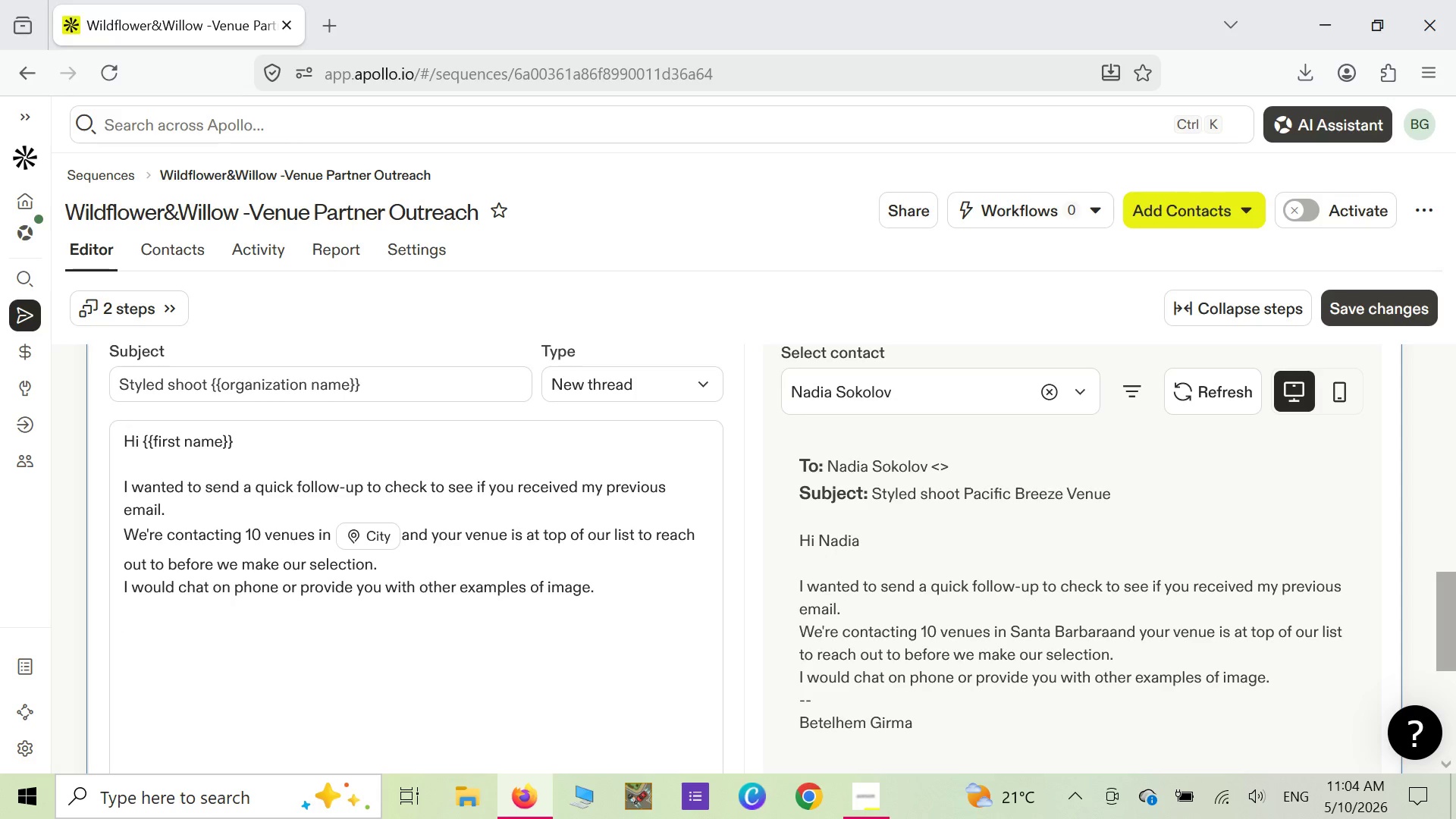 
type(I cant)
key(Backspace)
type('t )
 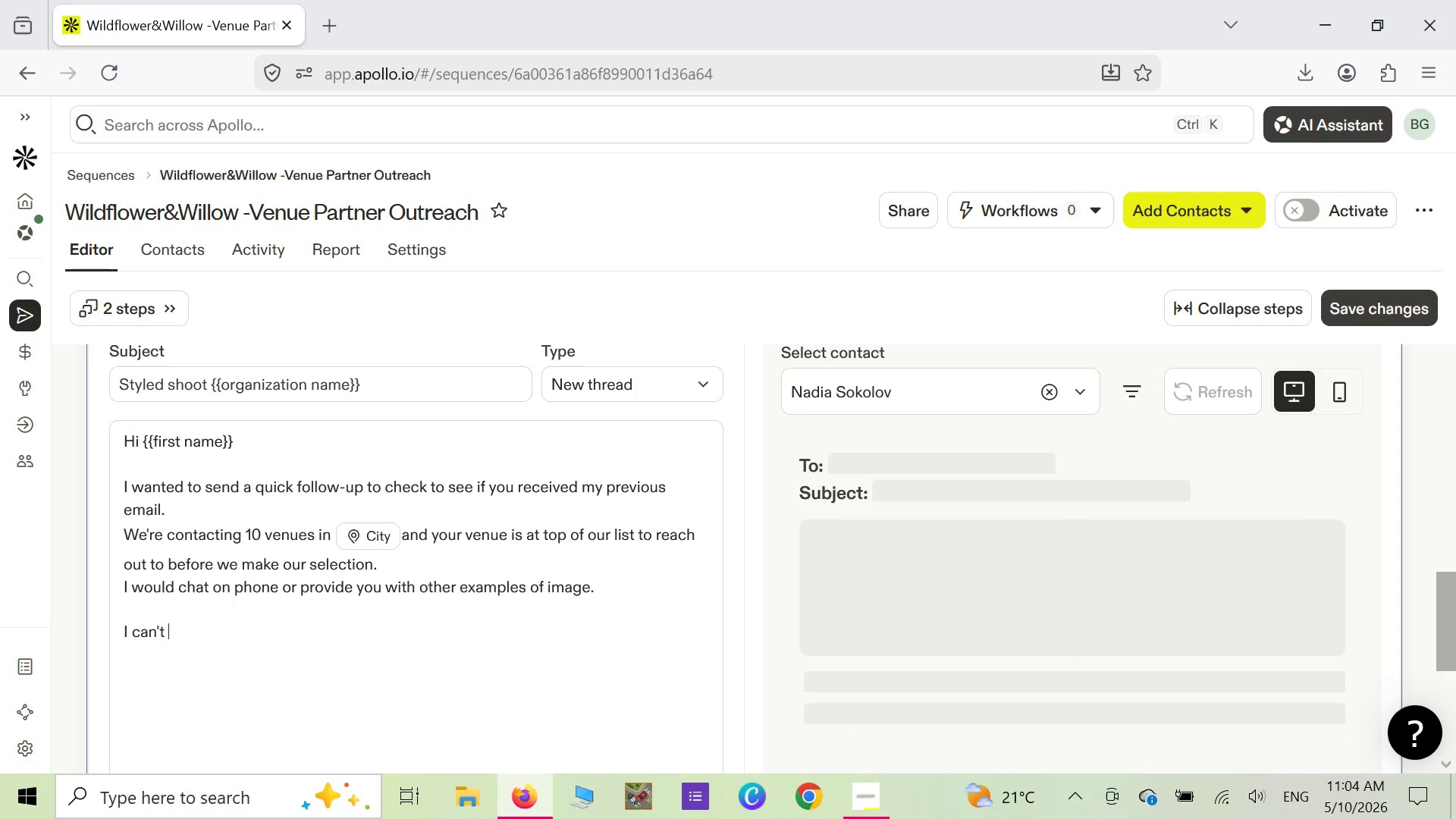 
type(wait )
 